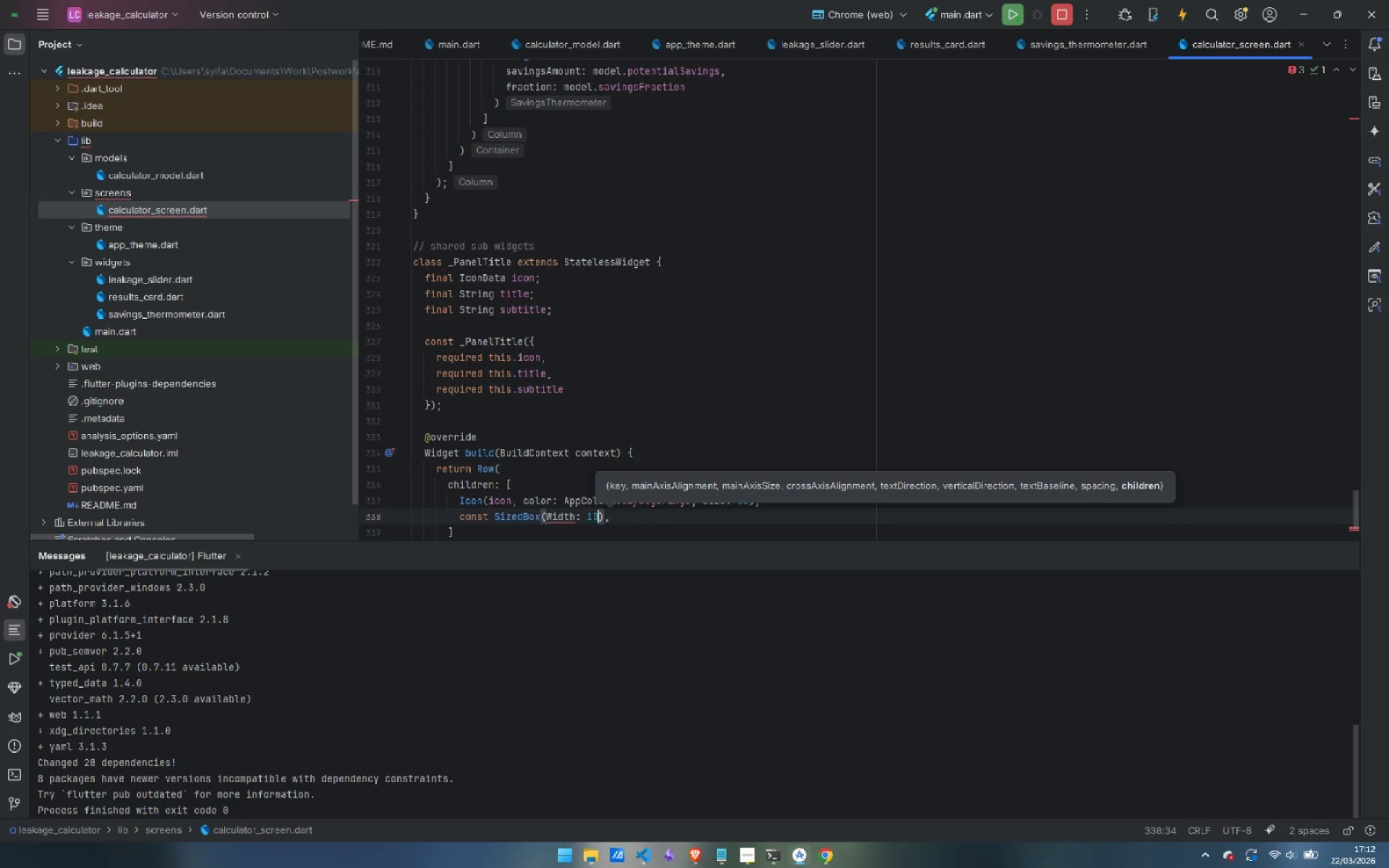 
key(Control+ArrowLeft)
 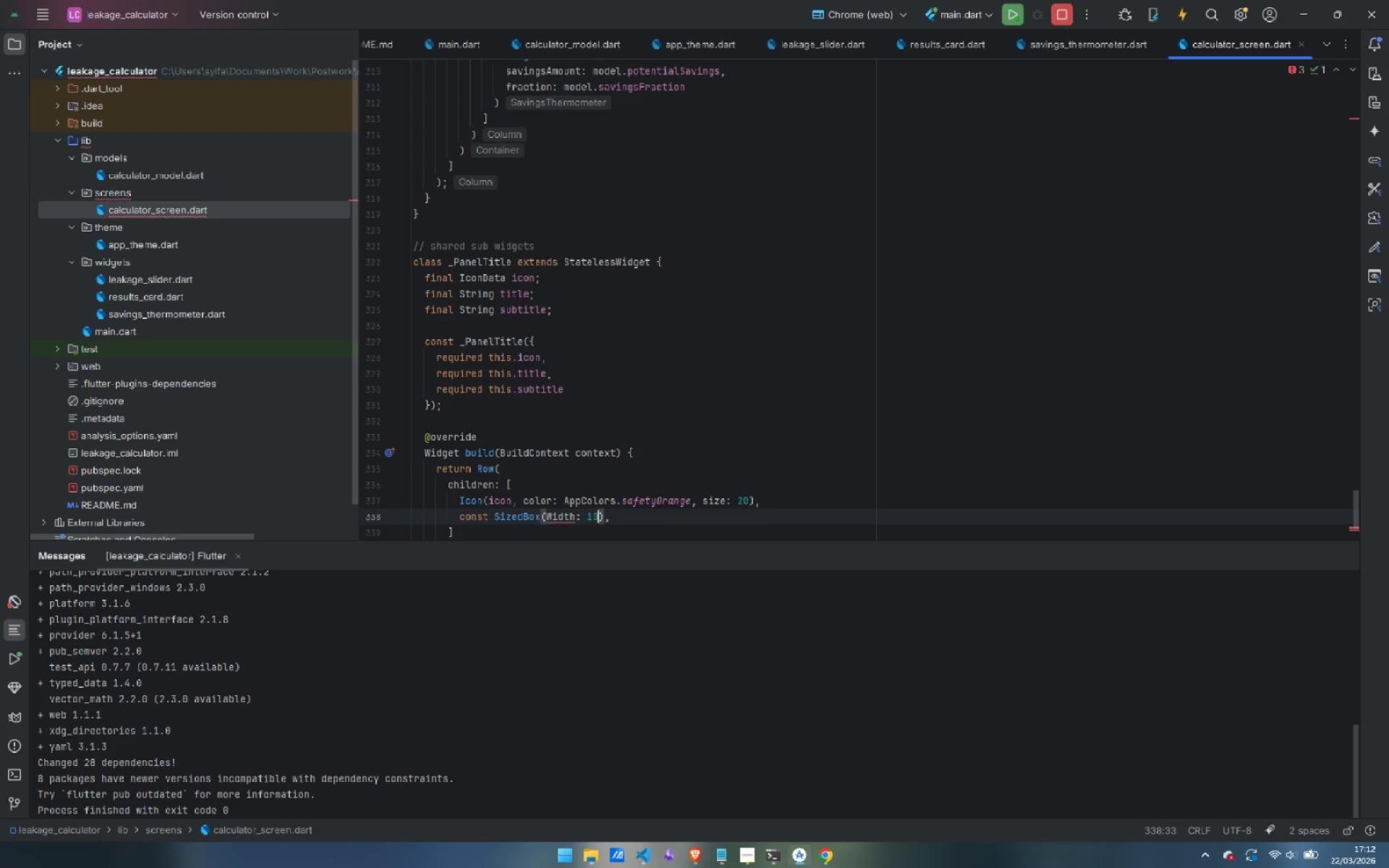 
key(Control+ArrowLeft)
 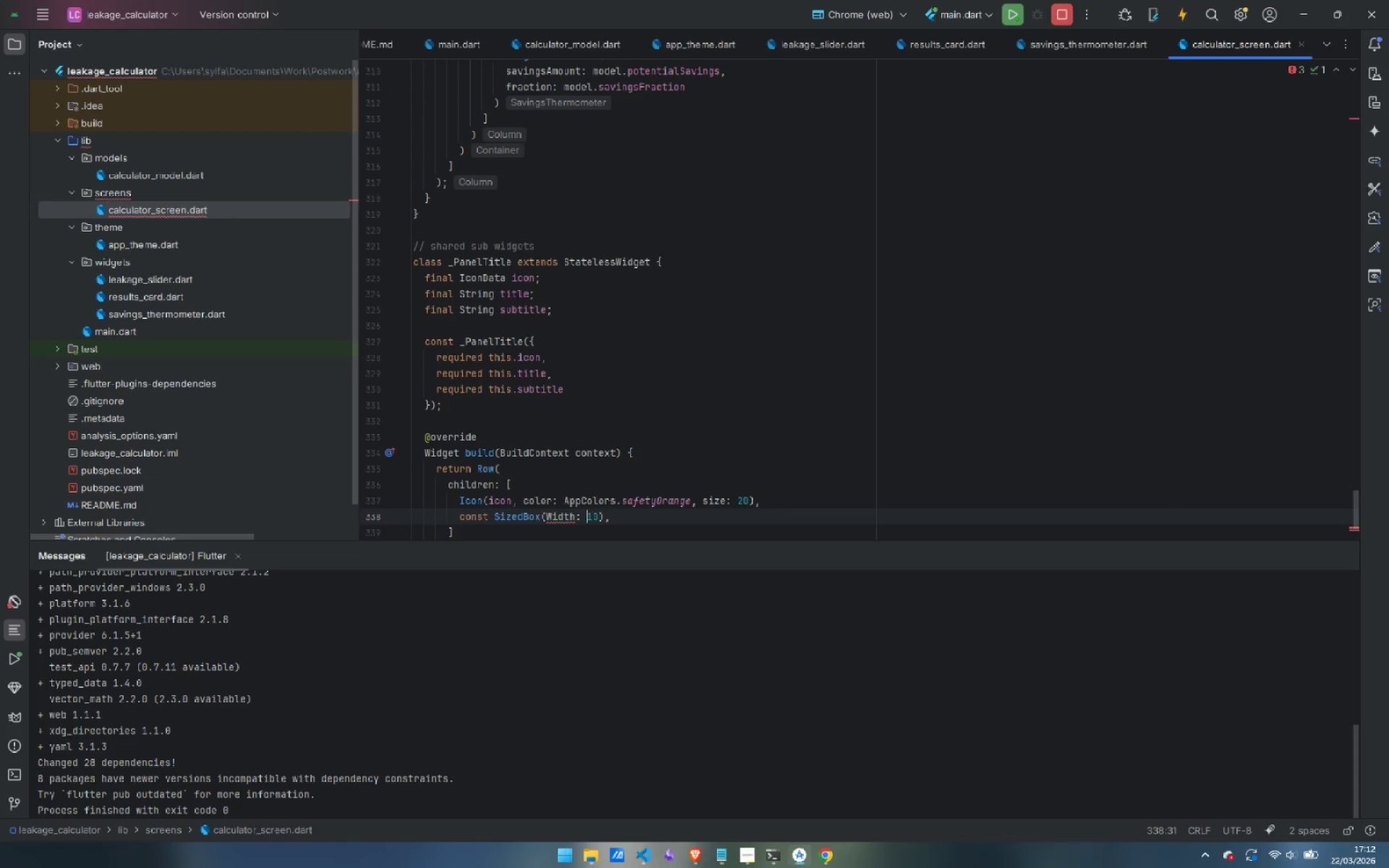 
key(Control+ArrowLeft)
 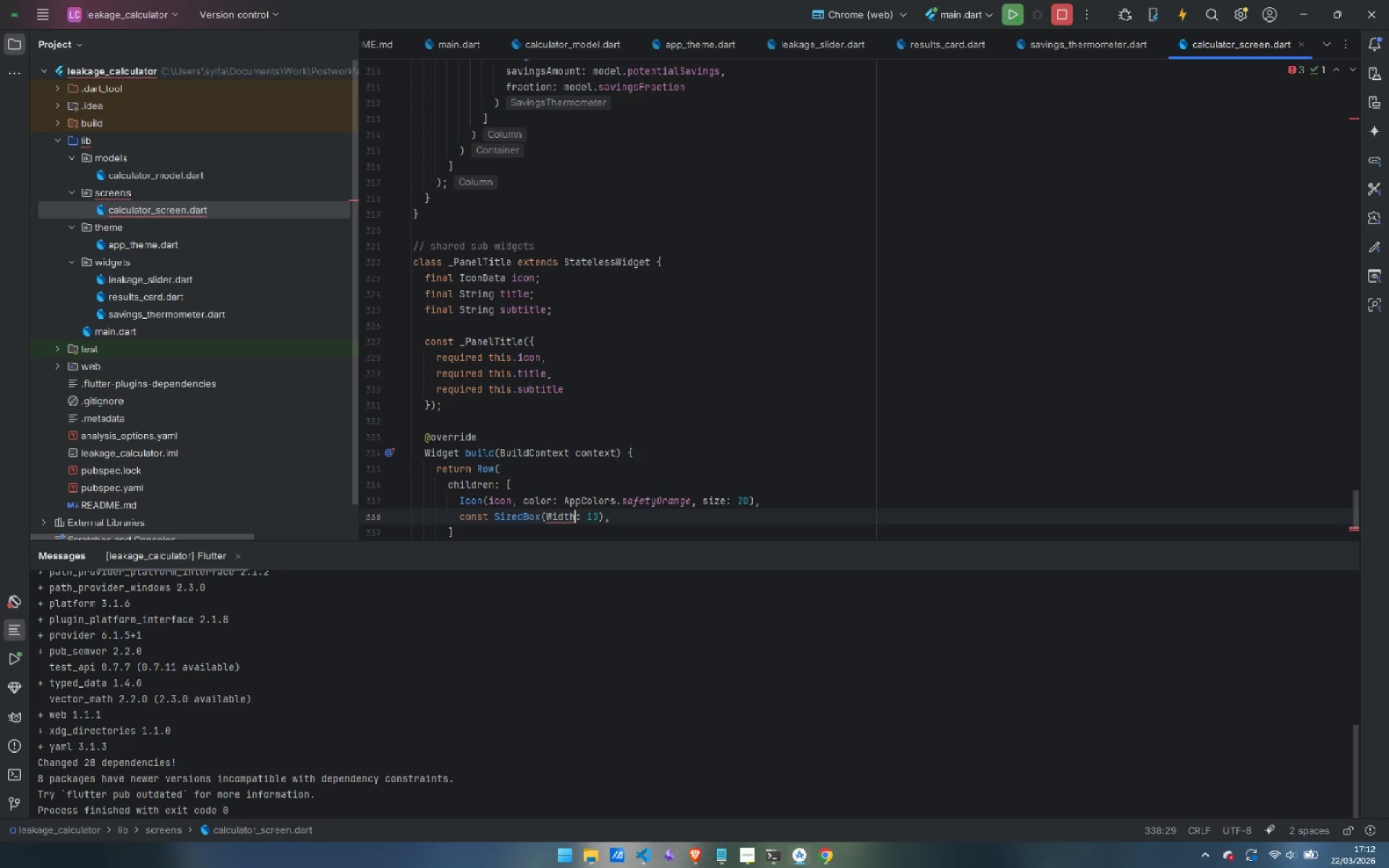 
key(Control+ControlLeft)
 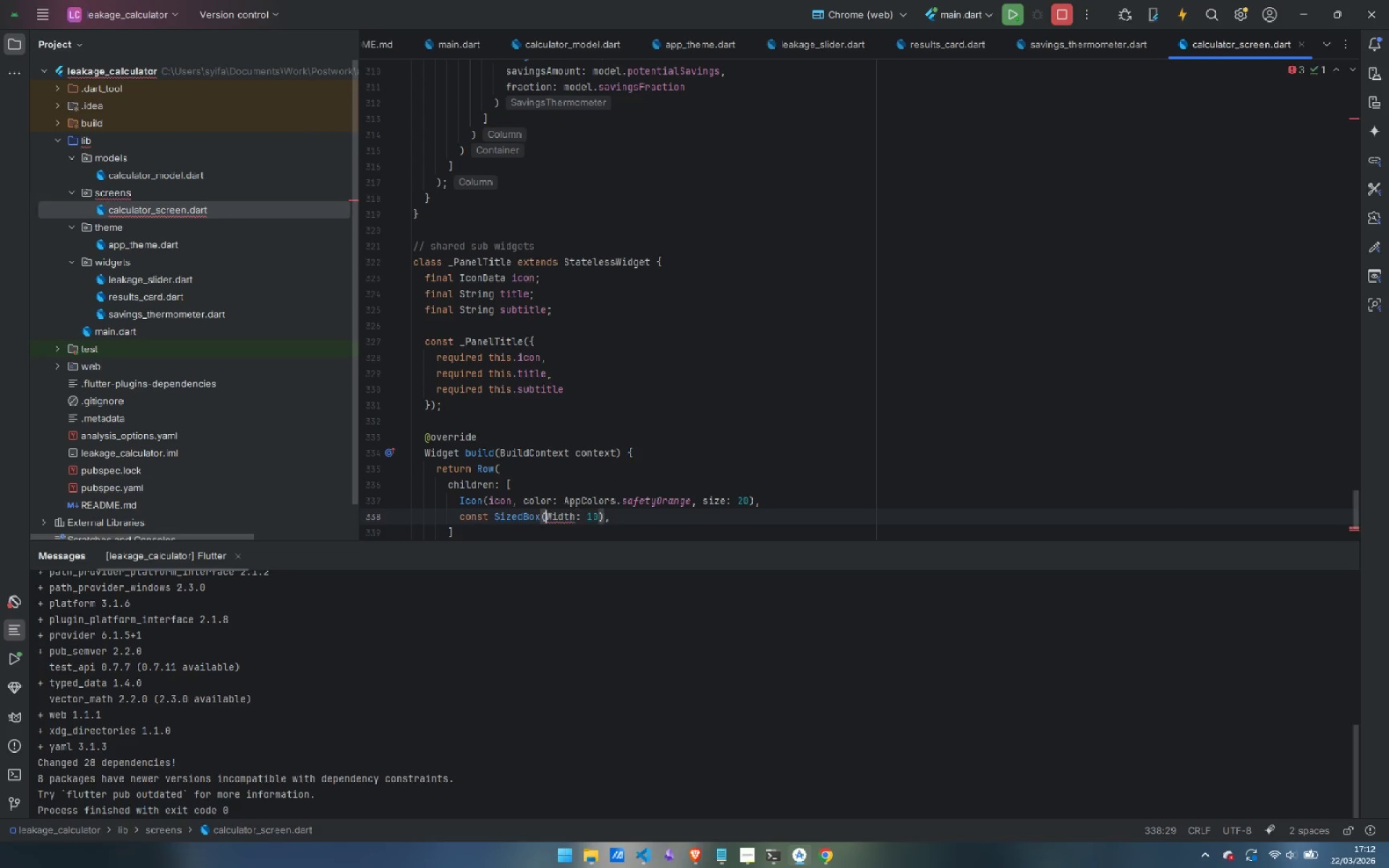 
key(Control+ArrowLeft)
 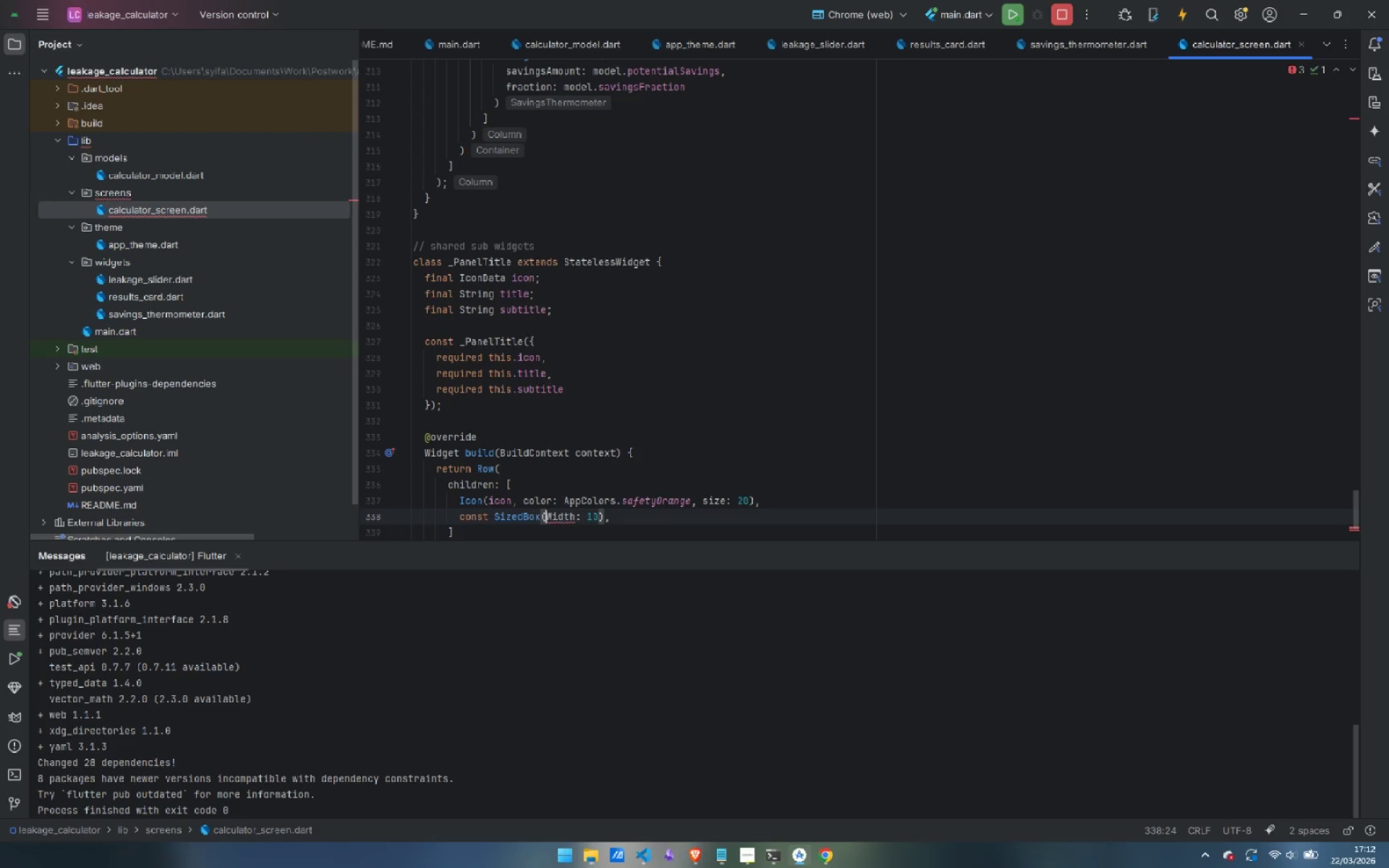 
key(ArrowRight)
 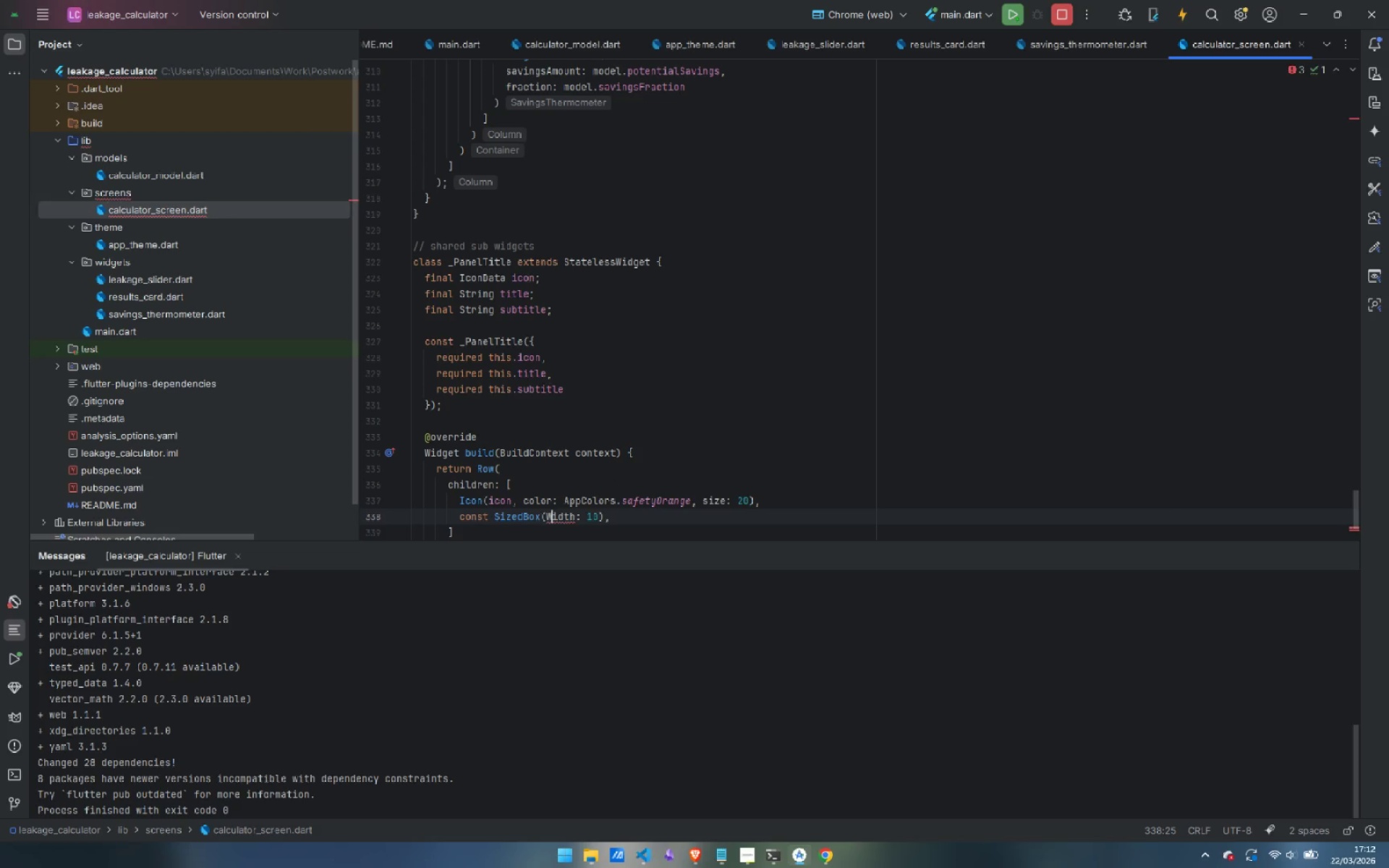 
key(Backspace)
 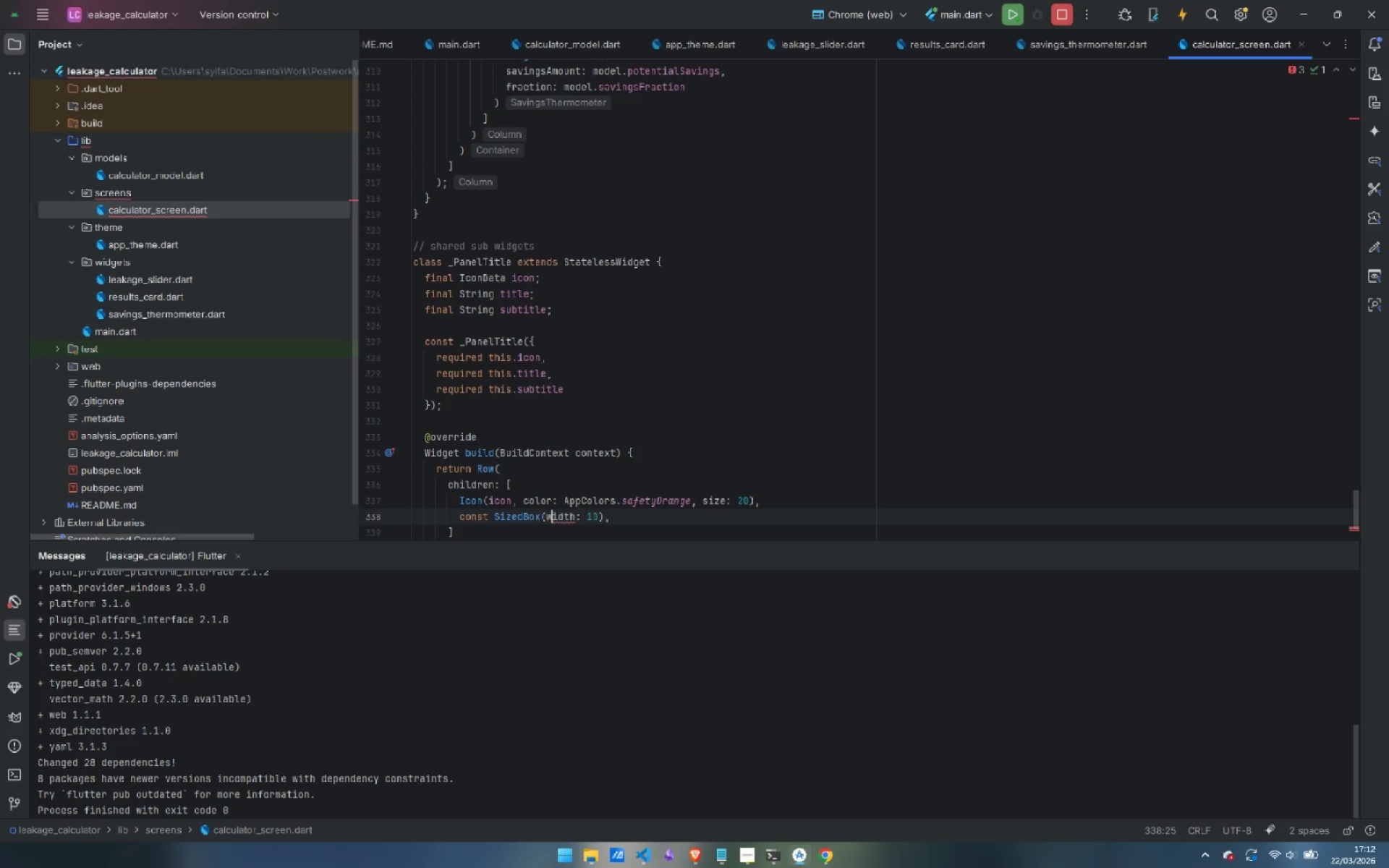 
key(W)
 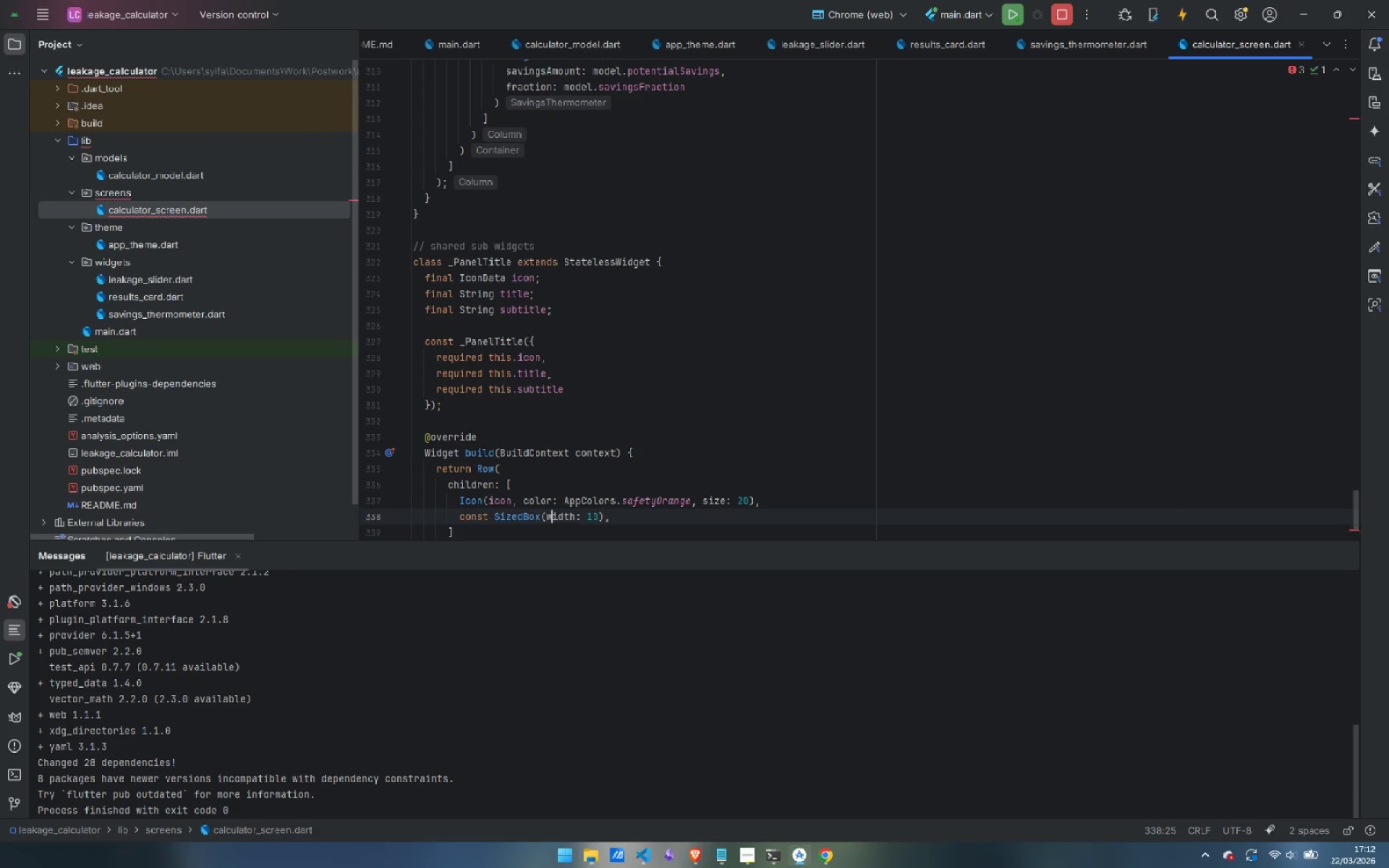 
key(Control+ArrowRight)
 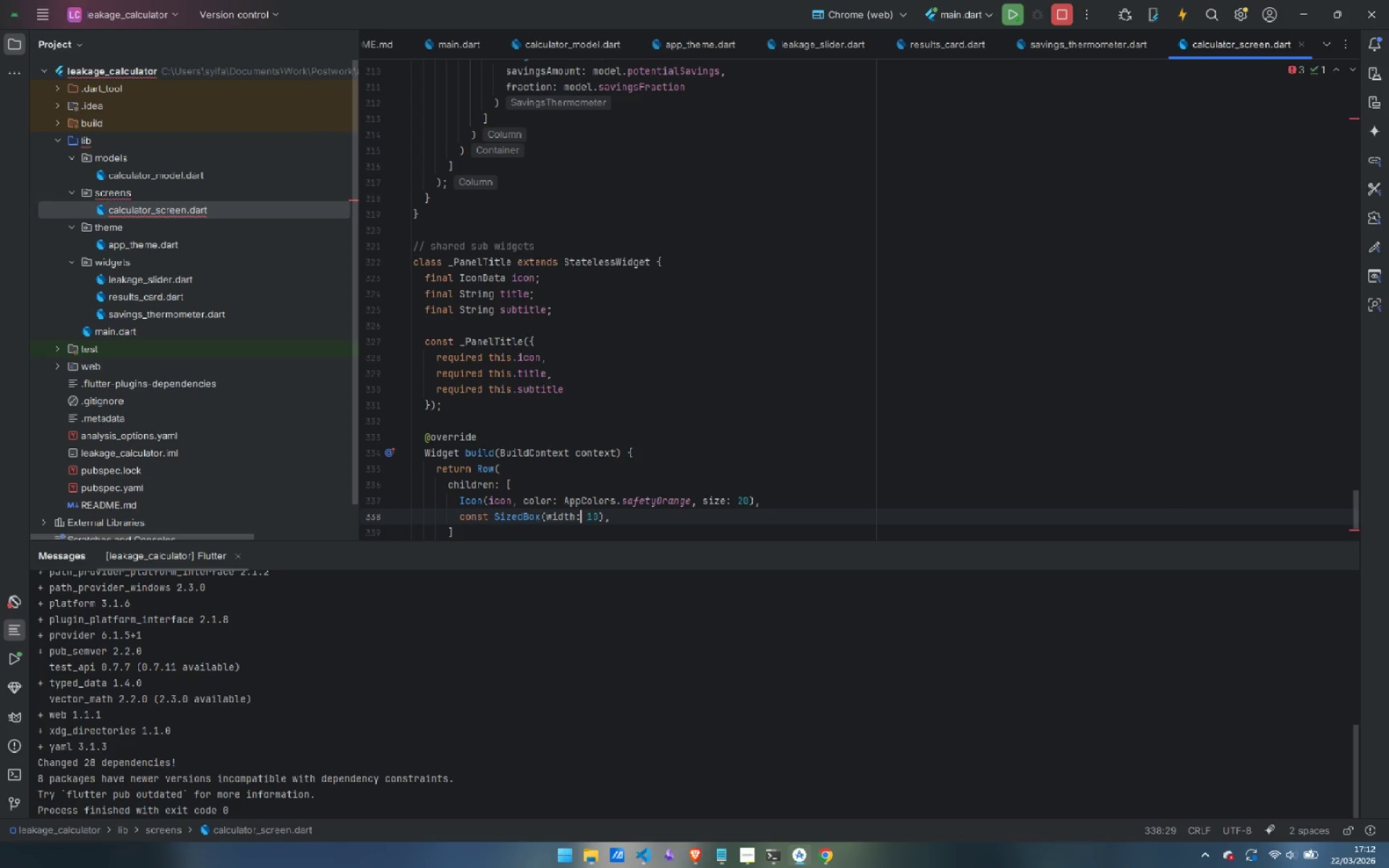 
key(Control+ArrowRight)
 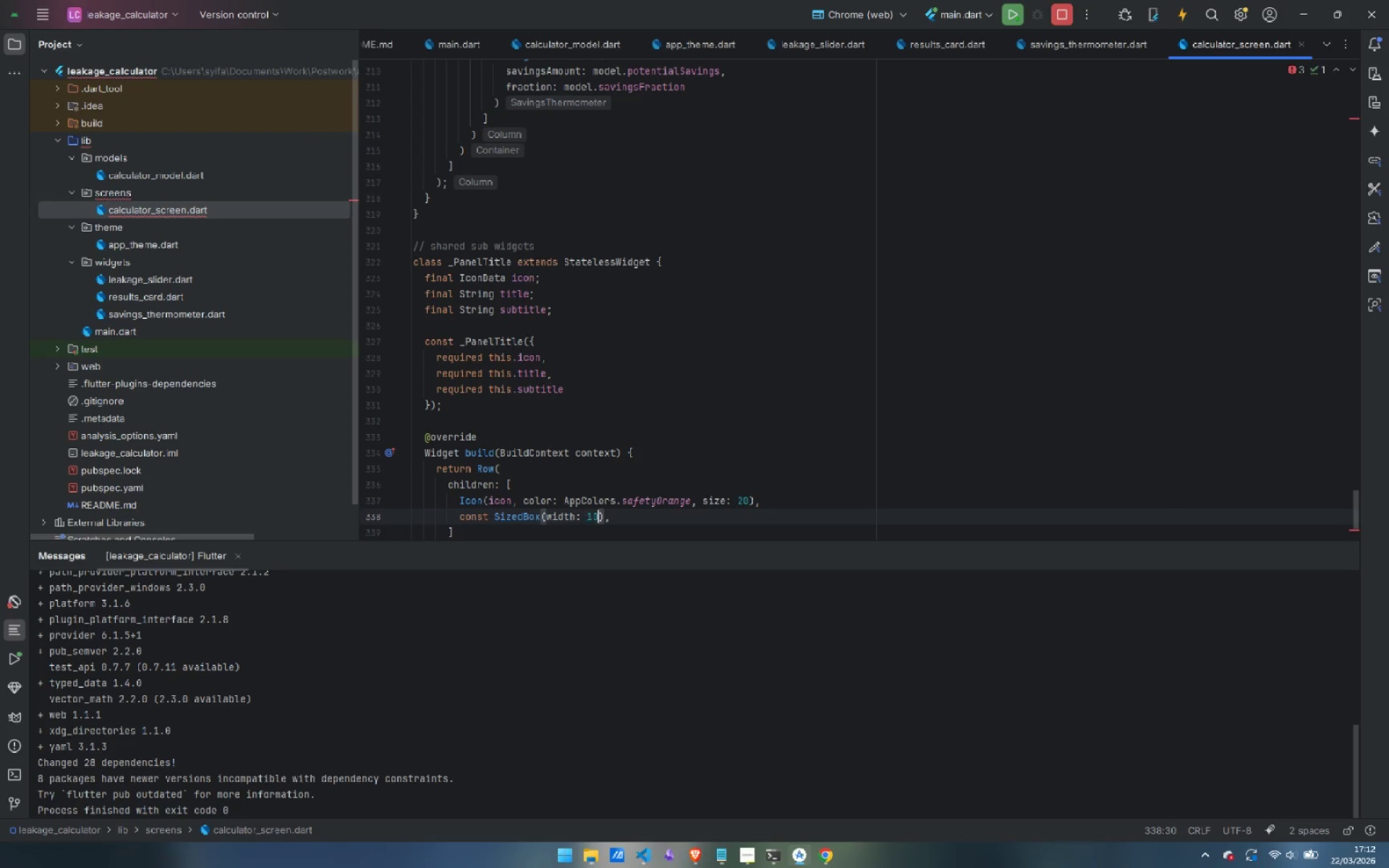 
key(Control+ArrowRight)
 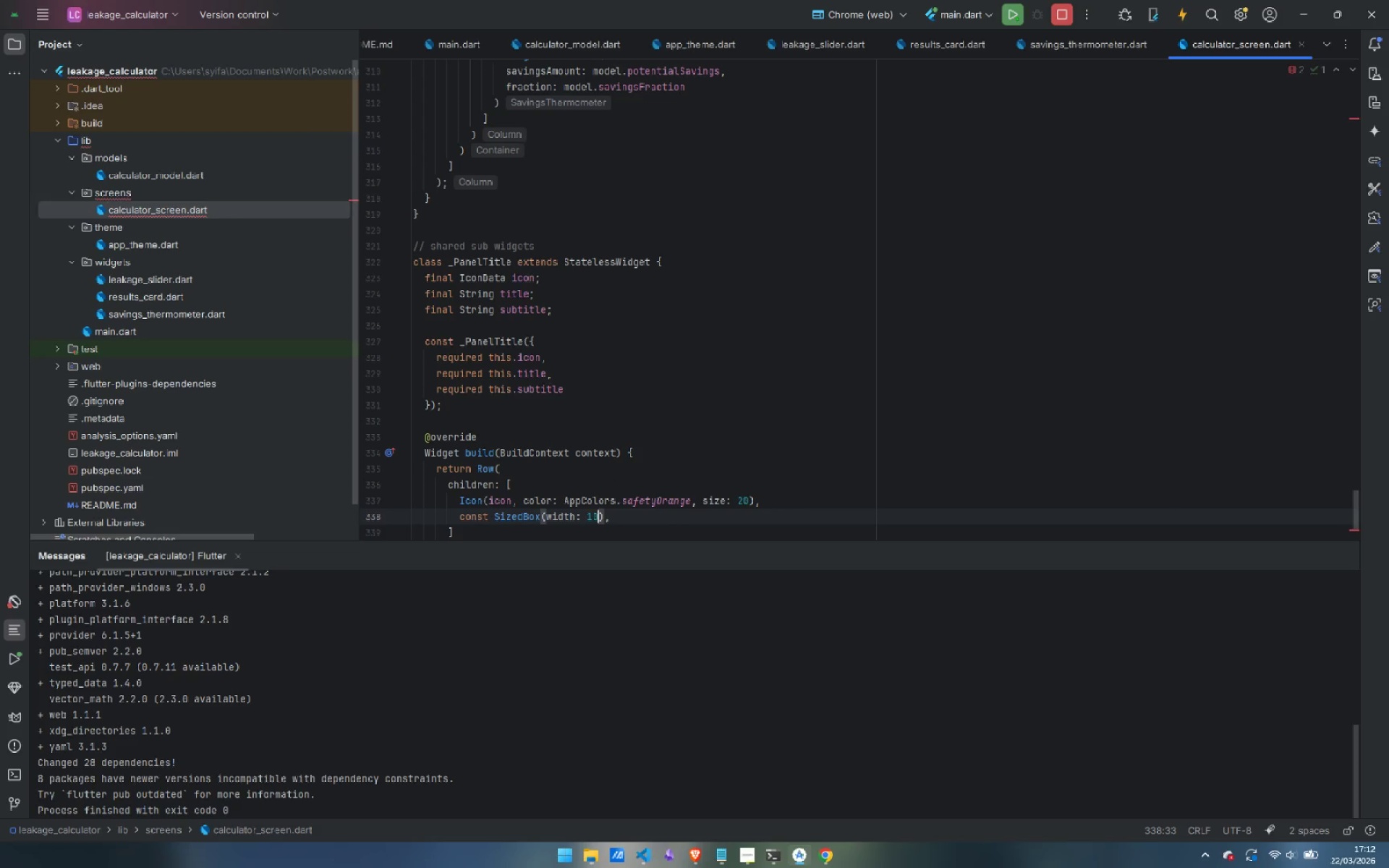 
key(ArrowRight)
 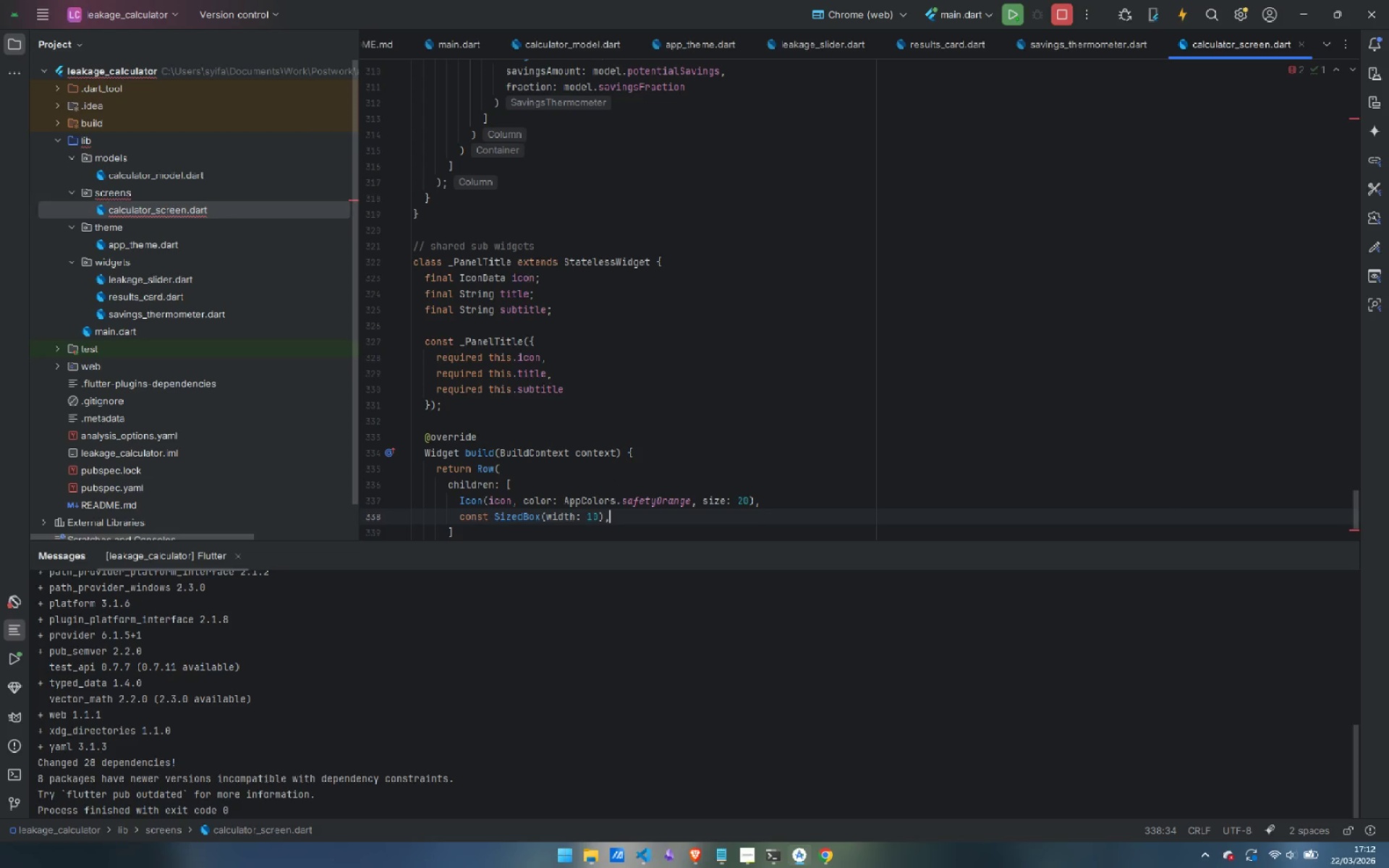 
key(ArrowRight)
 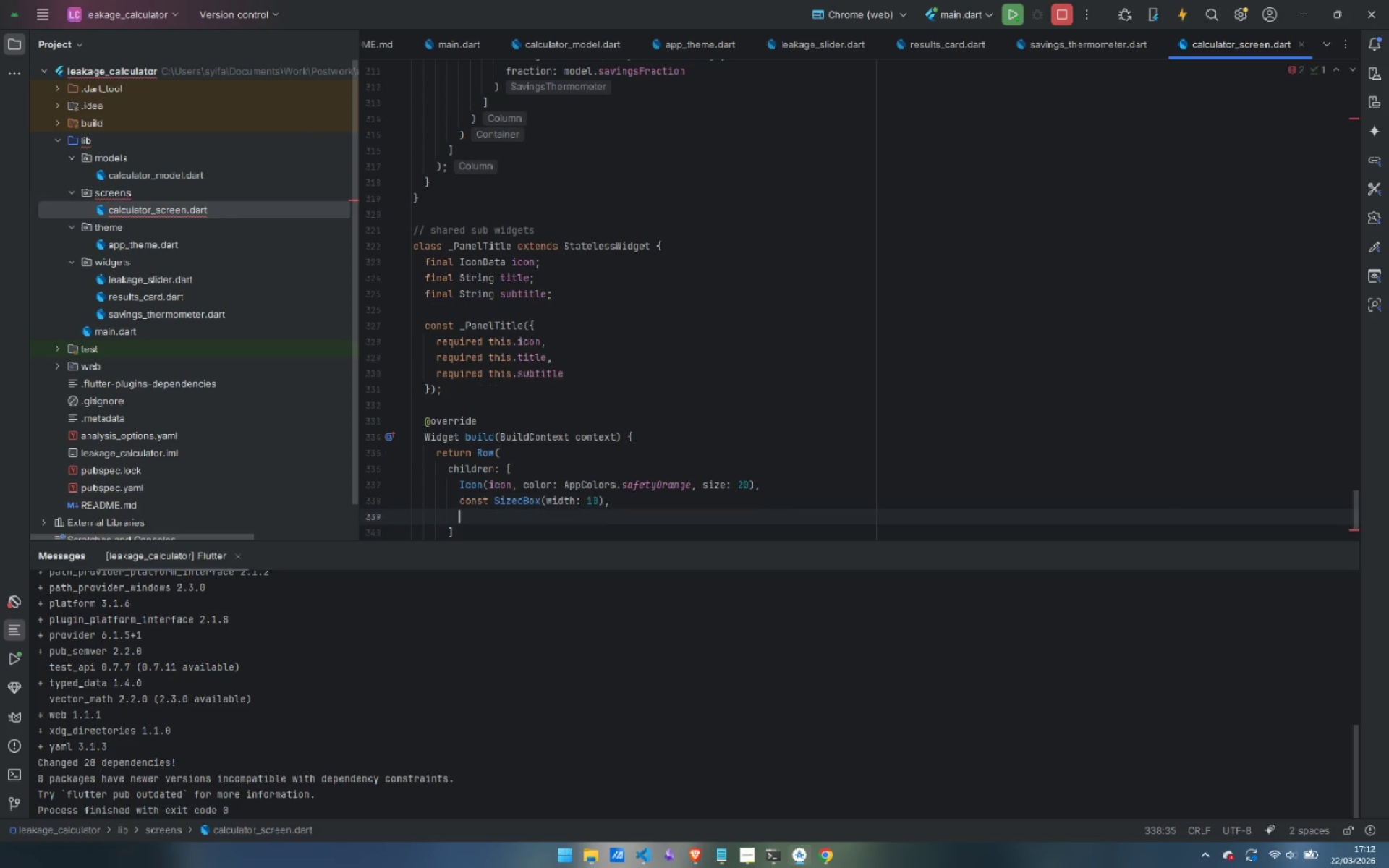 
key(Enter)
 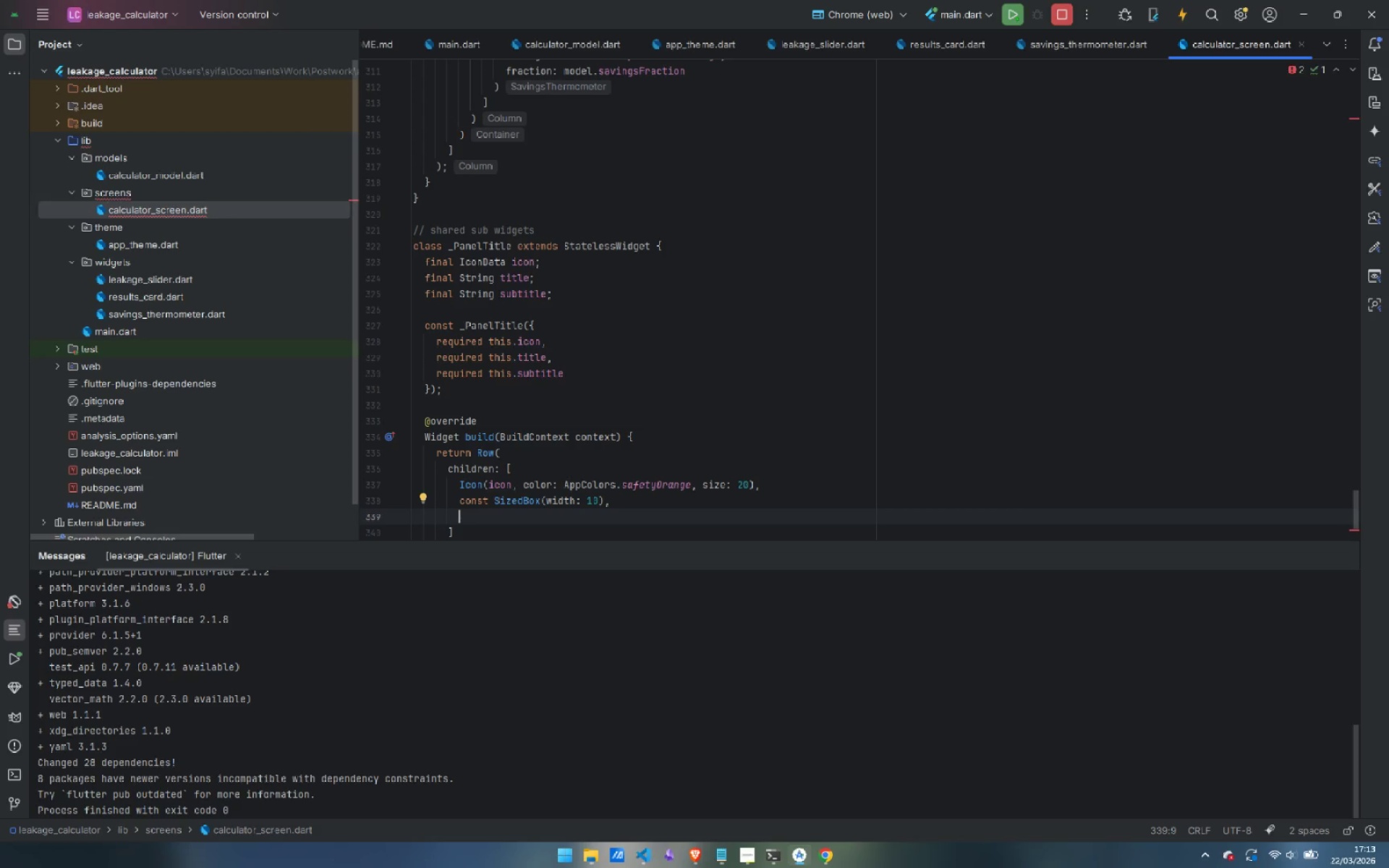 
wait(5.51)
 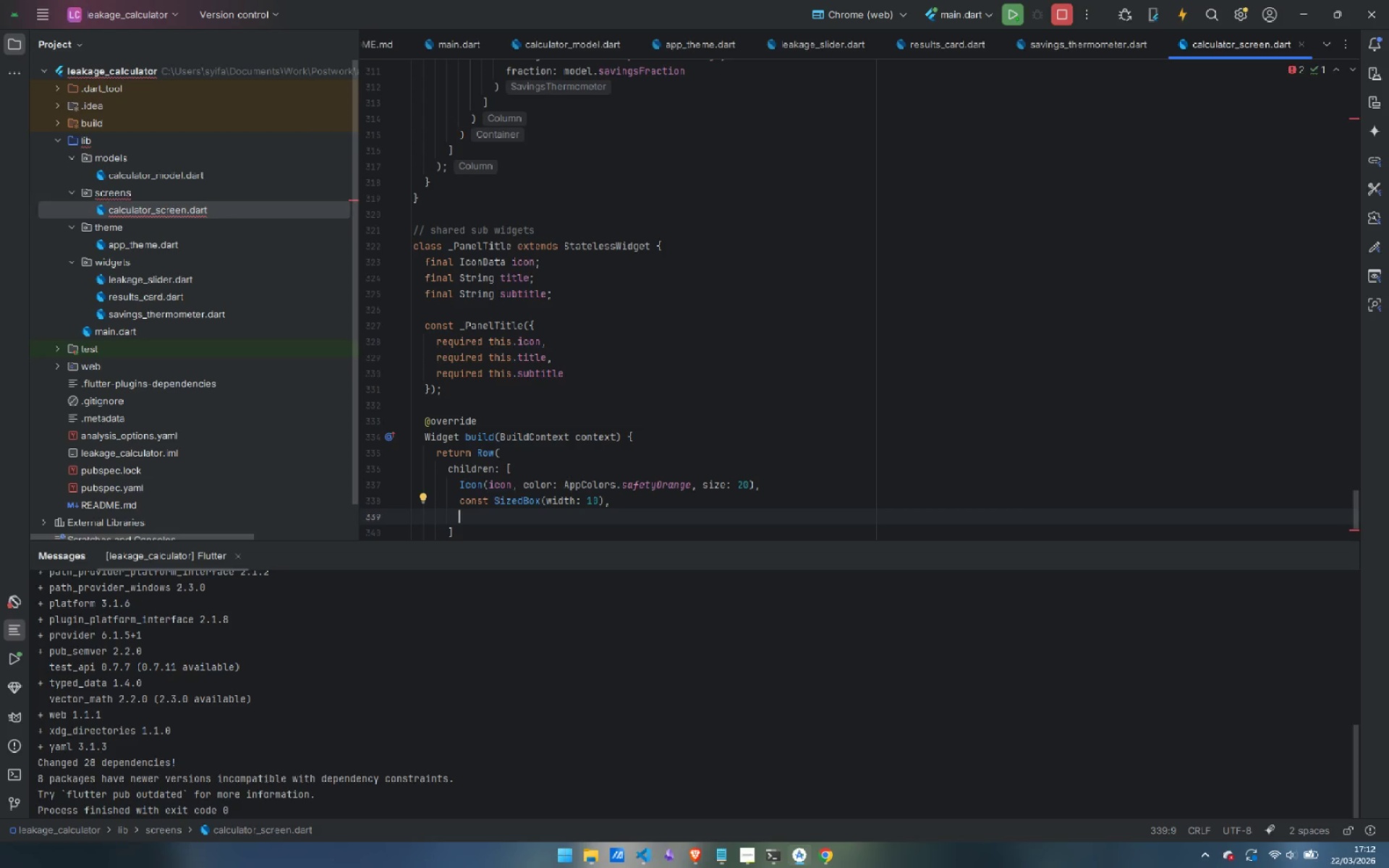 
type(Expanded()
 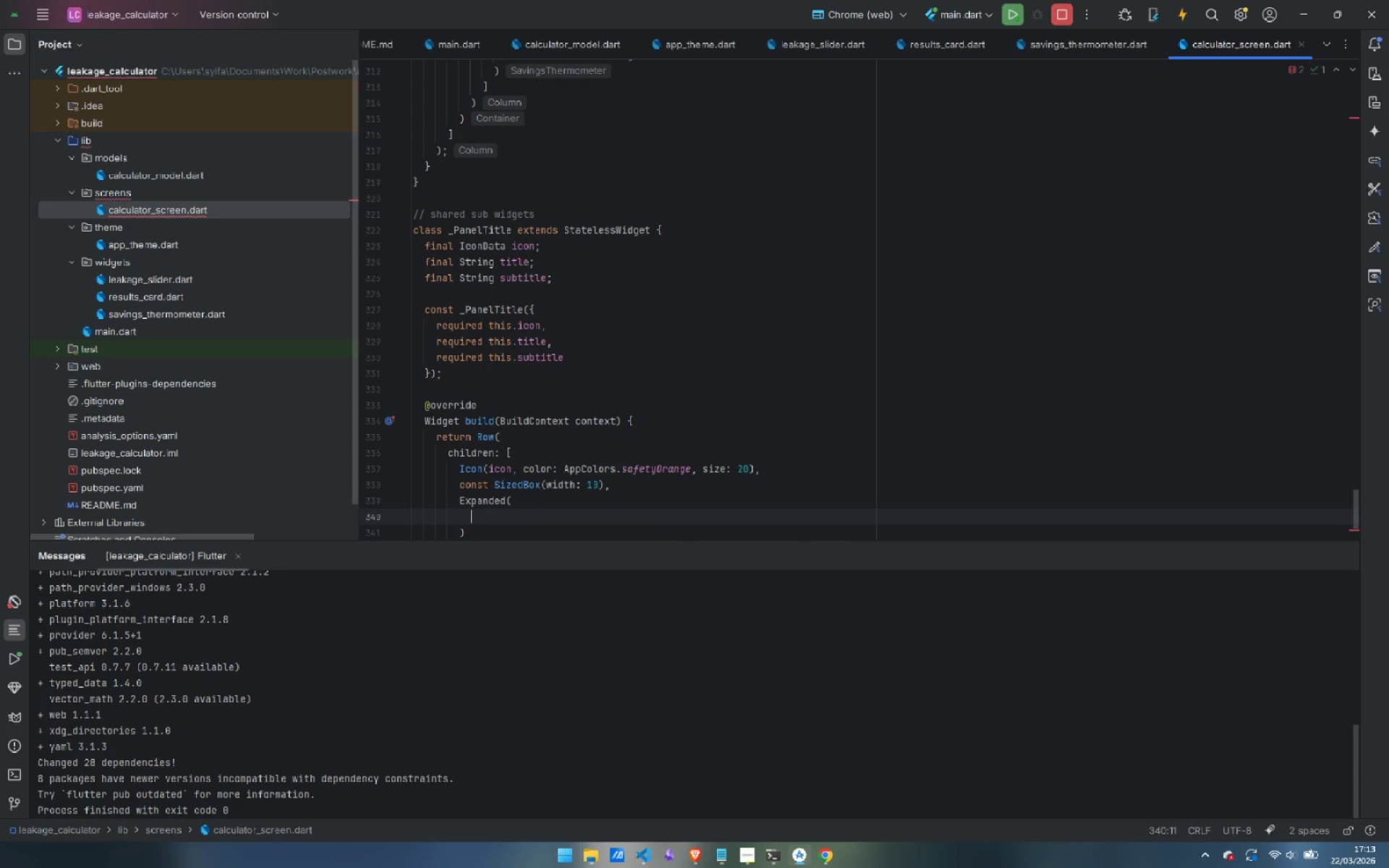 
 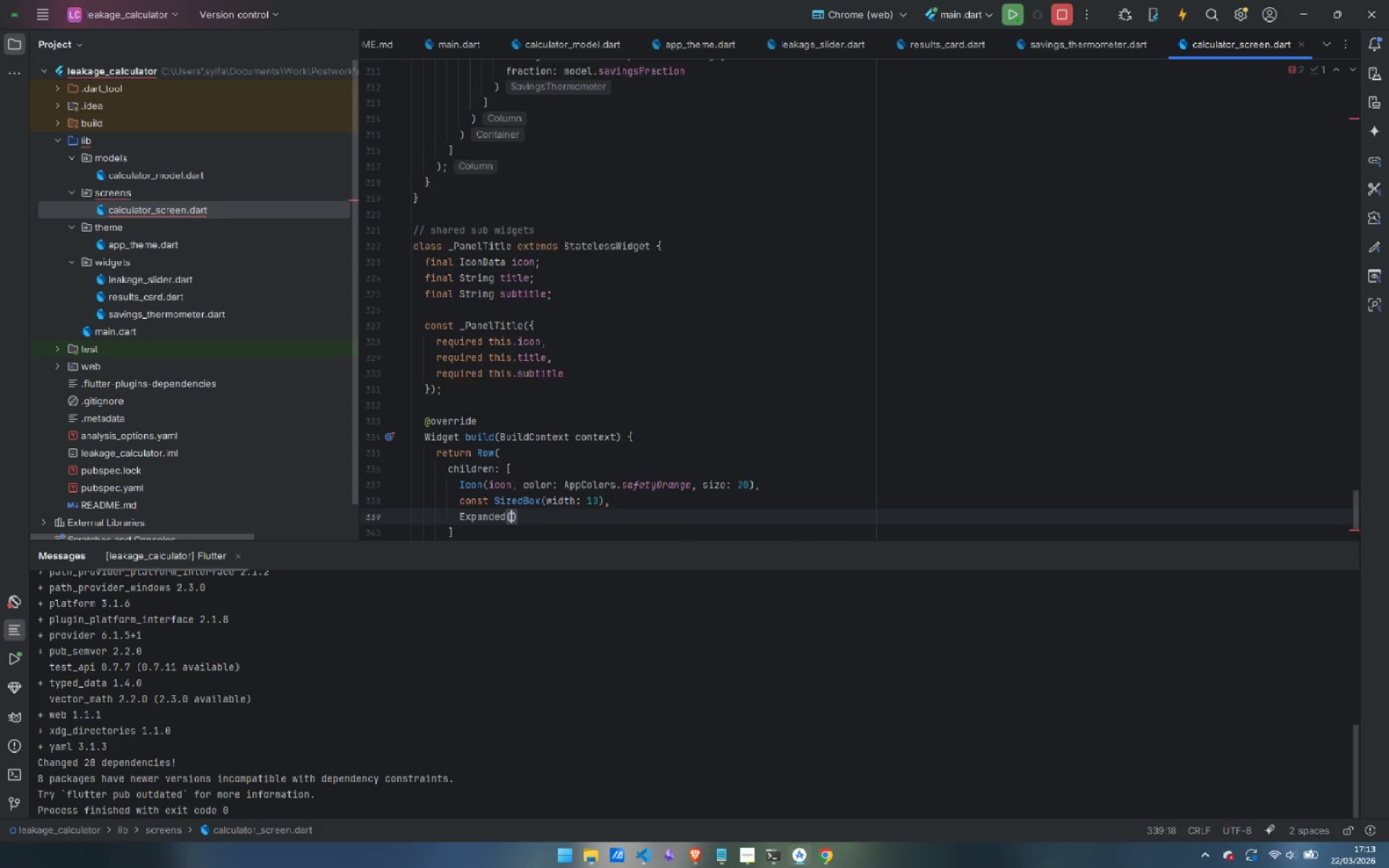 
key(Enter)
 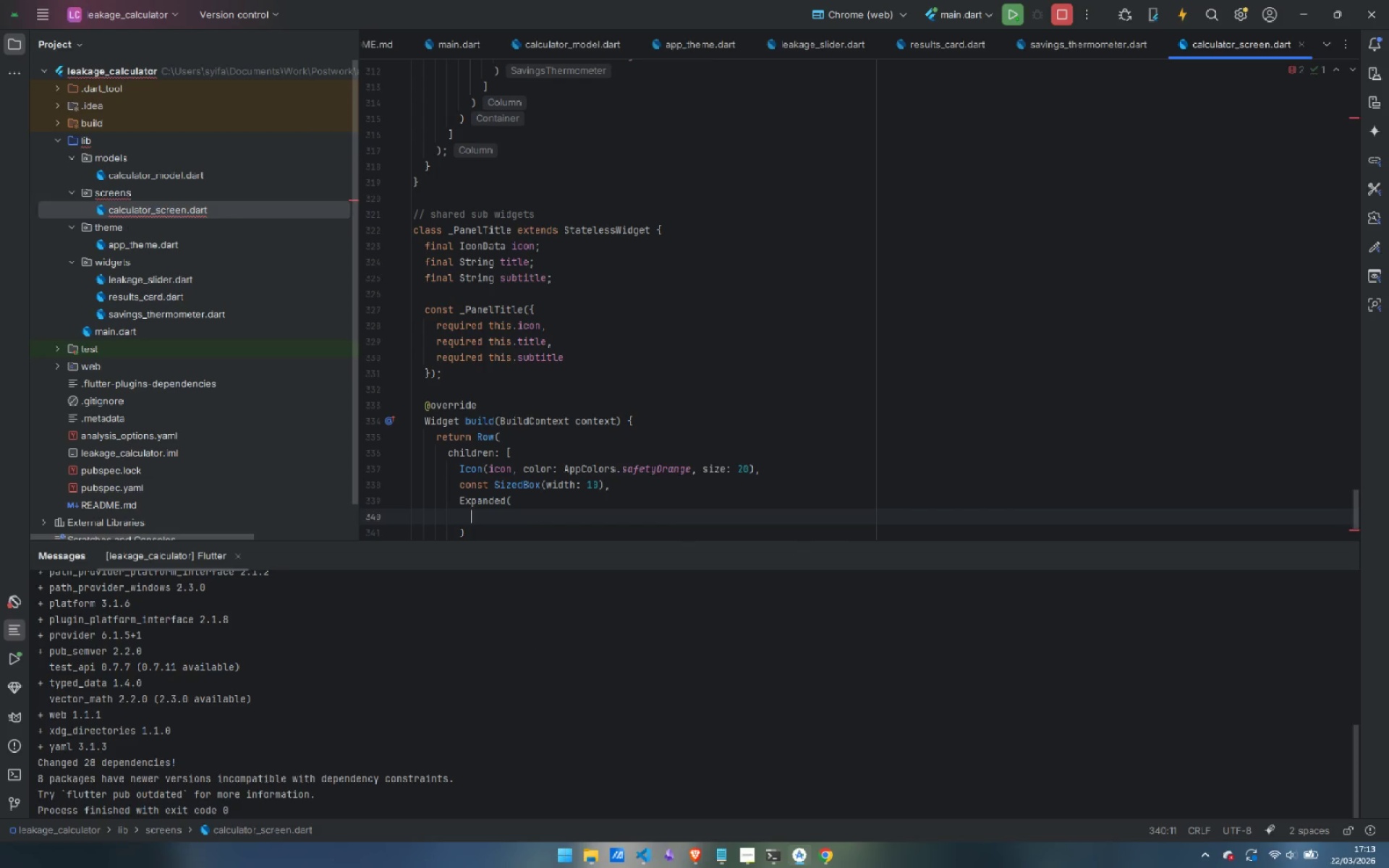 
type(child)
 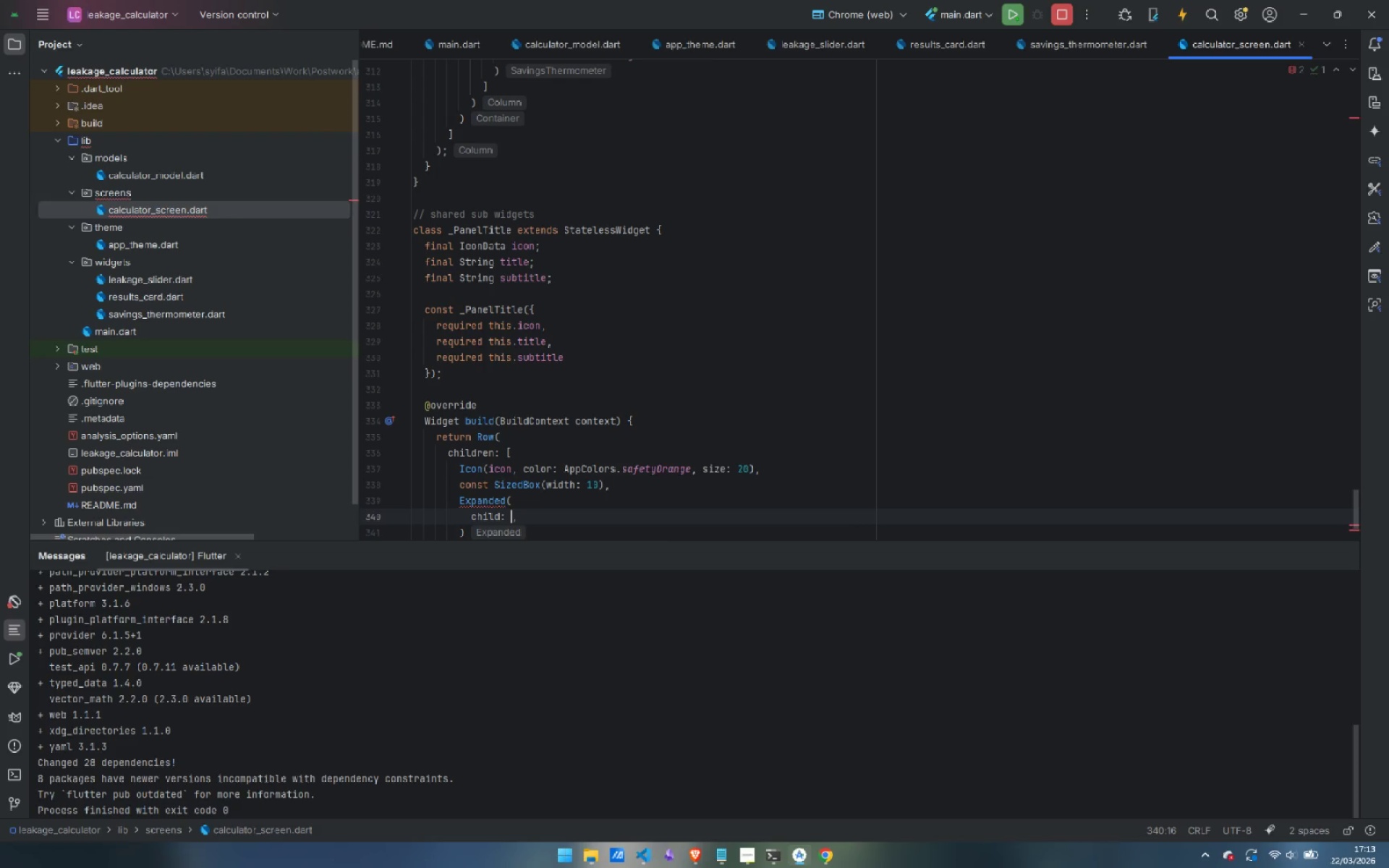 
key(Enter)
 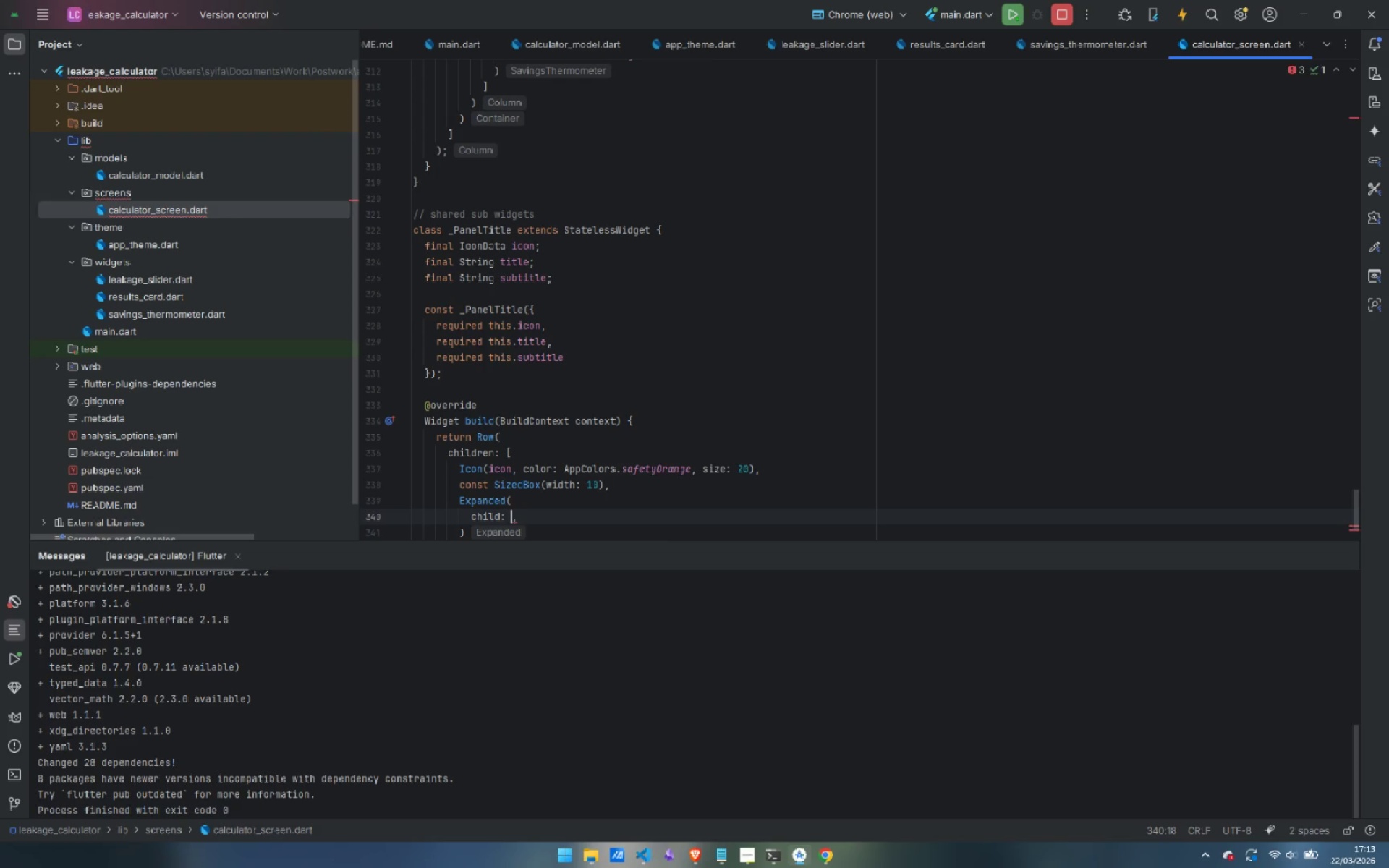 
type(Column()
 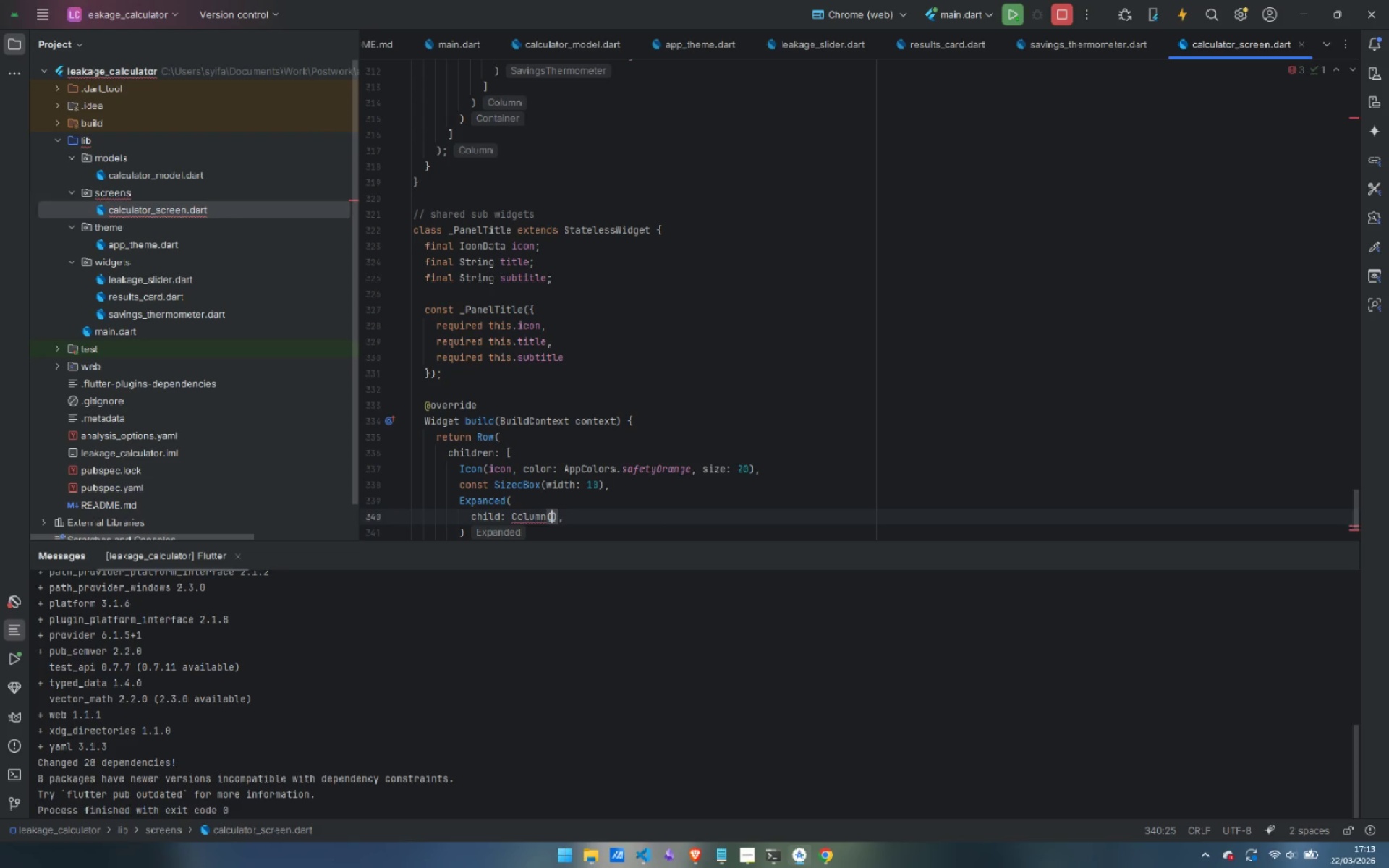 
key(Enter)
 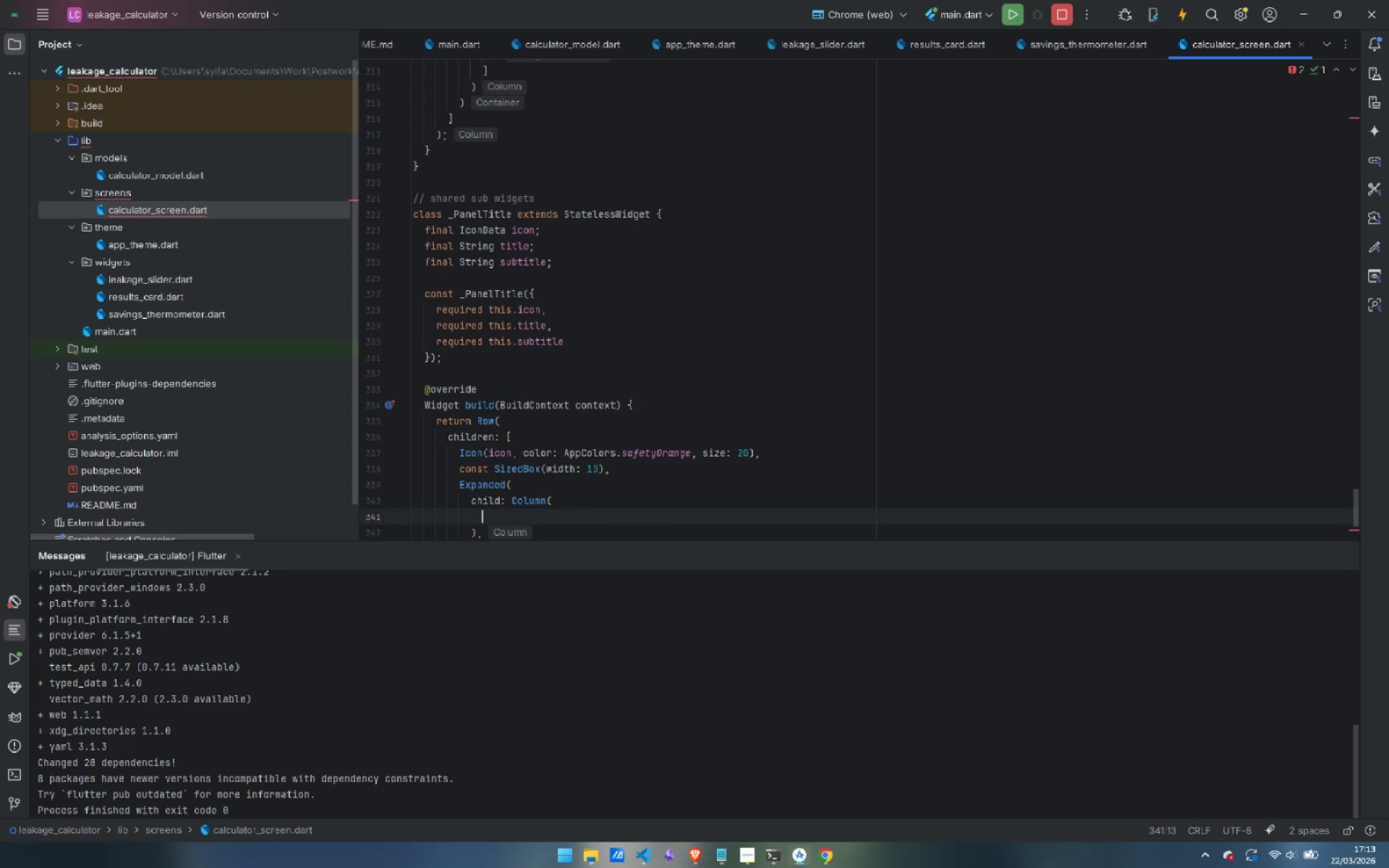 
type(crossAxisAlignment: CrossAcc)
key(Backspace)
key(Backspace)
type(xisAlgi)
key(Backspace)
key(Backspace)
type(ignment.start,)
 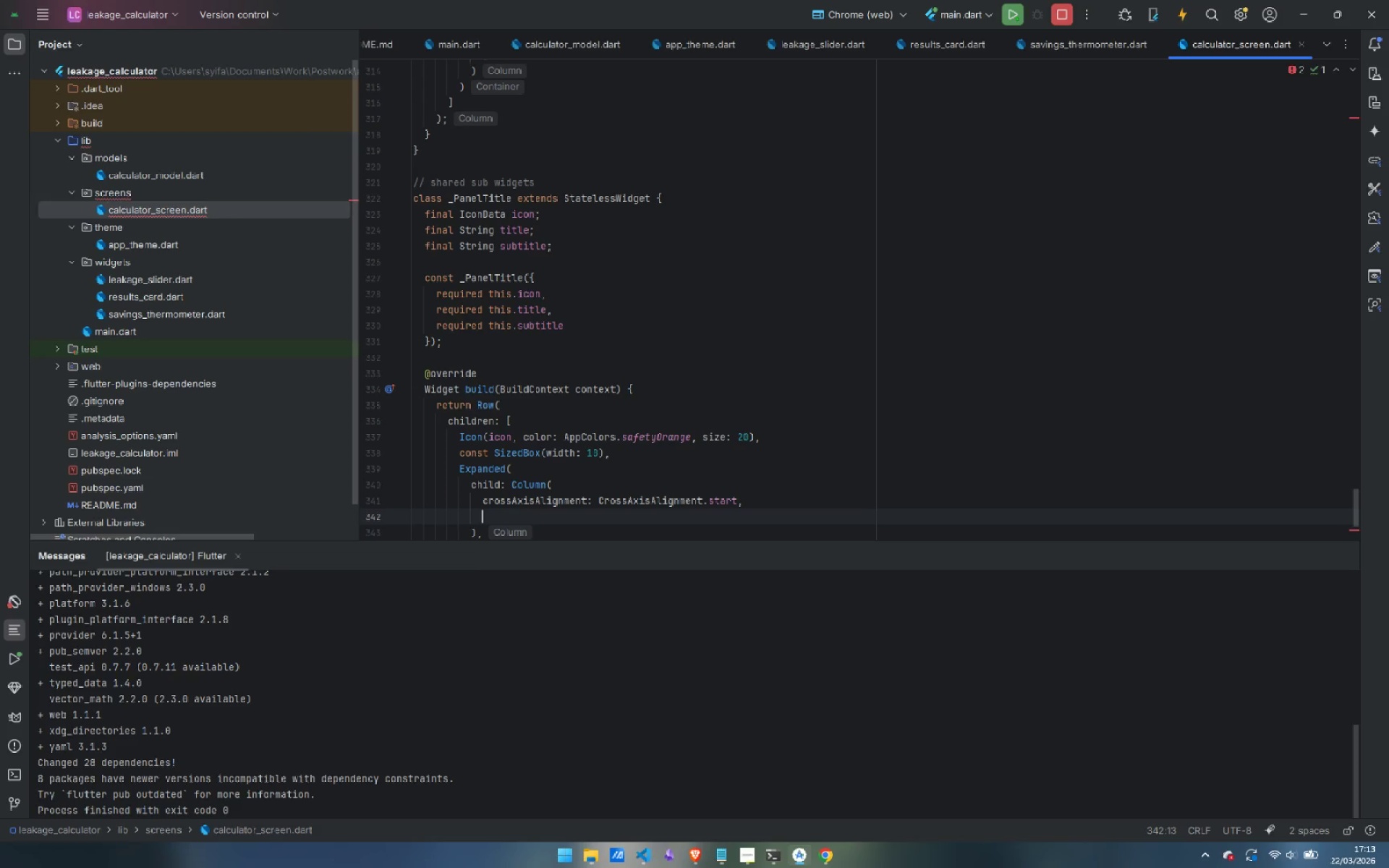 
 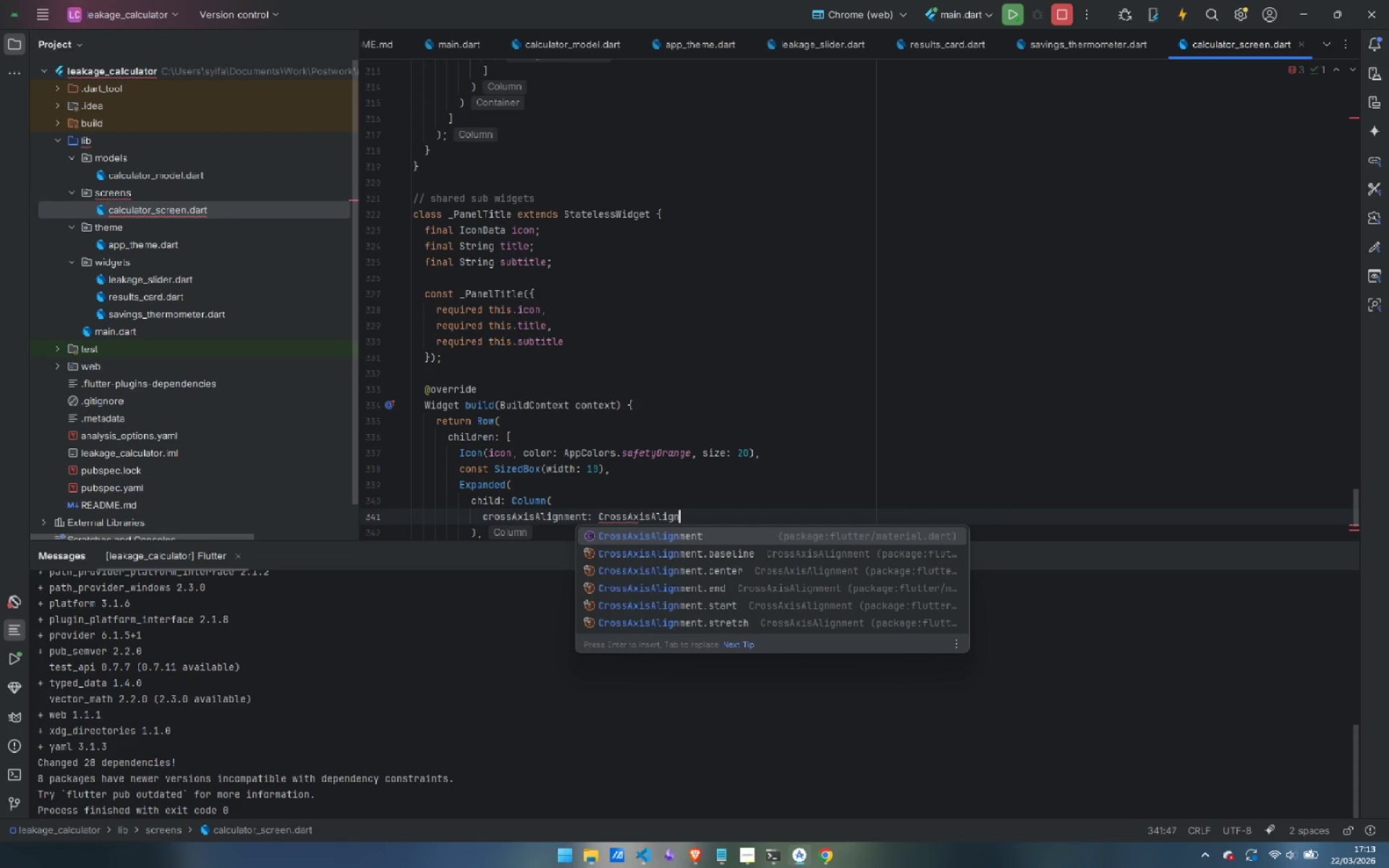 
key(Enter)
 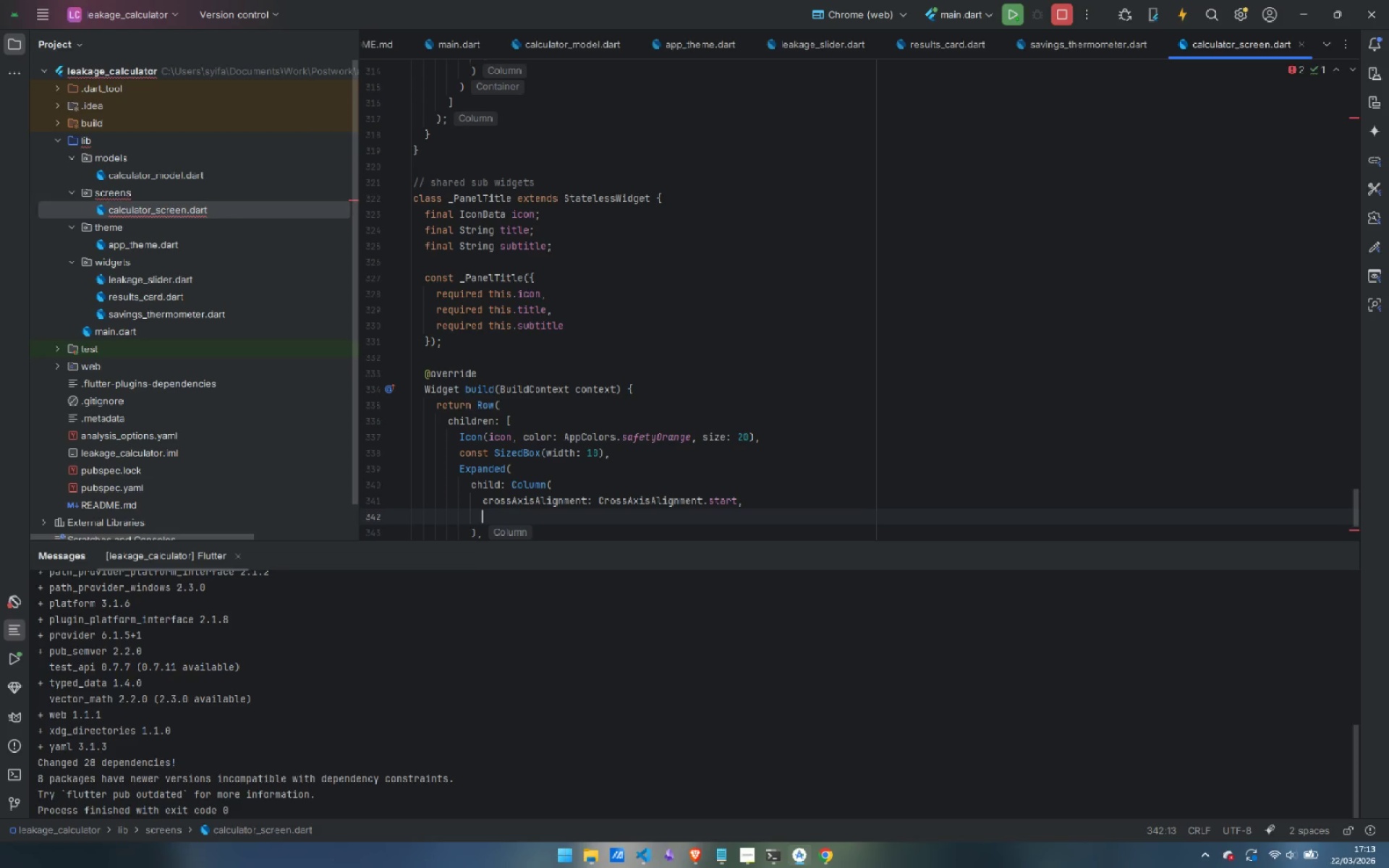 
type(children: [)
 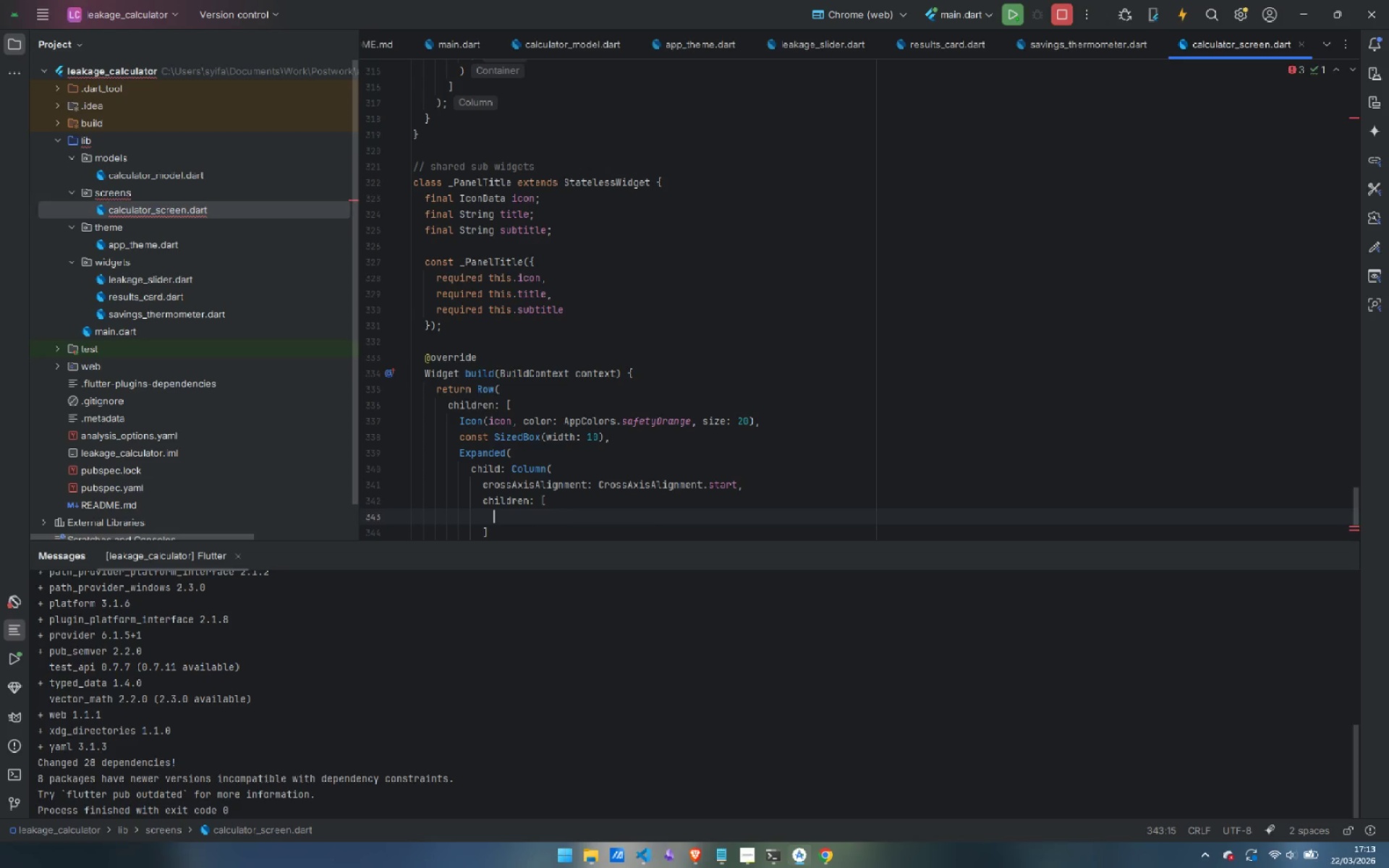 
 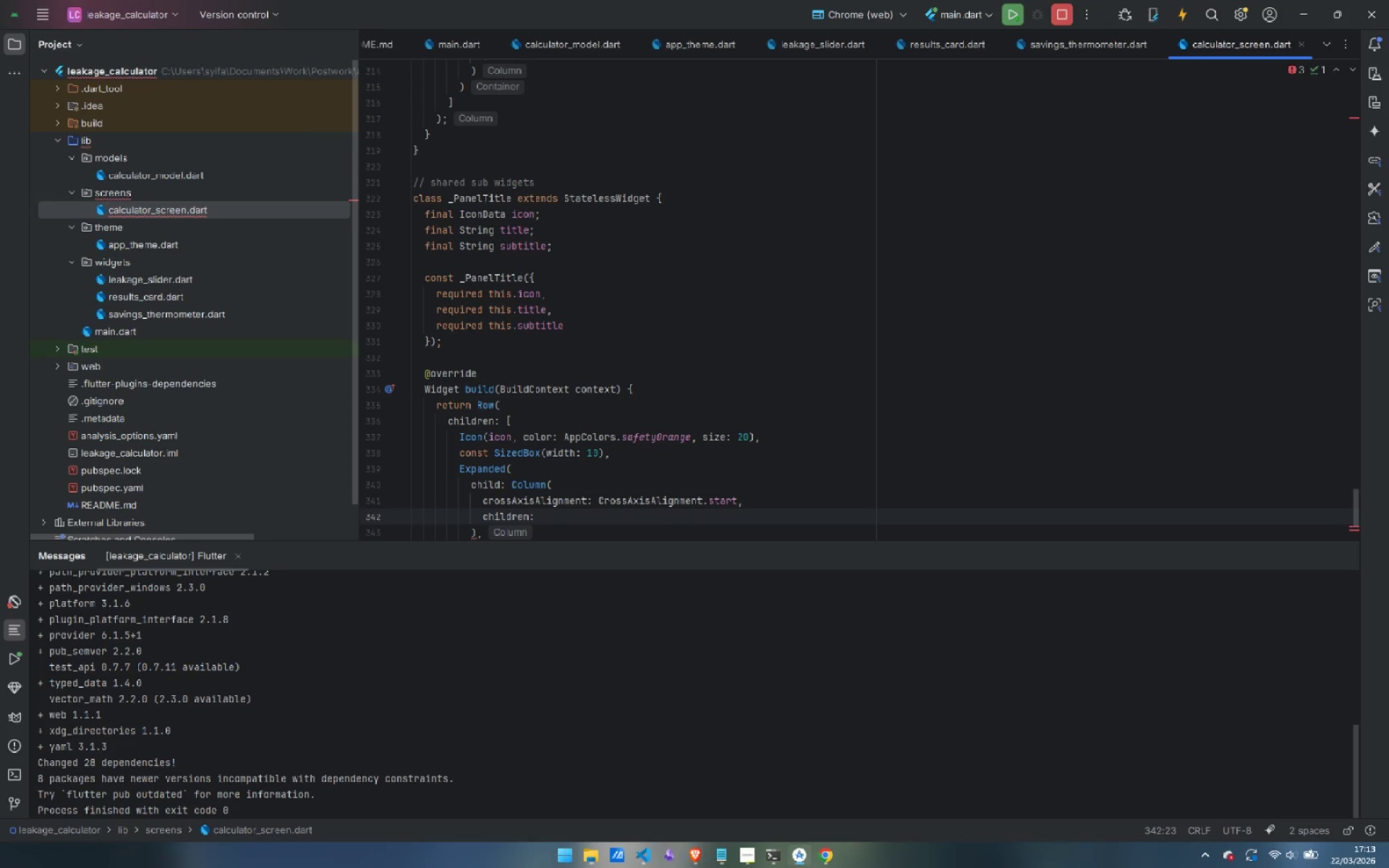 
key(Enter)
 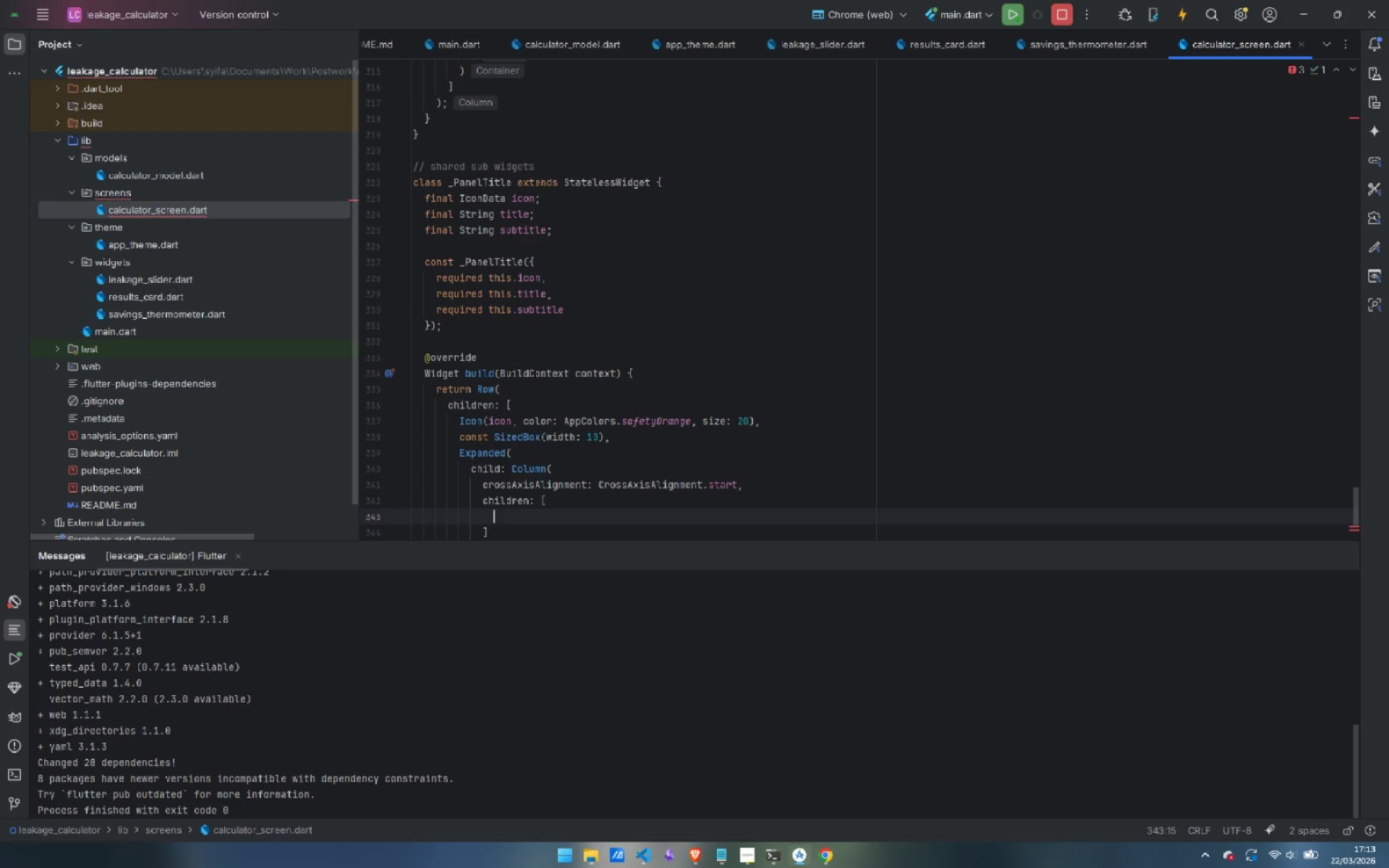 
type(text)
 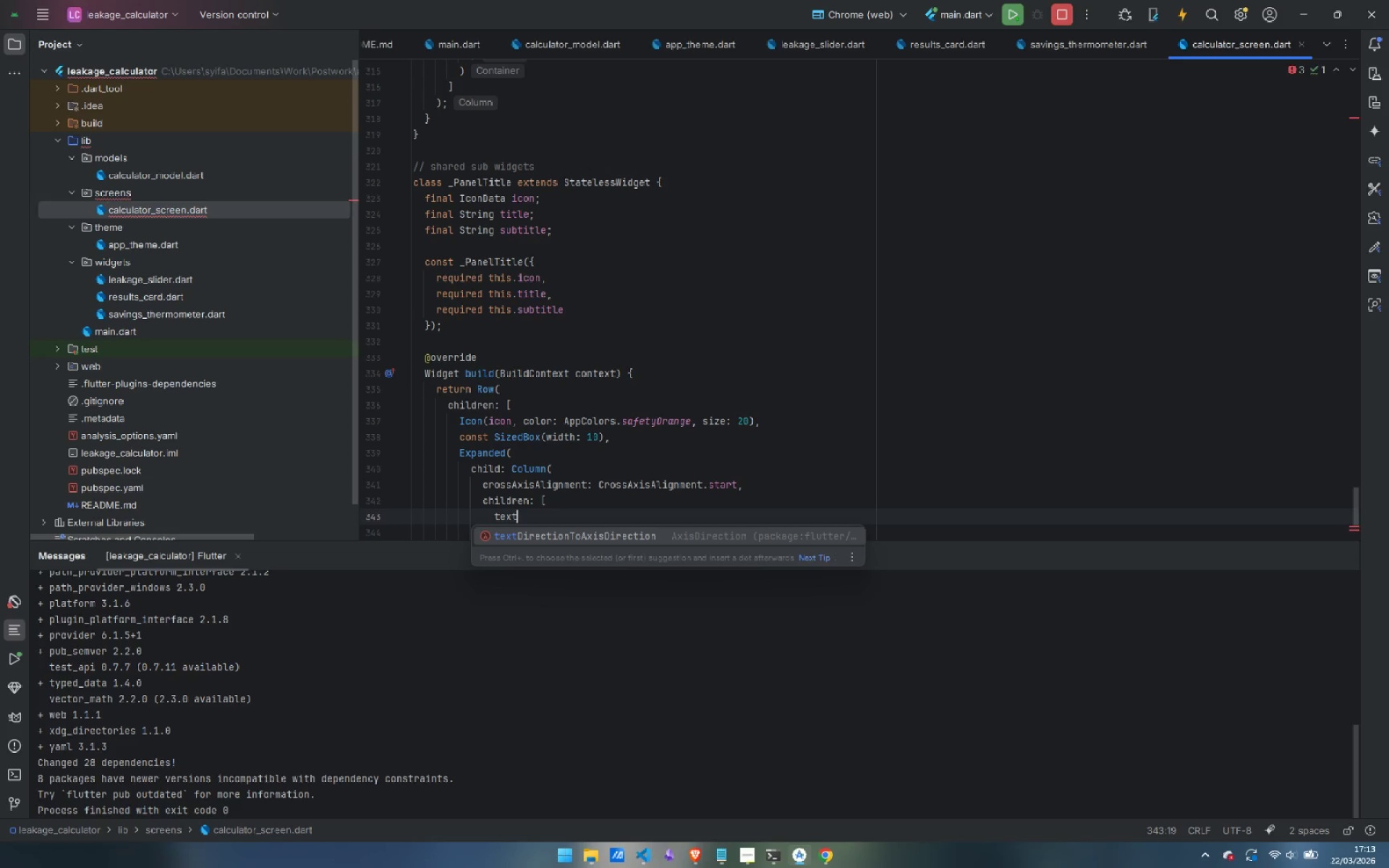 
hold_key(key=ShiftLeft, duration=1.64)
 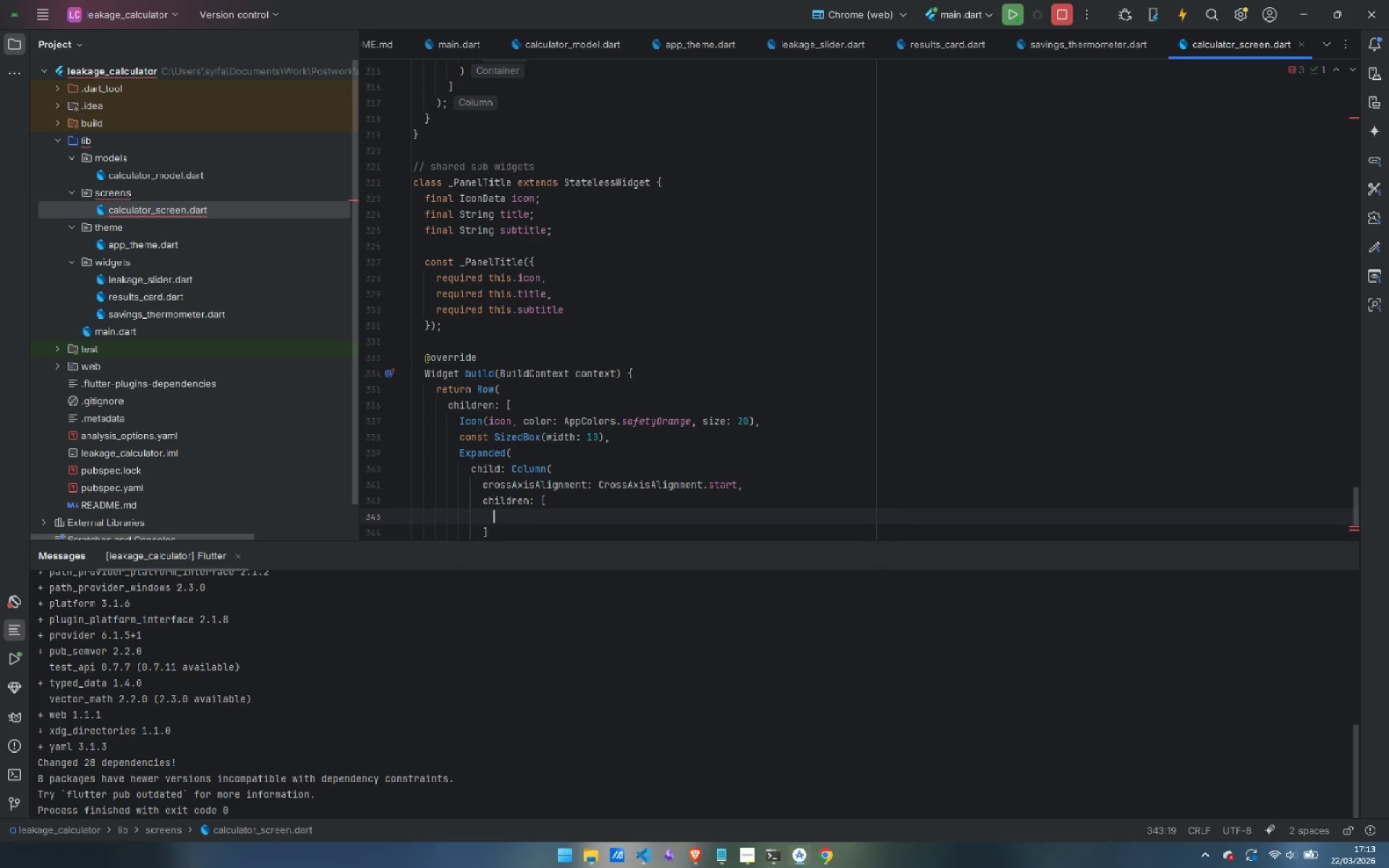 
key(Control+ControlLeft)
 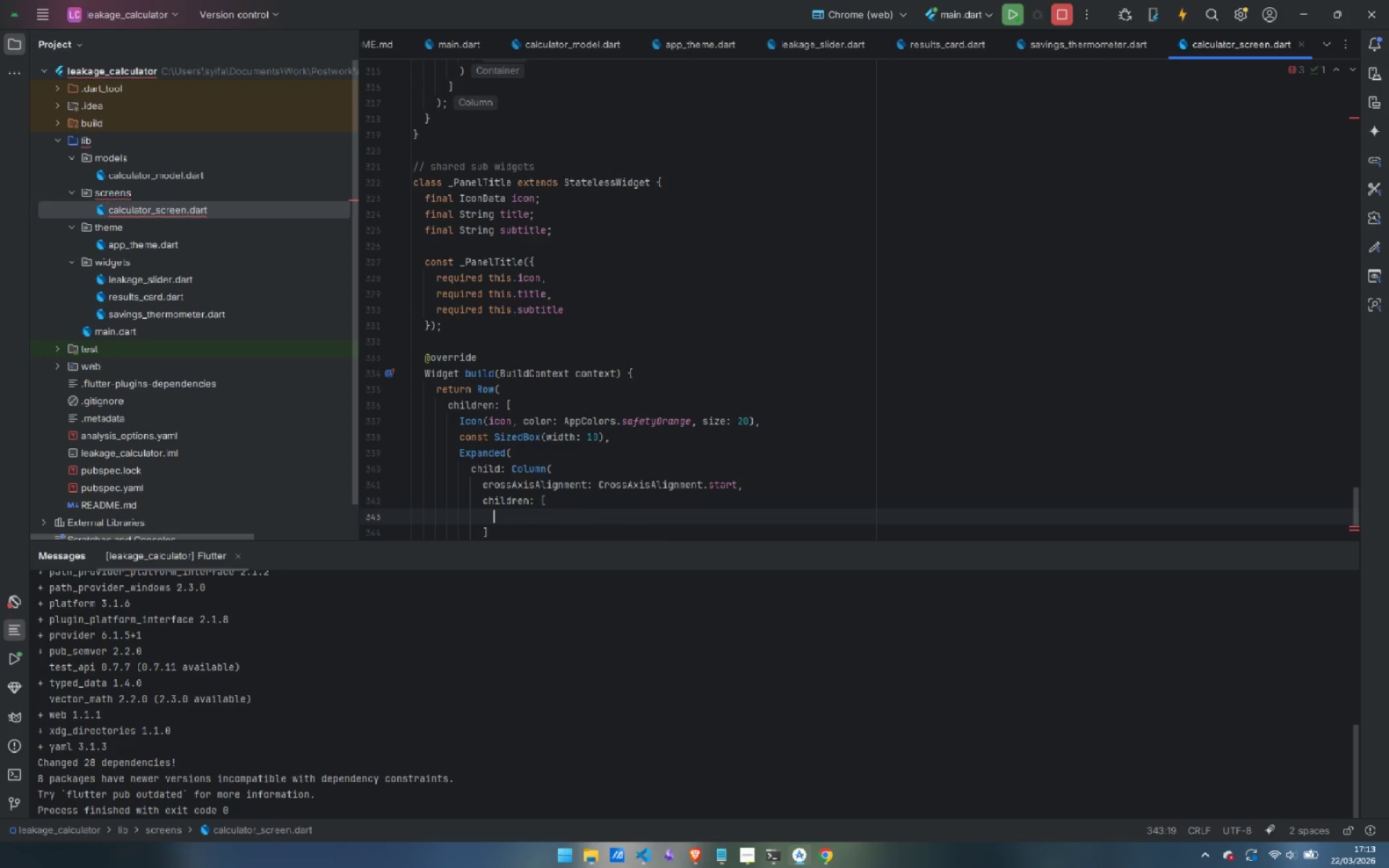 
key(Control+Backspace)
 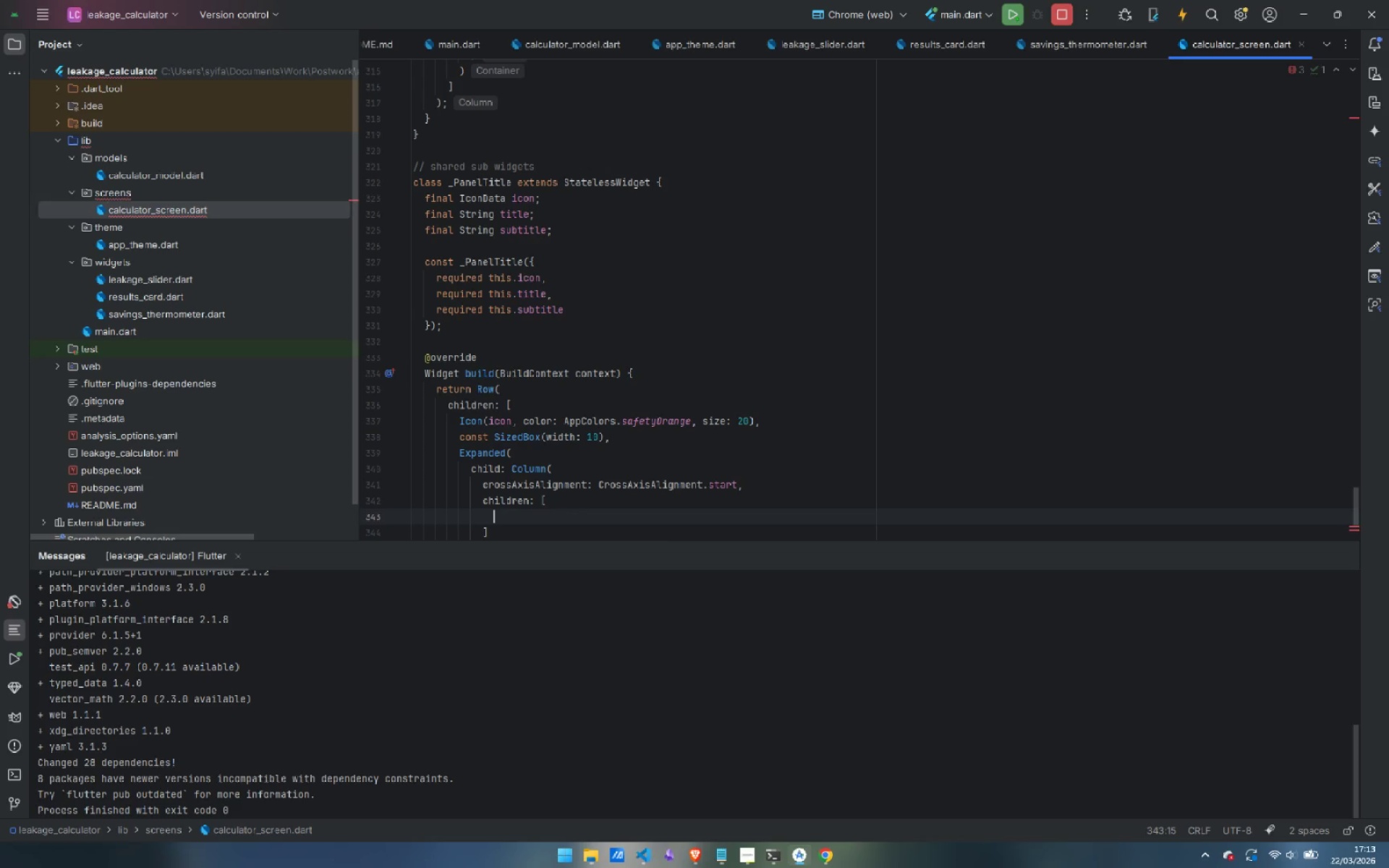 
type(Text()
 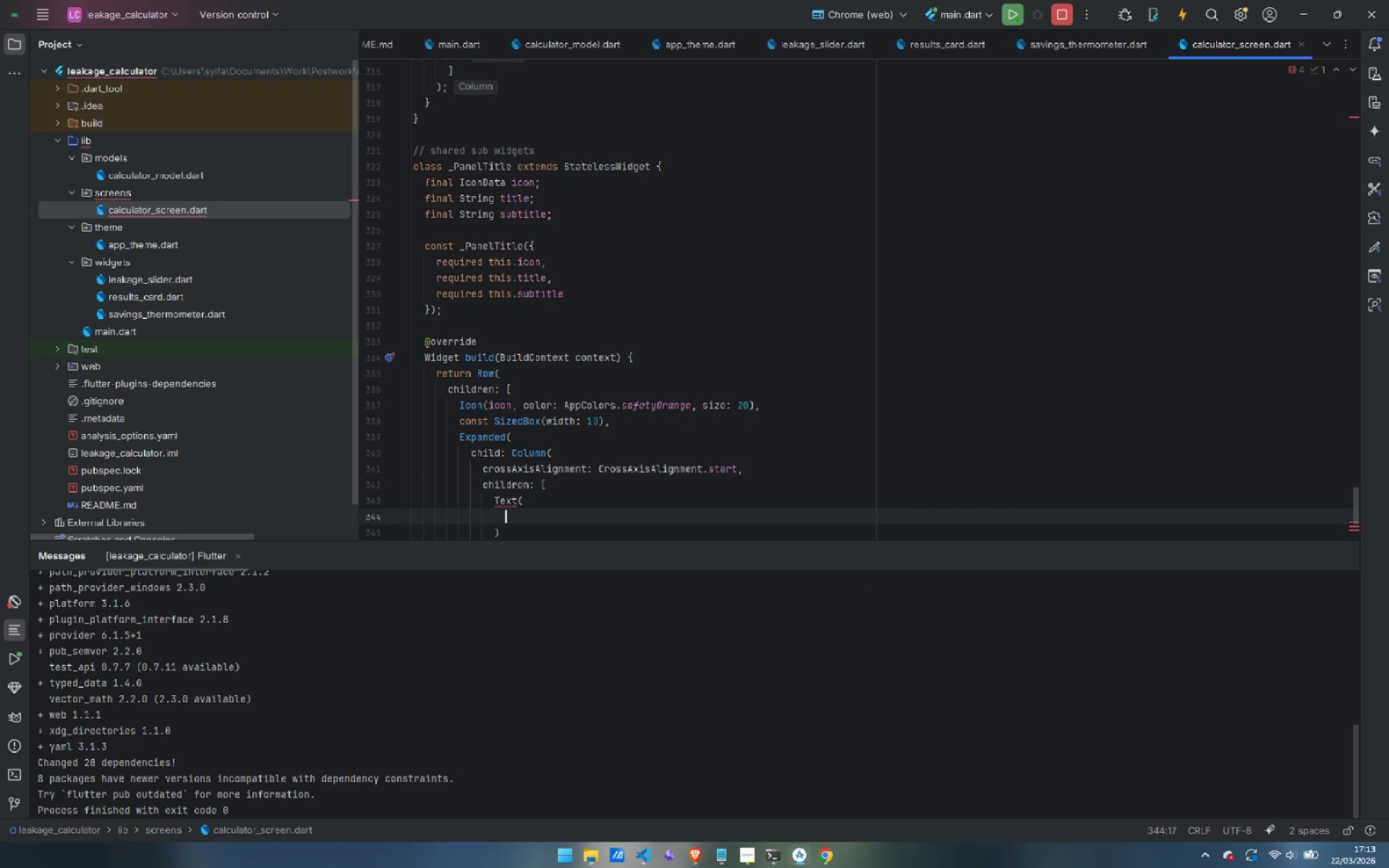 
 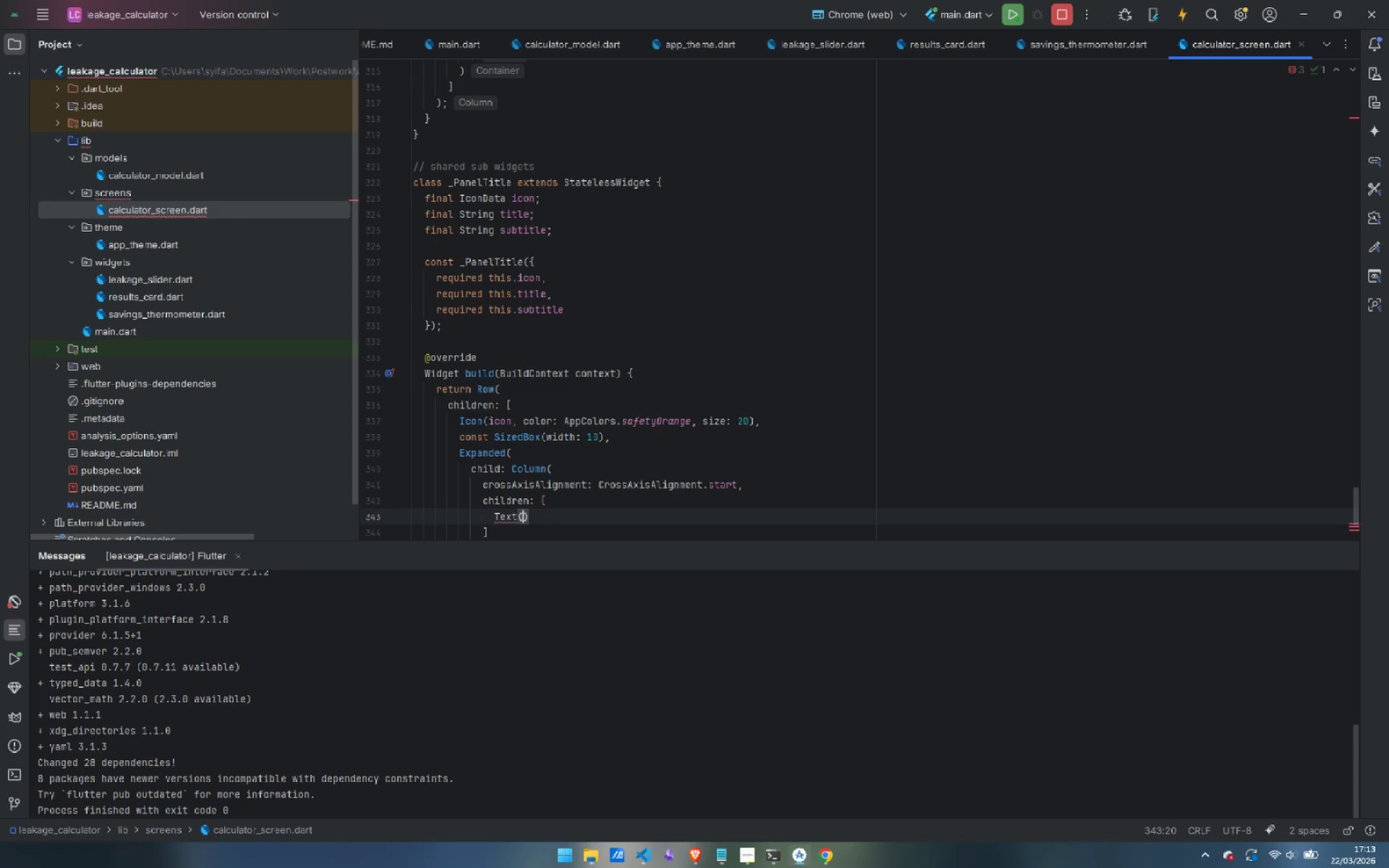 
key(Enter)
 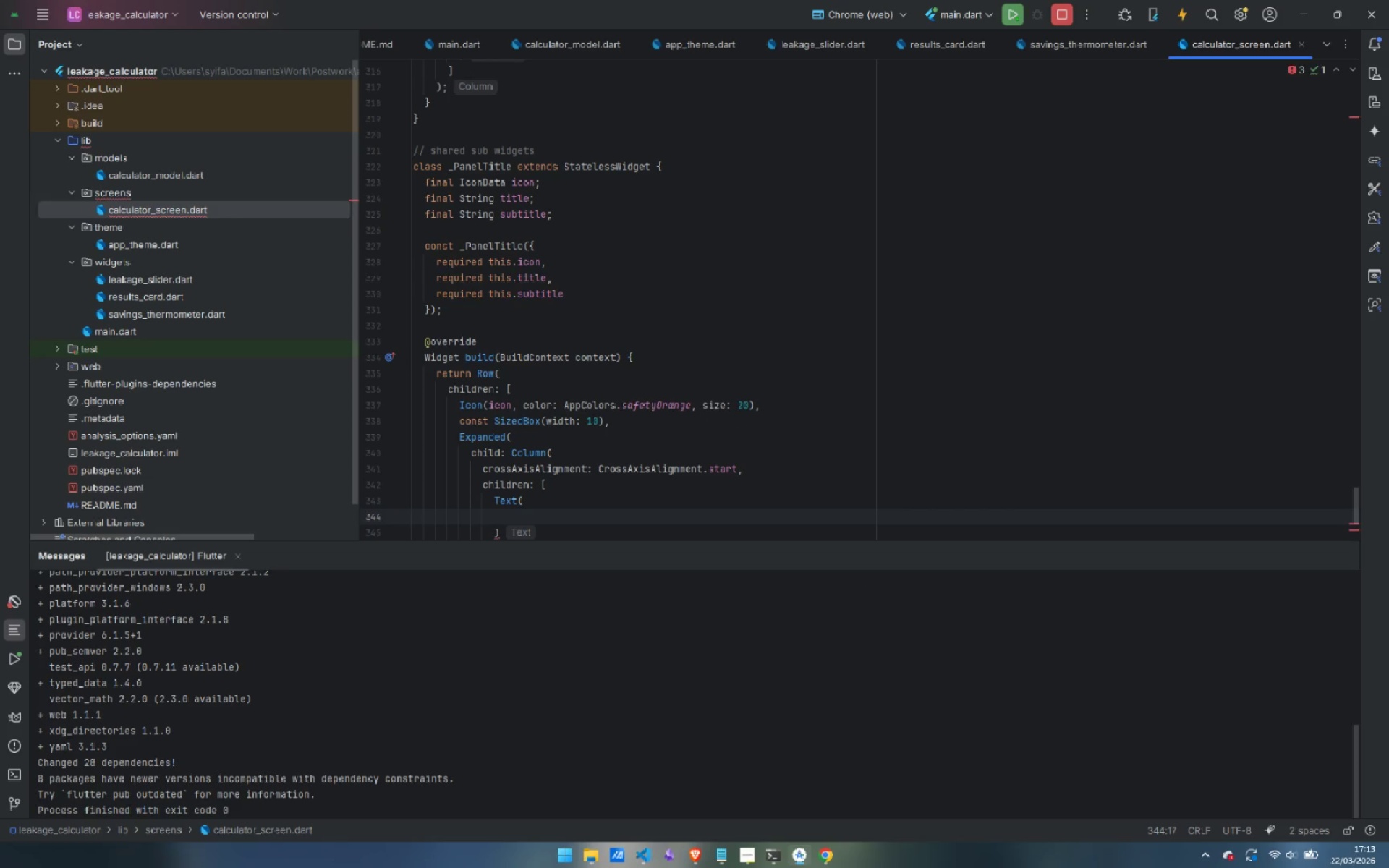 
type(title,)
 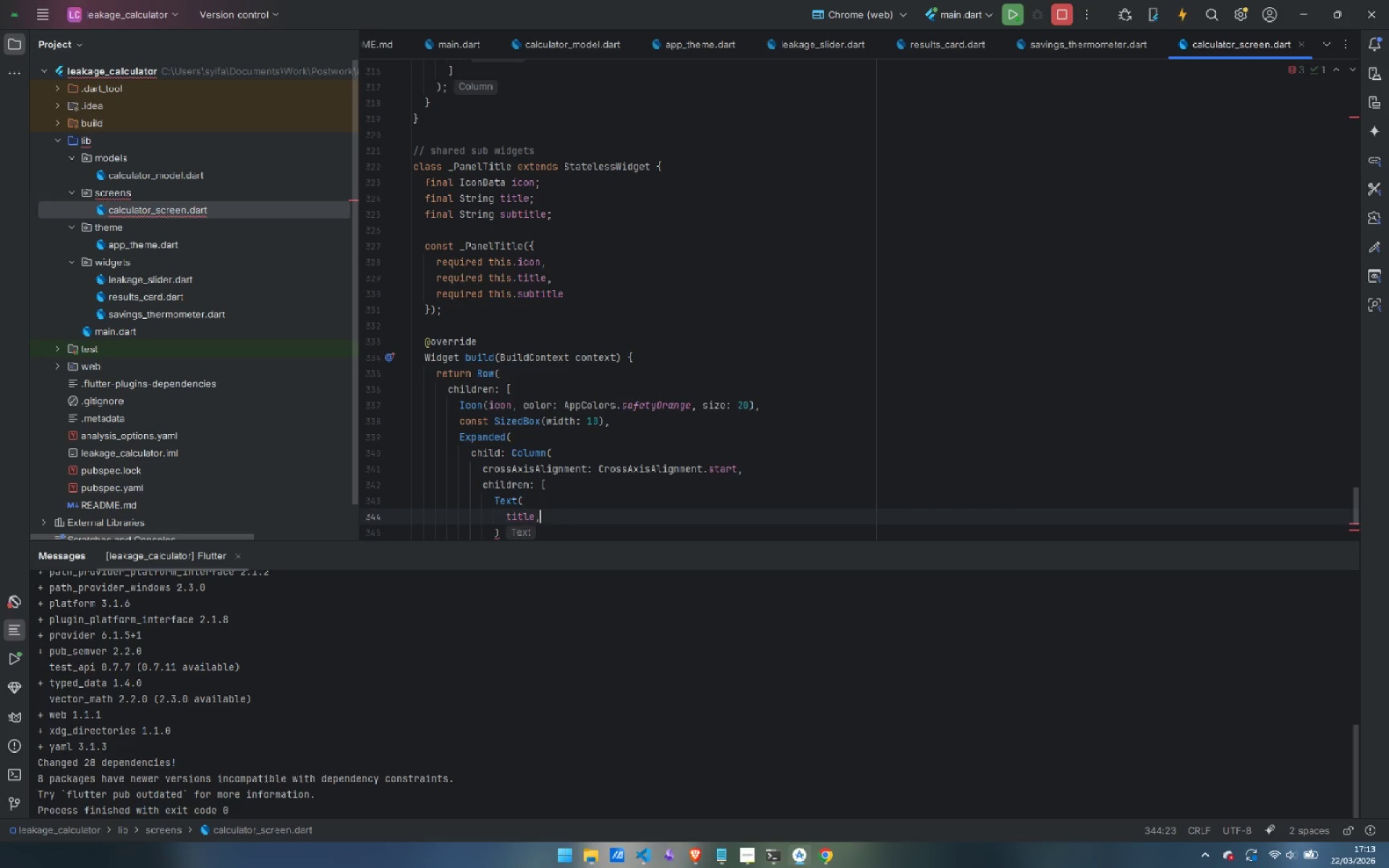 
key(Enter)
 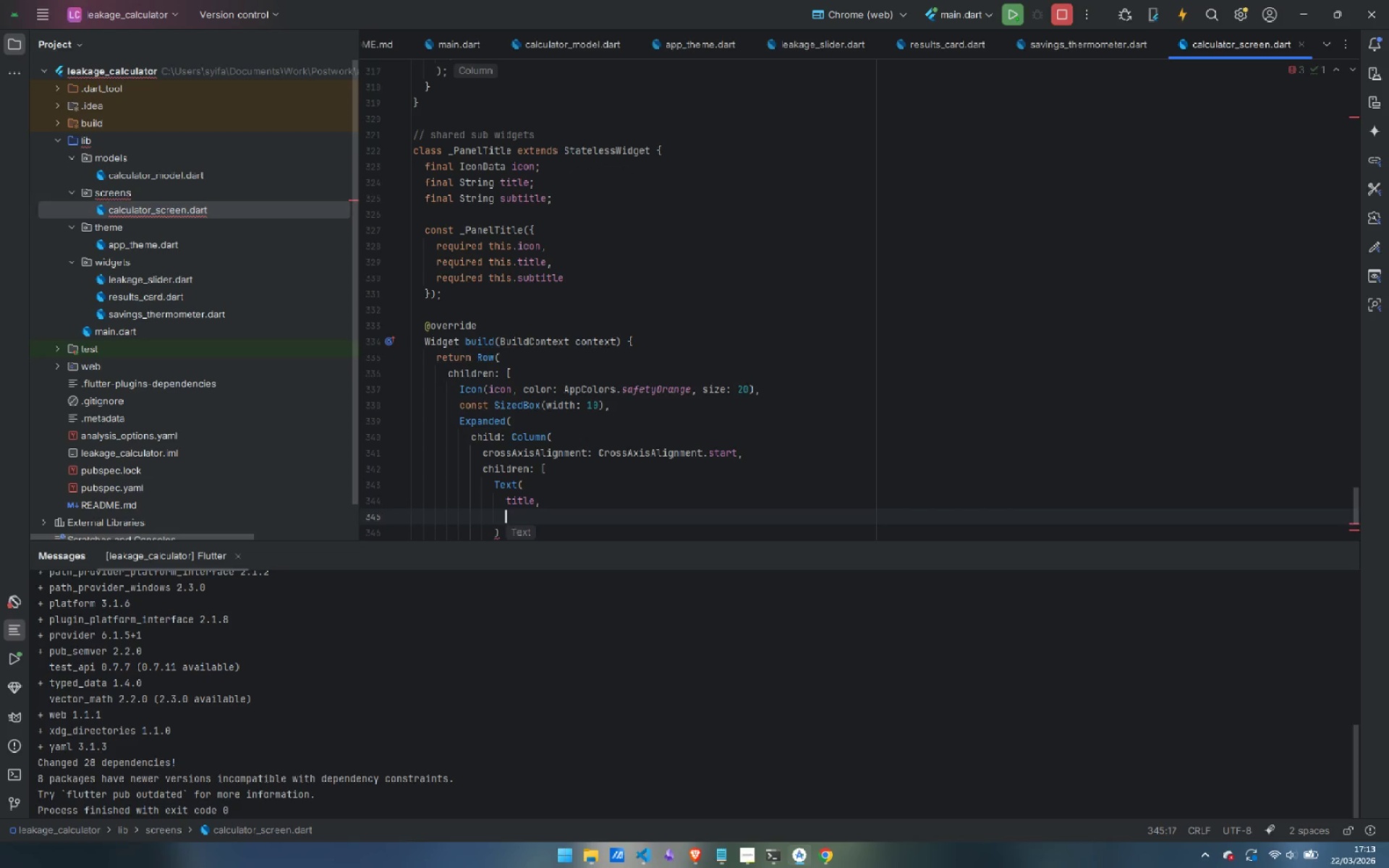 
type(style: GoogleFonts)
 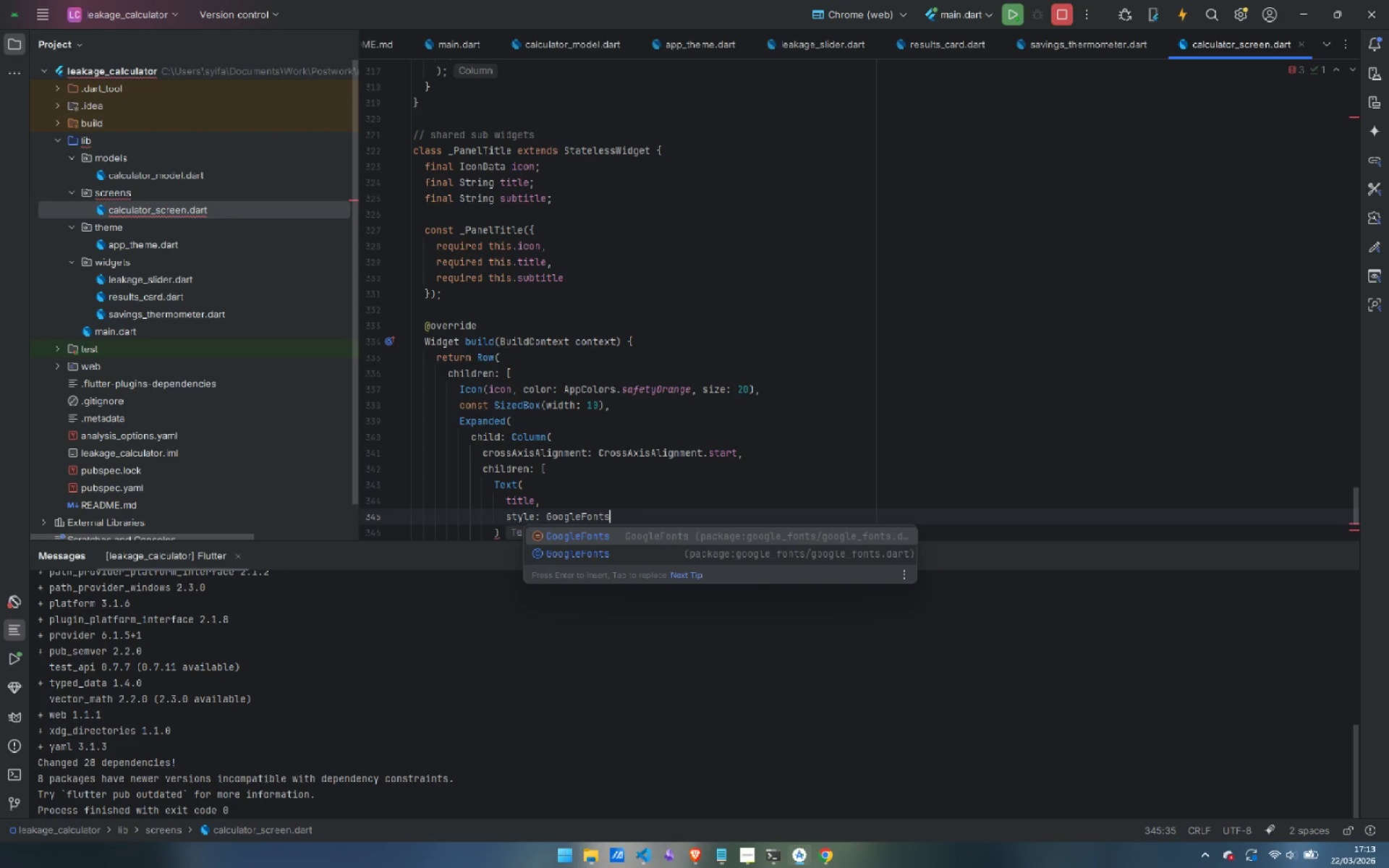 
key(ArrowDown)
 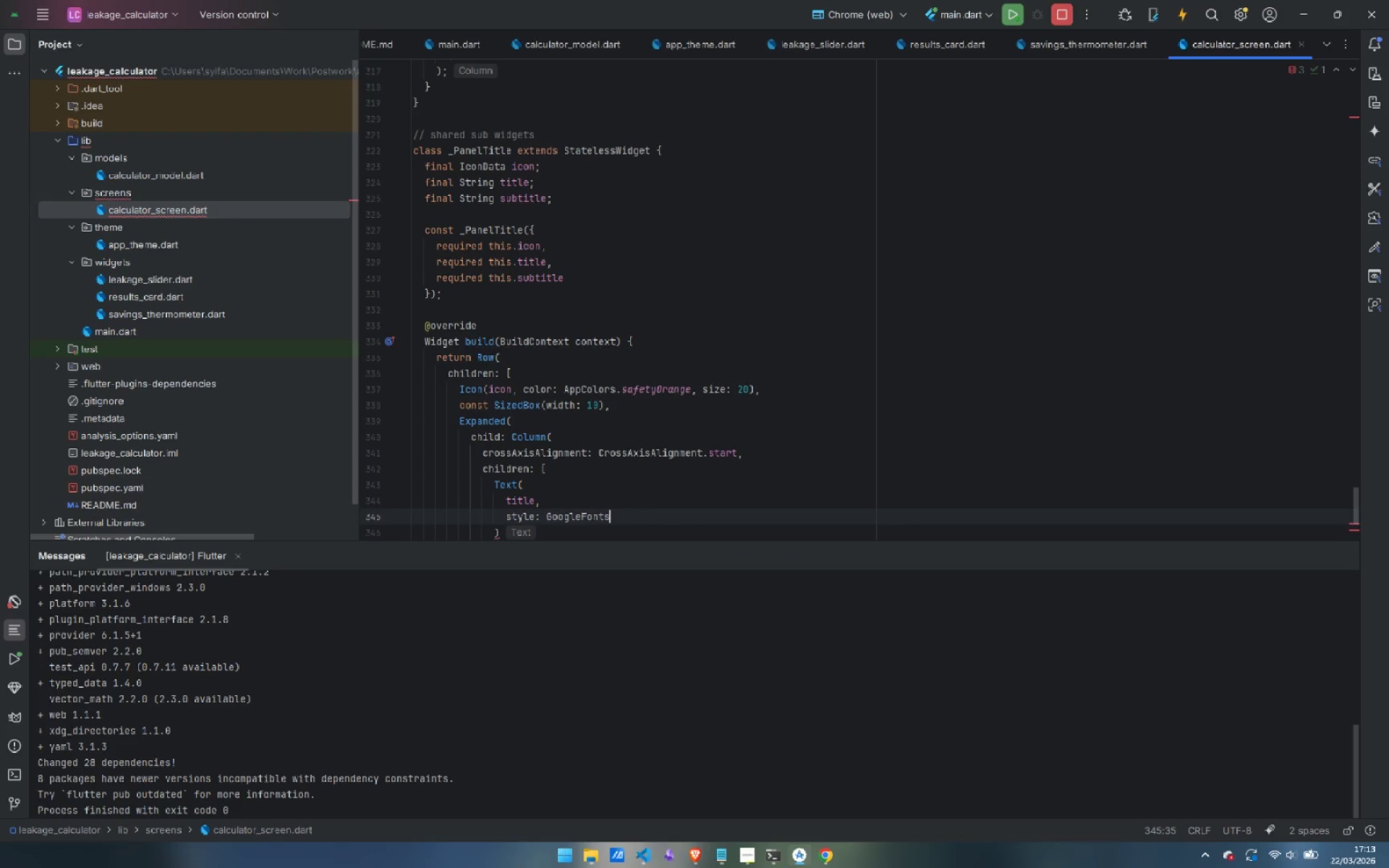 
key(Enter)
 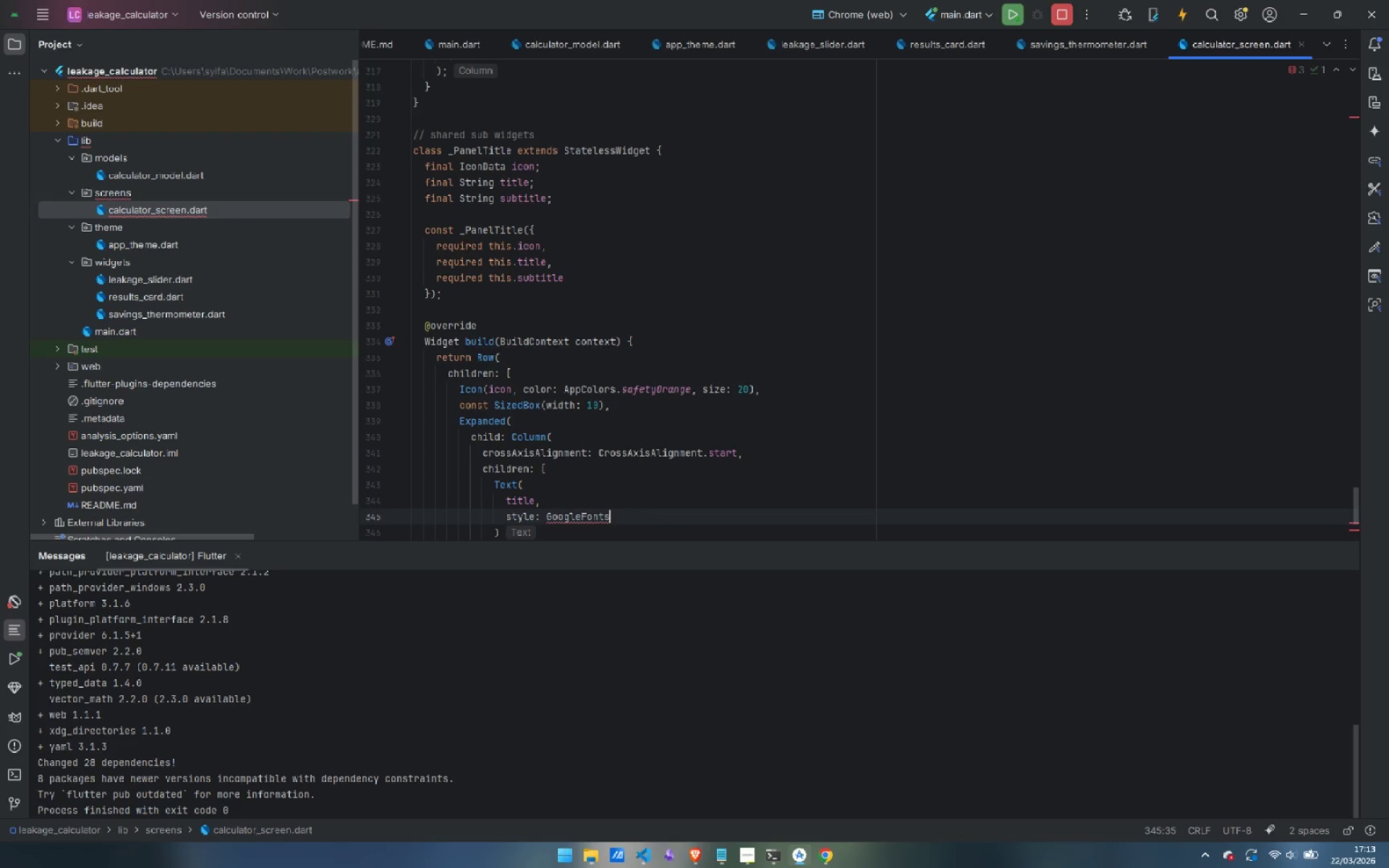 
type(.montserrat()
 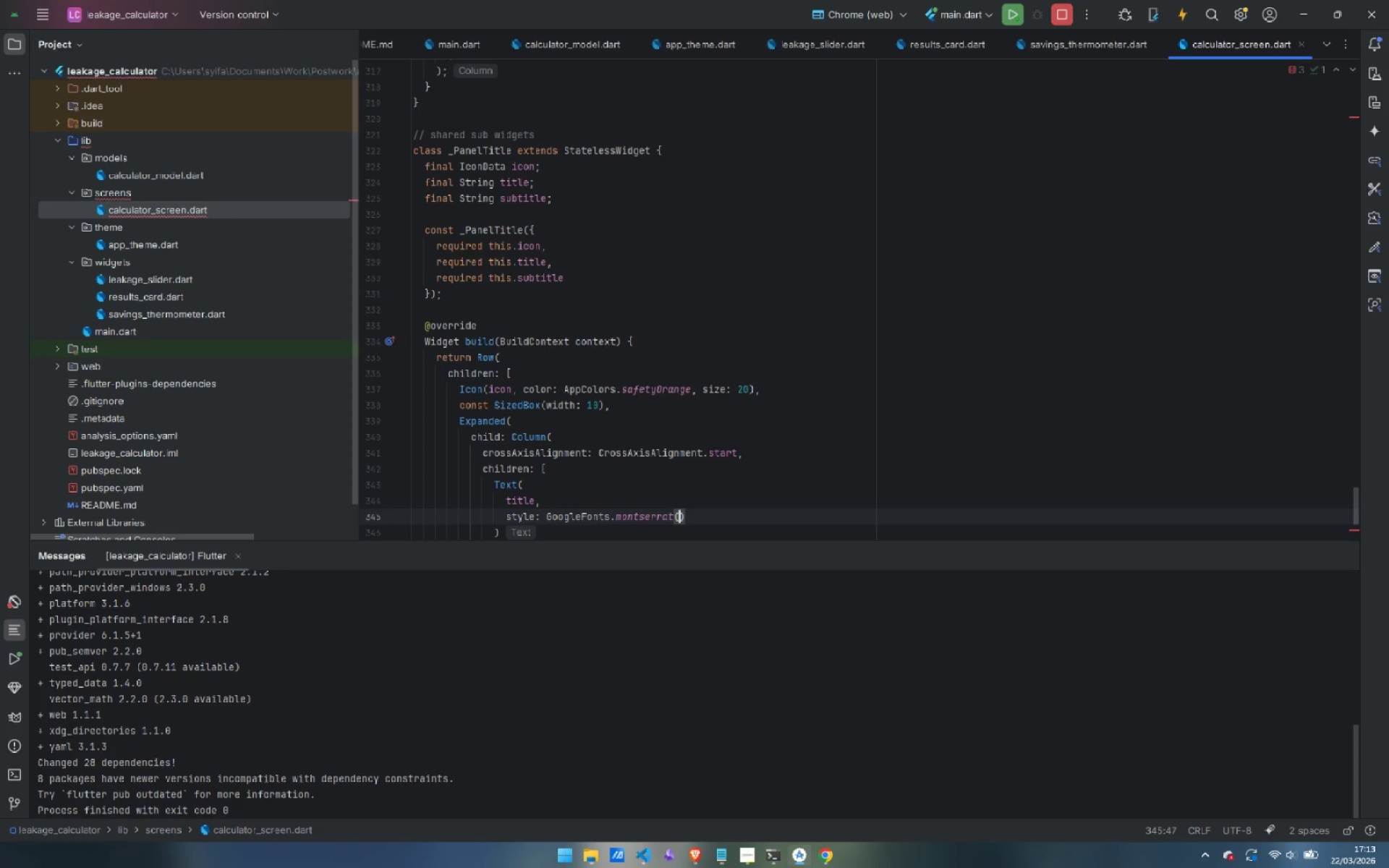 
key(Enter)
 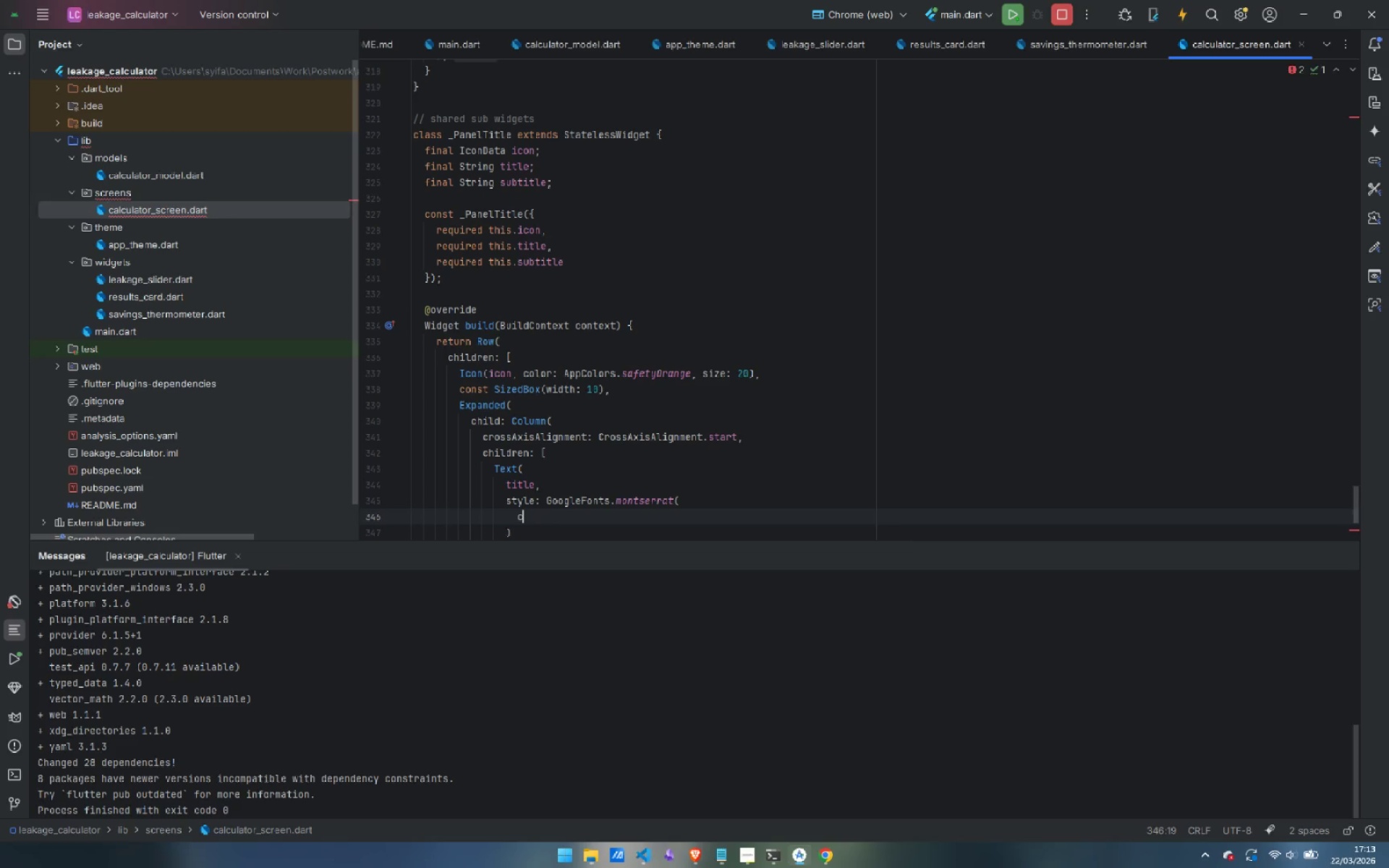 
type(color AppColors.offWhite,)
 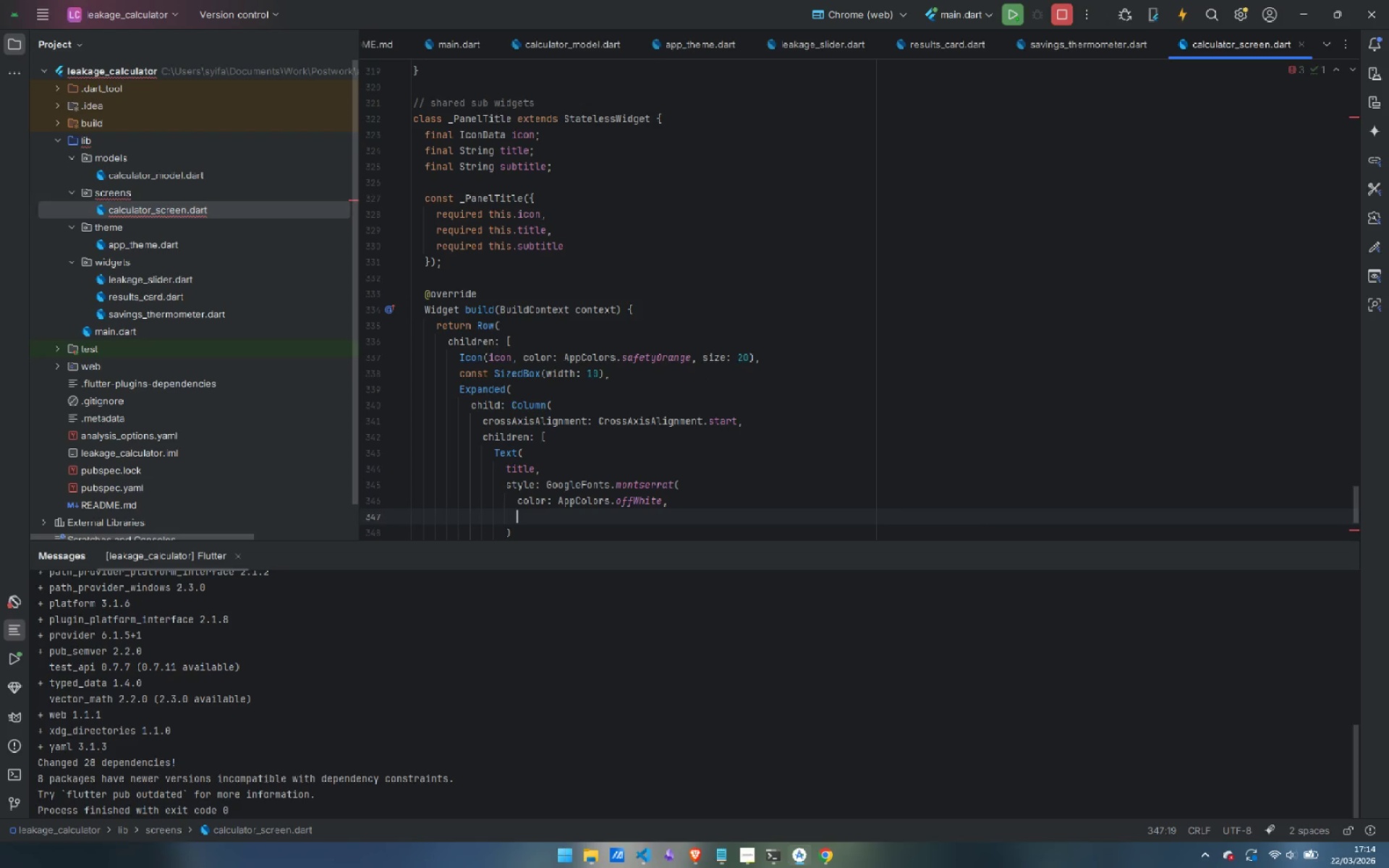 
 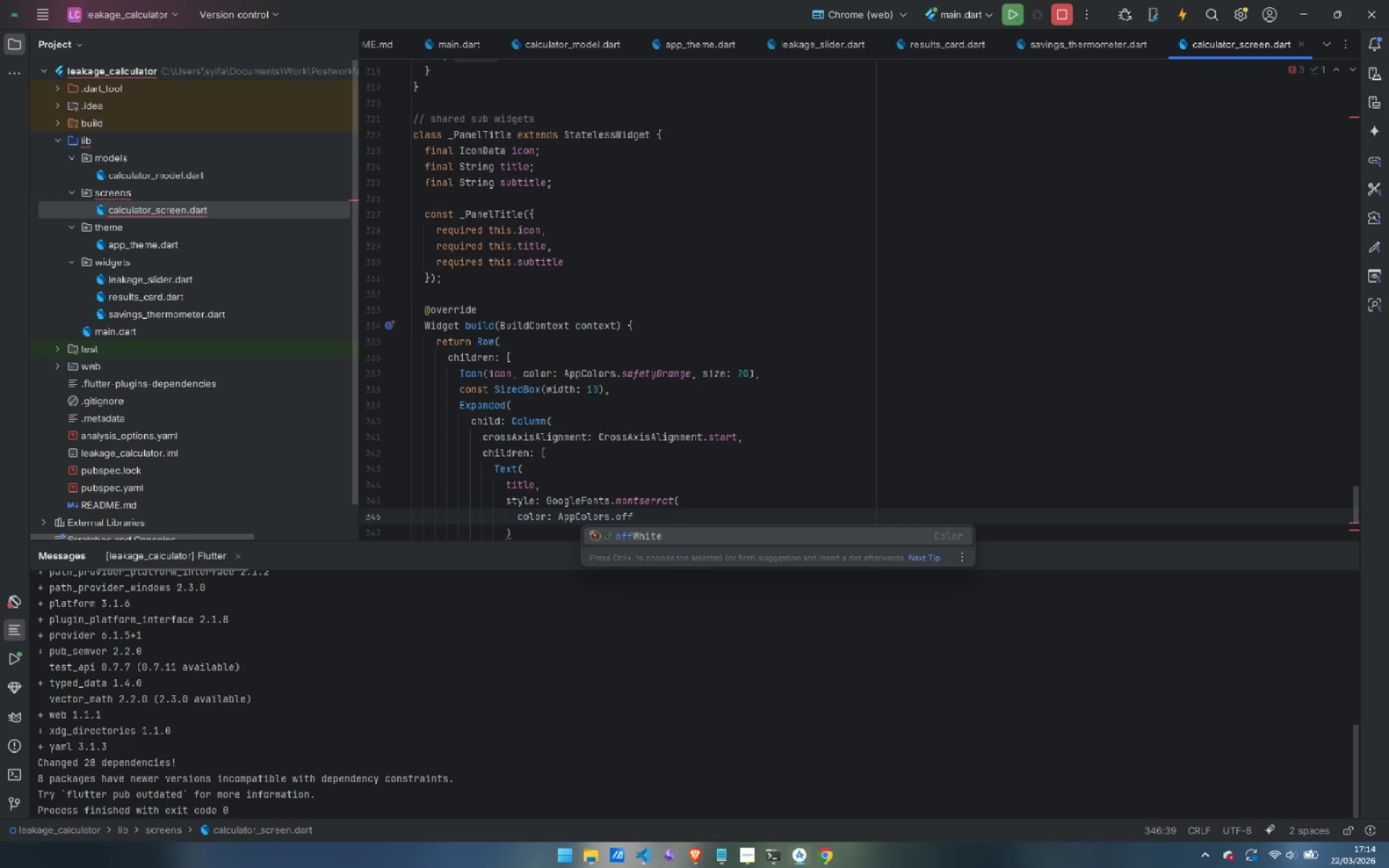 
key(Enter)
 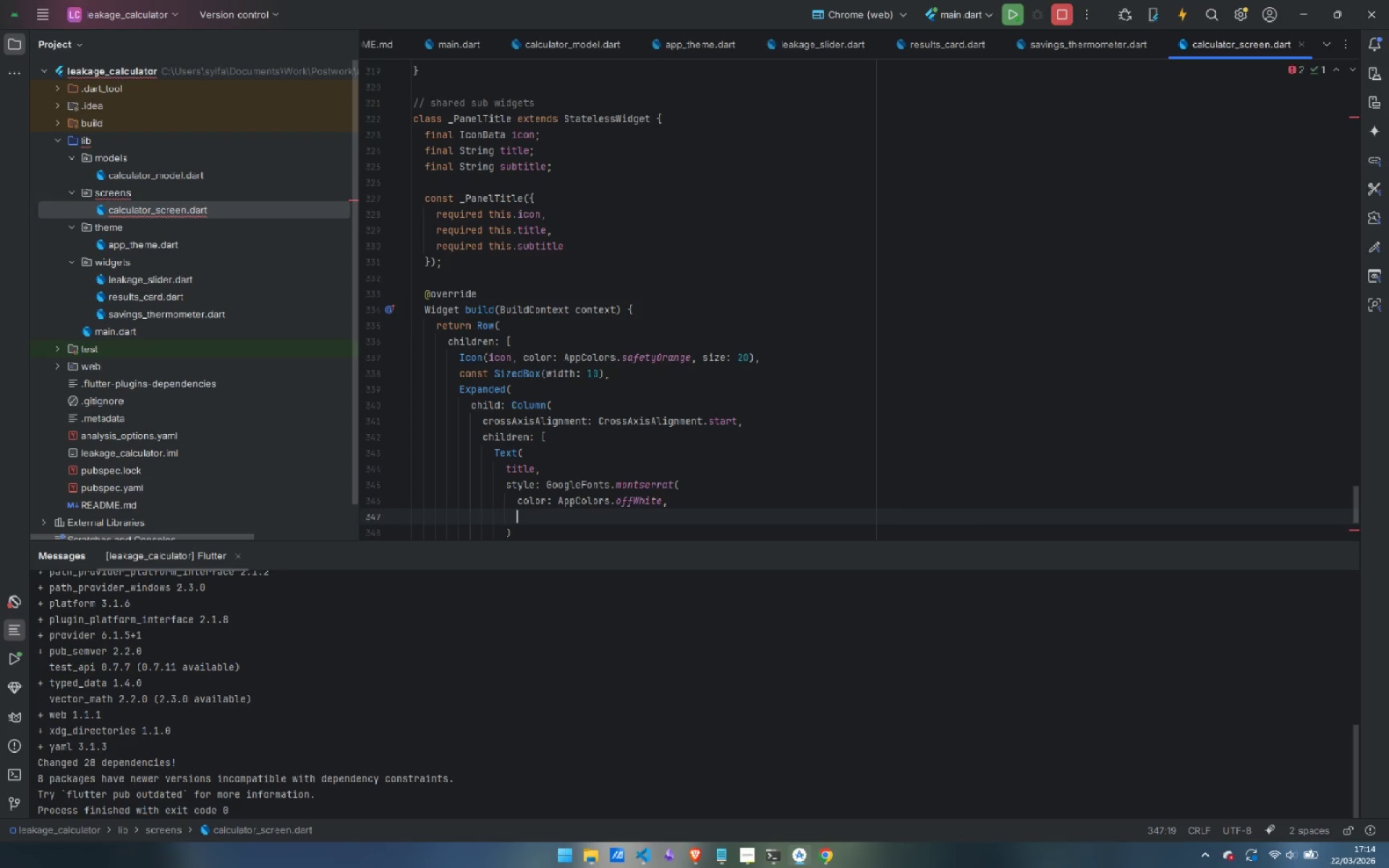 
type(fontSize: 13,)
 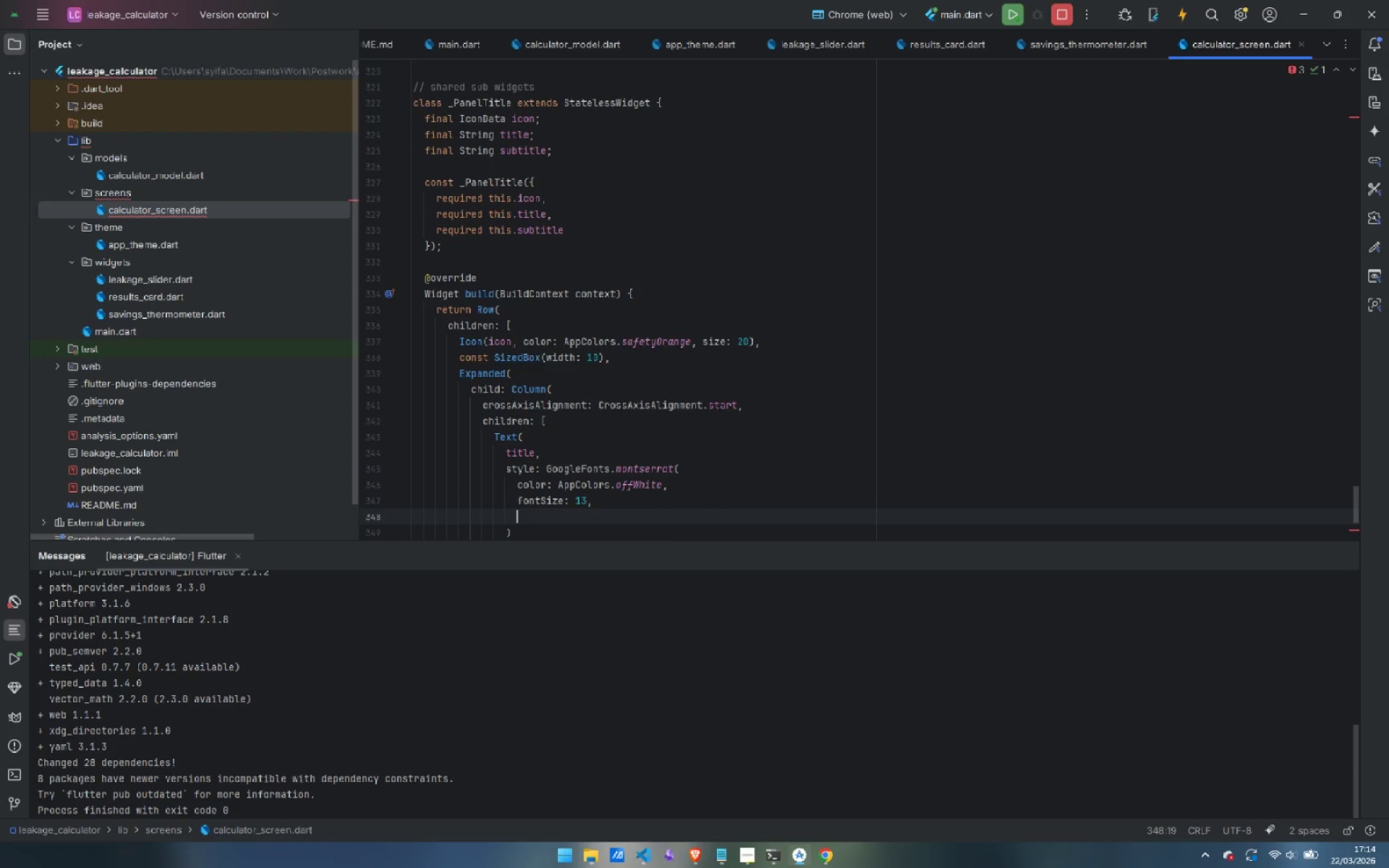 
 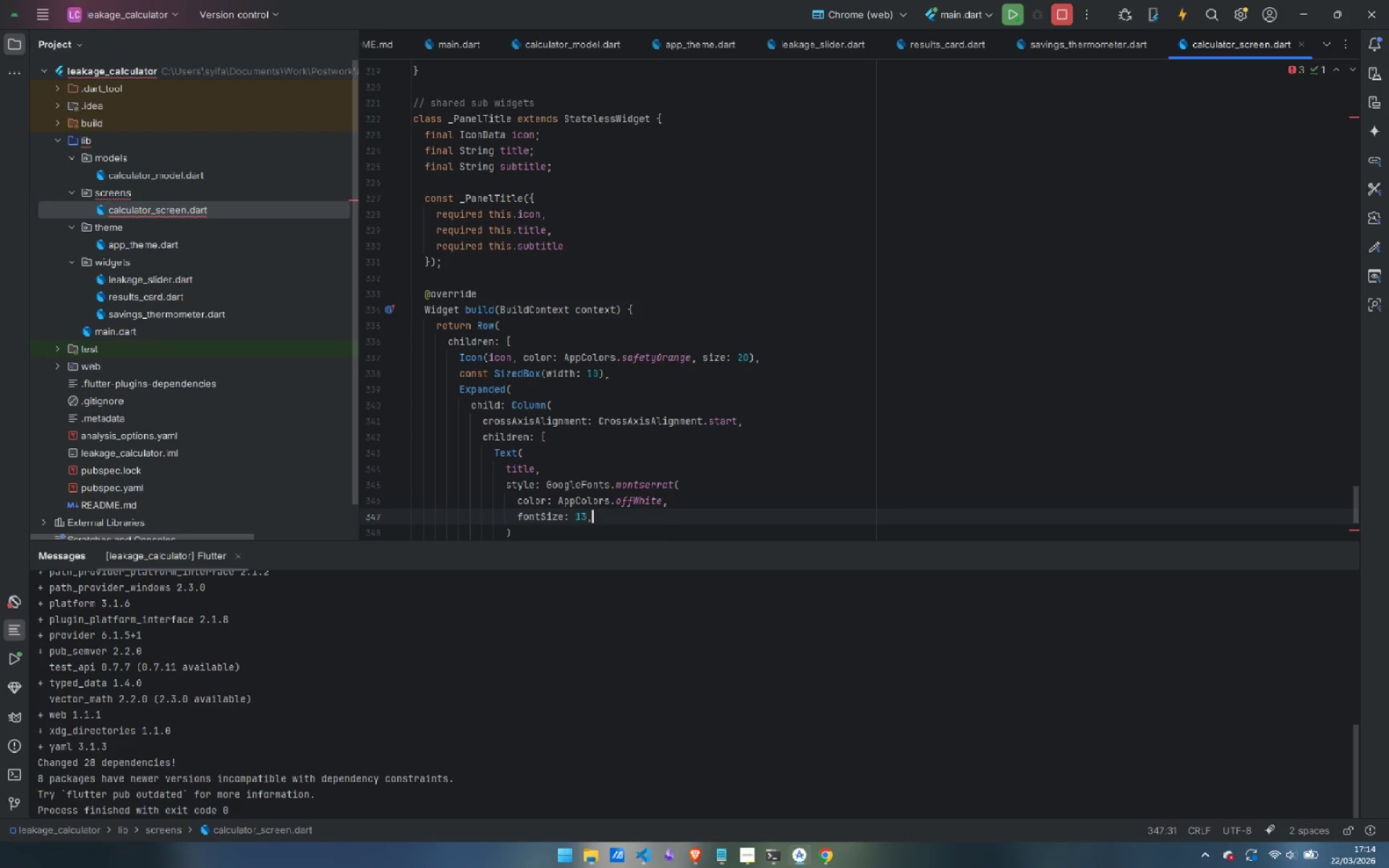 
key(Enter)
 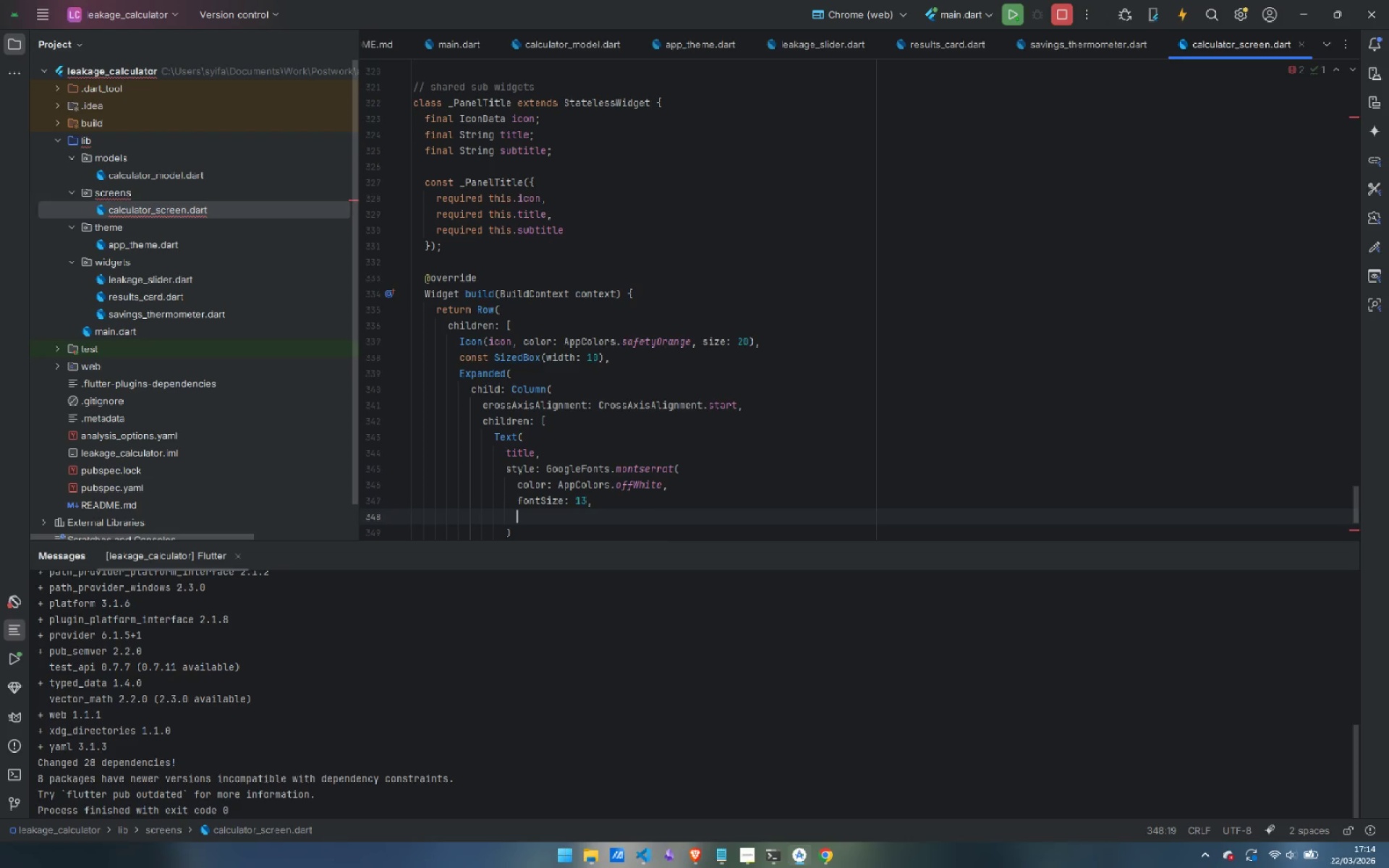 
type(fontWeight: FontWeight:)
key(Backspace)
type(.w800,)
 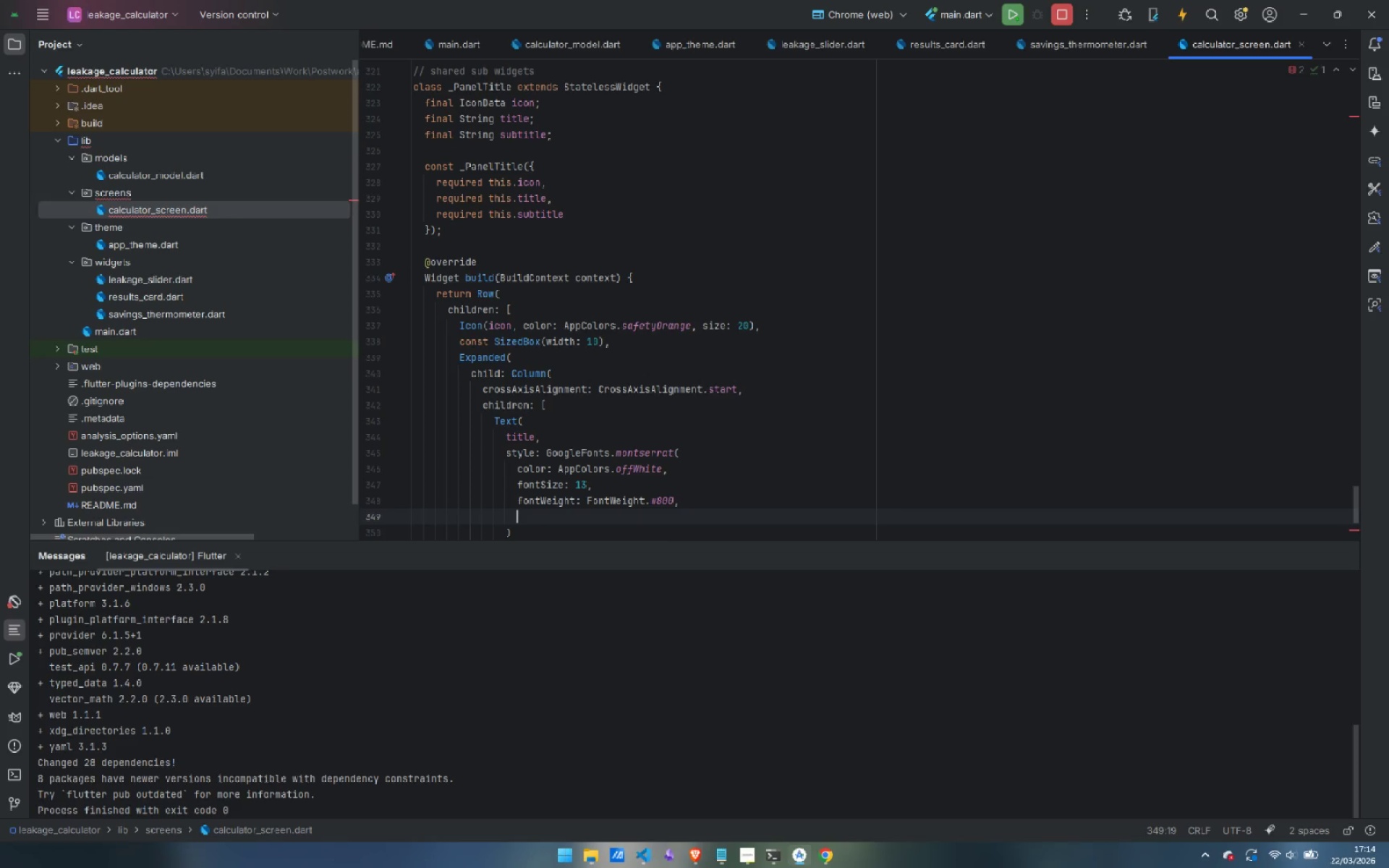 
 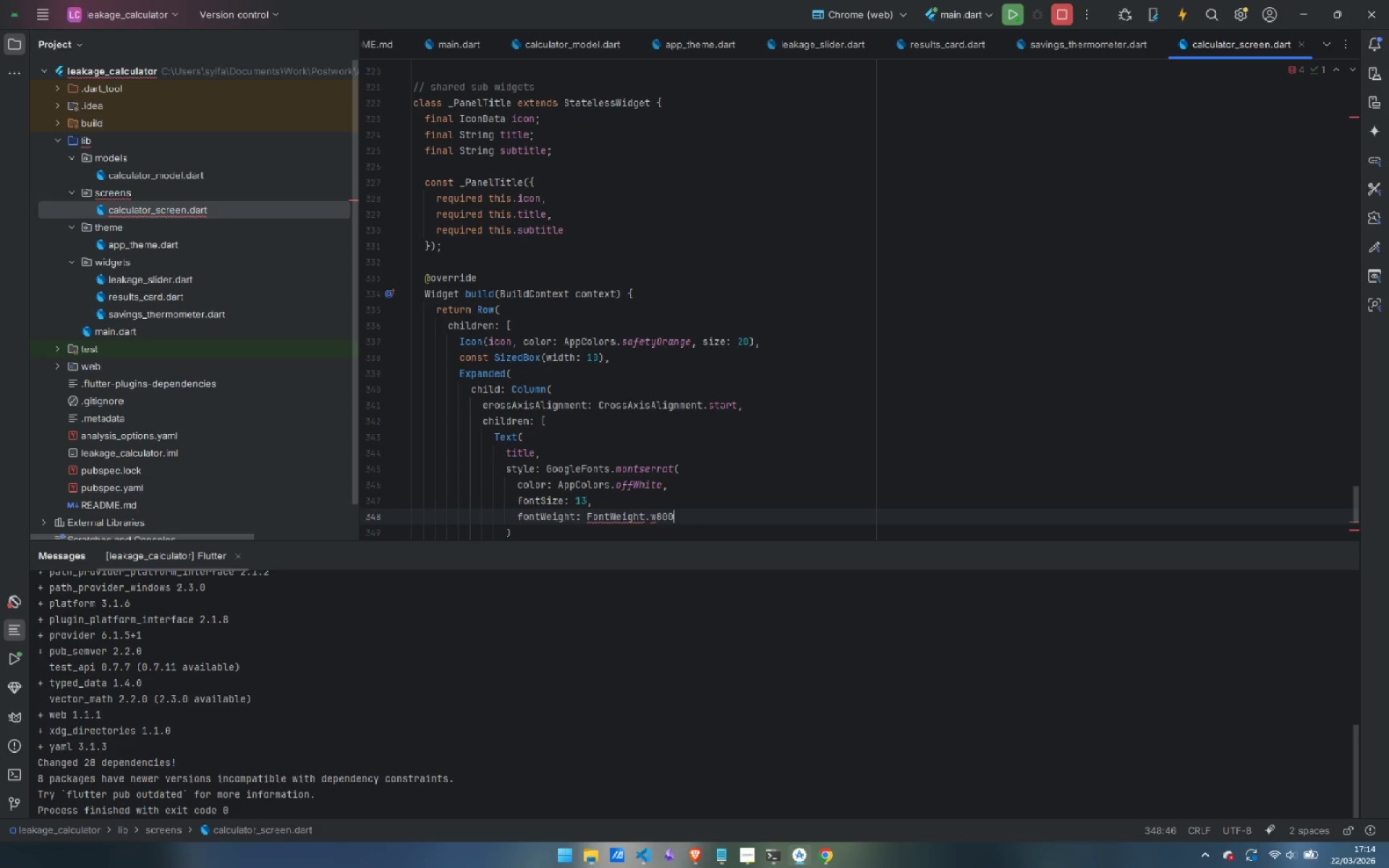 
key(Enter)
 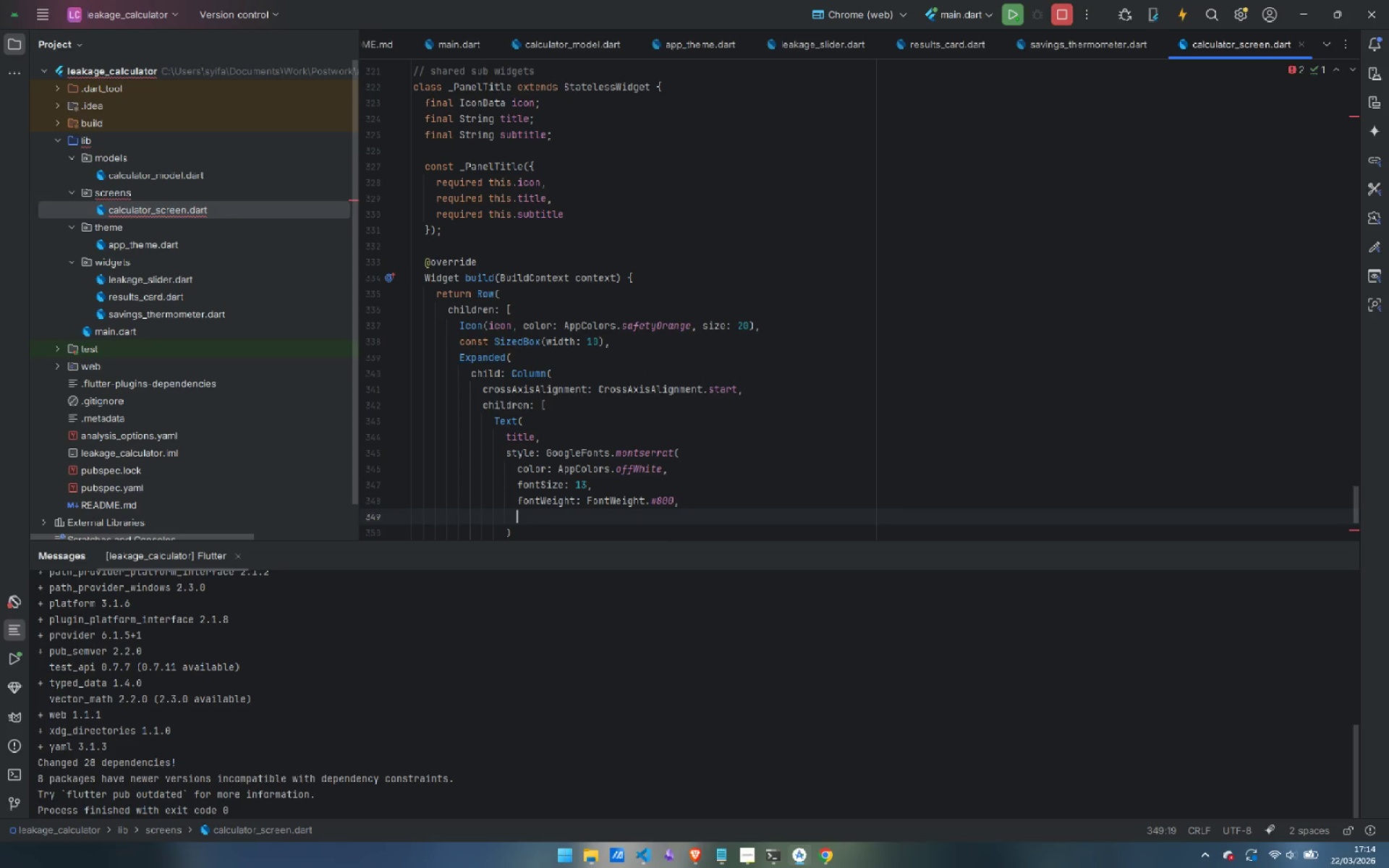 
type(letterAp)
key(Backspace)
key(Backspace)
type(Spacing: 1.5)
 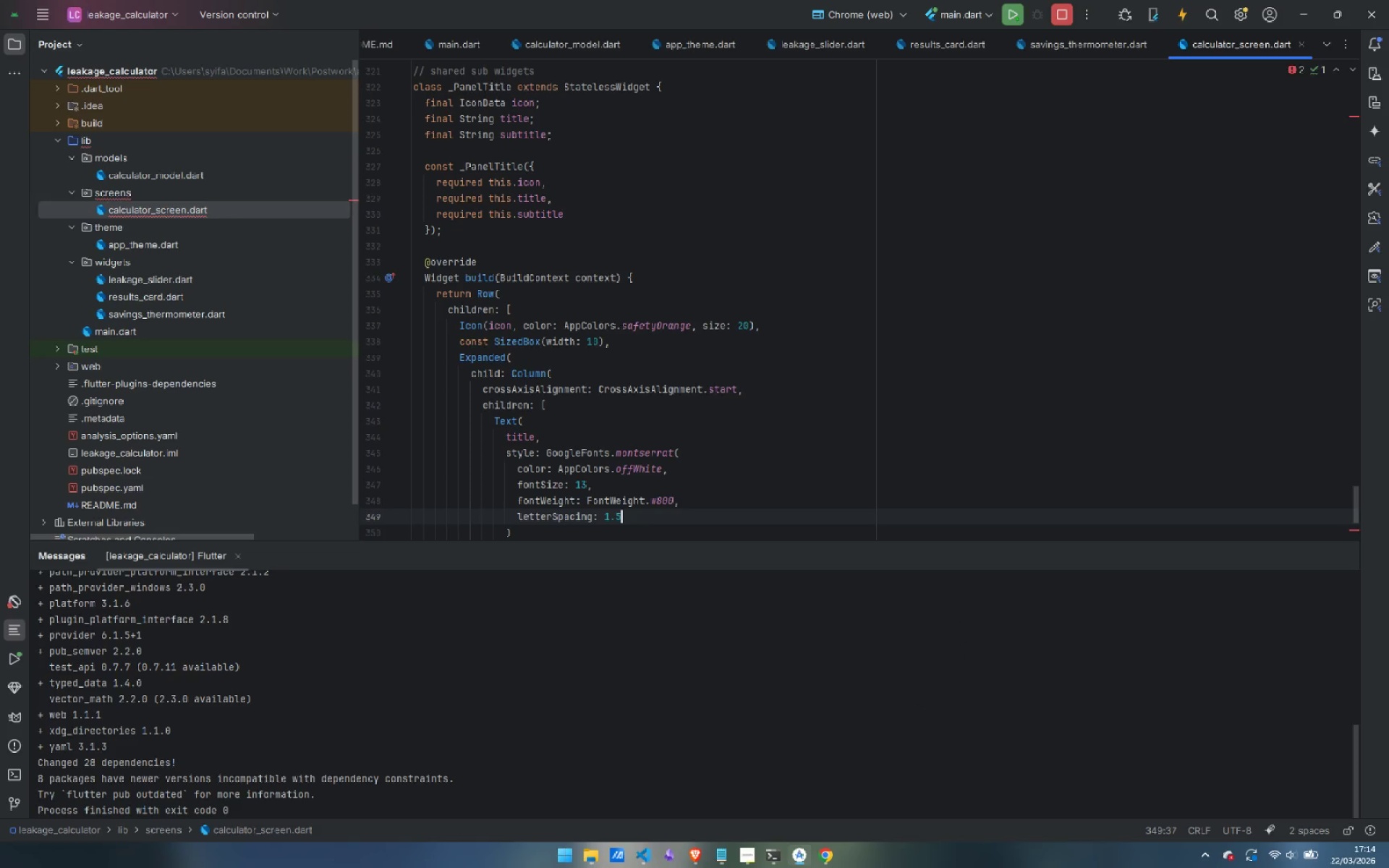 
key(ArrowDown)
 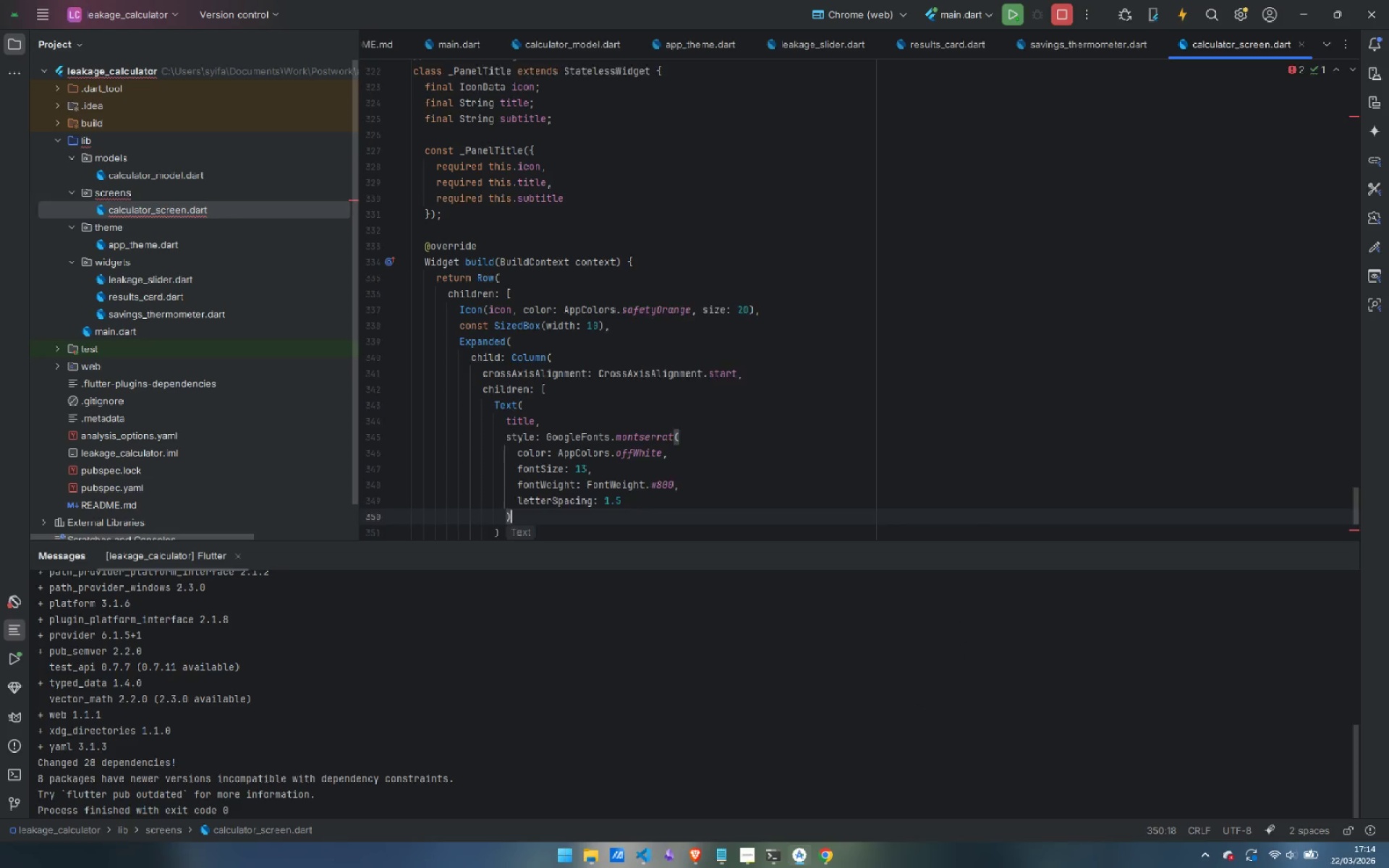 
key(ArrowDown)
 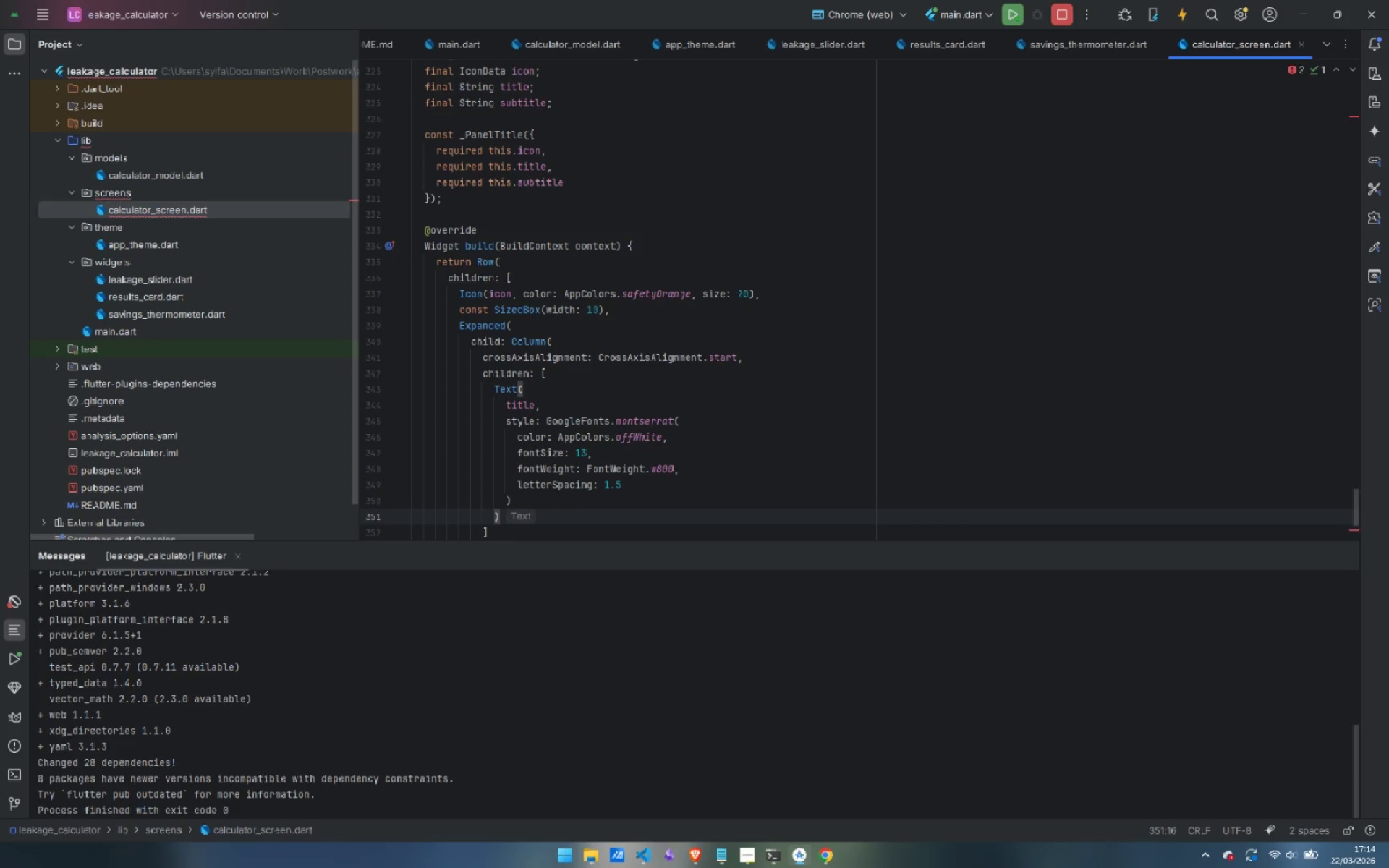 
key(Comma)
 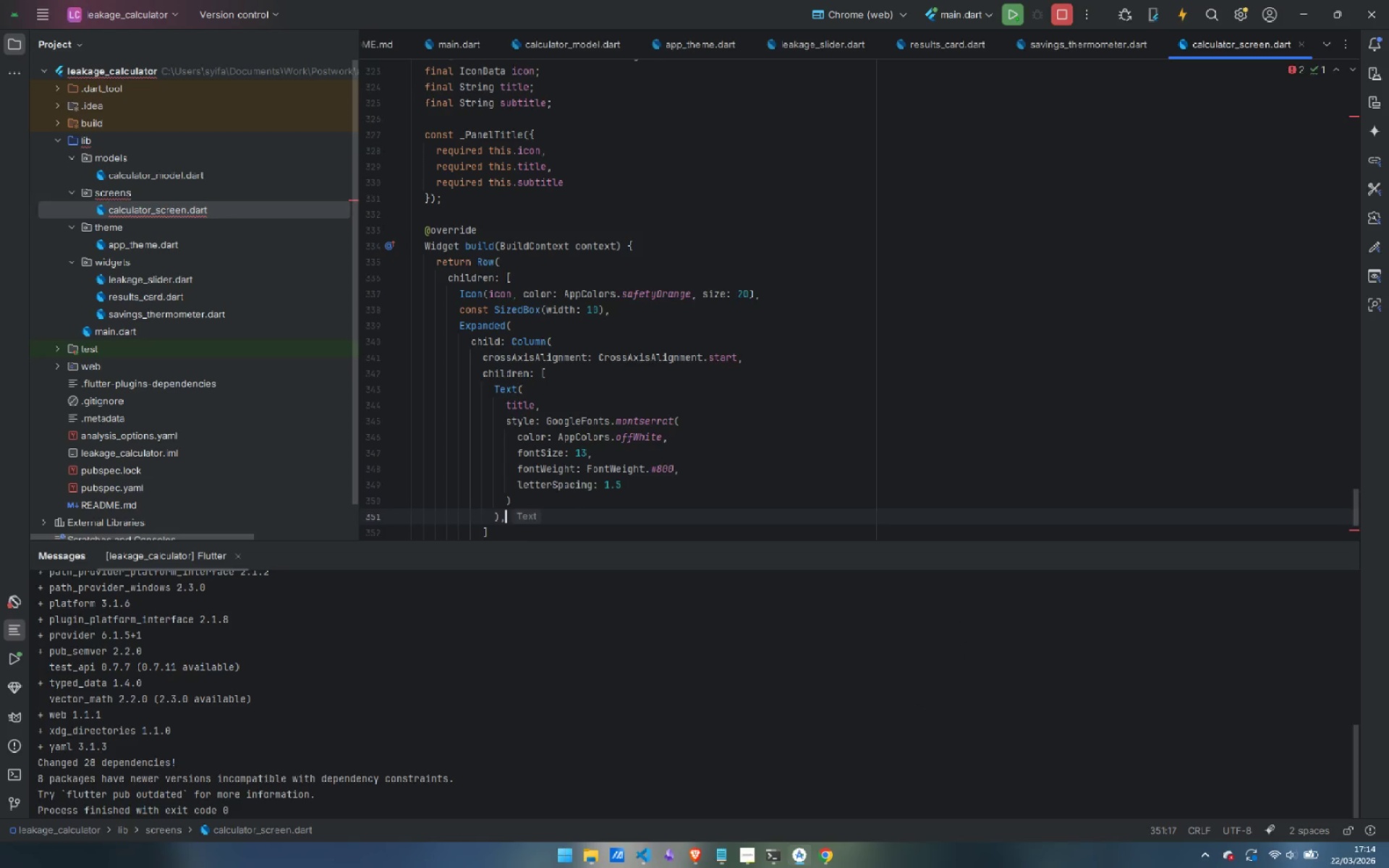 
key(Enter)
 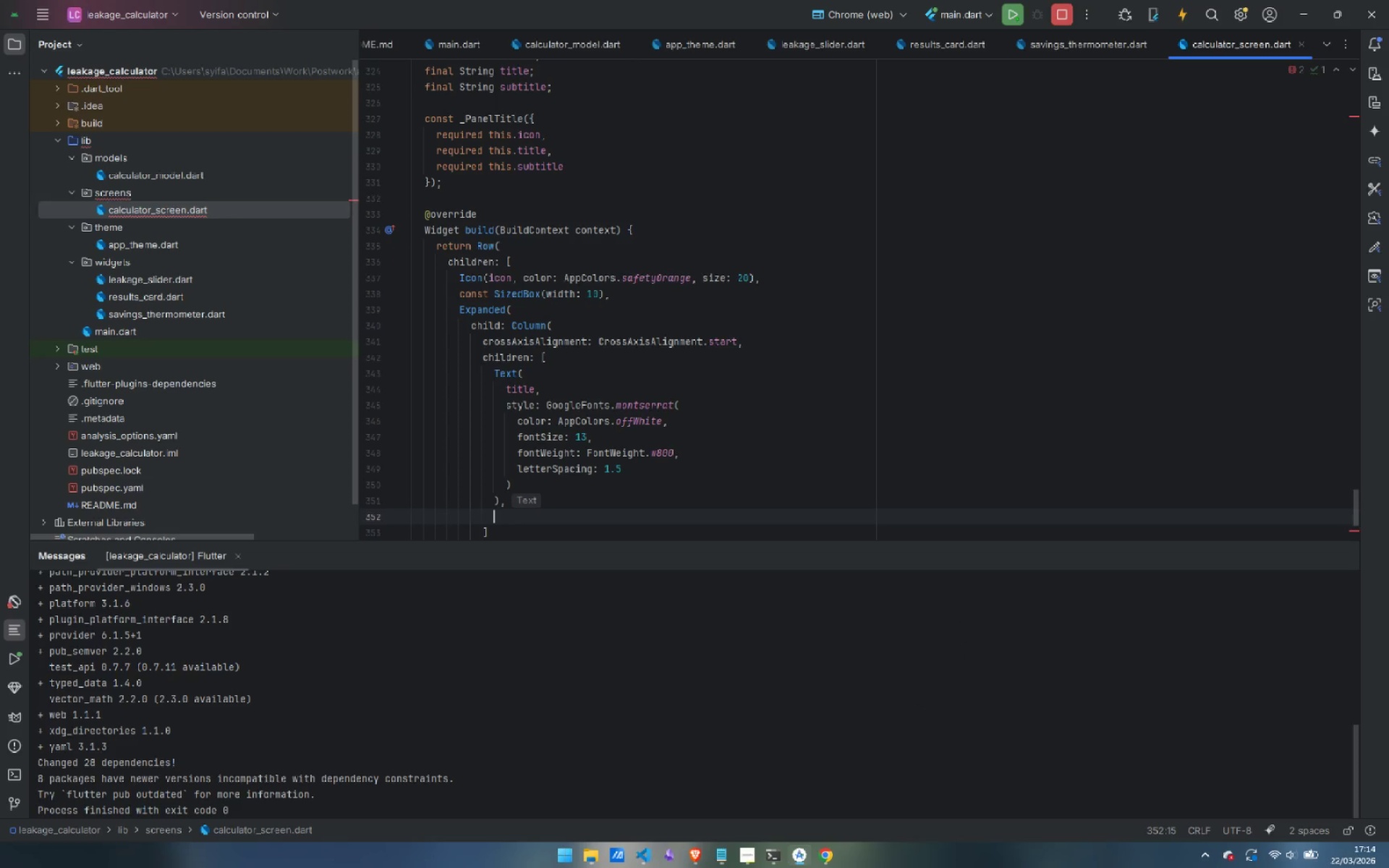 
type(Text()
 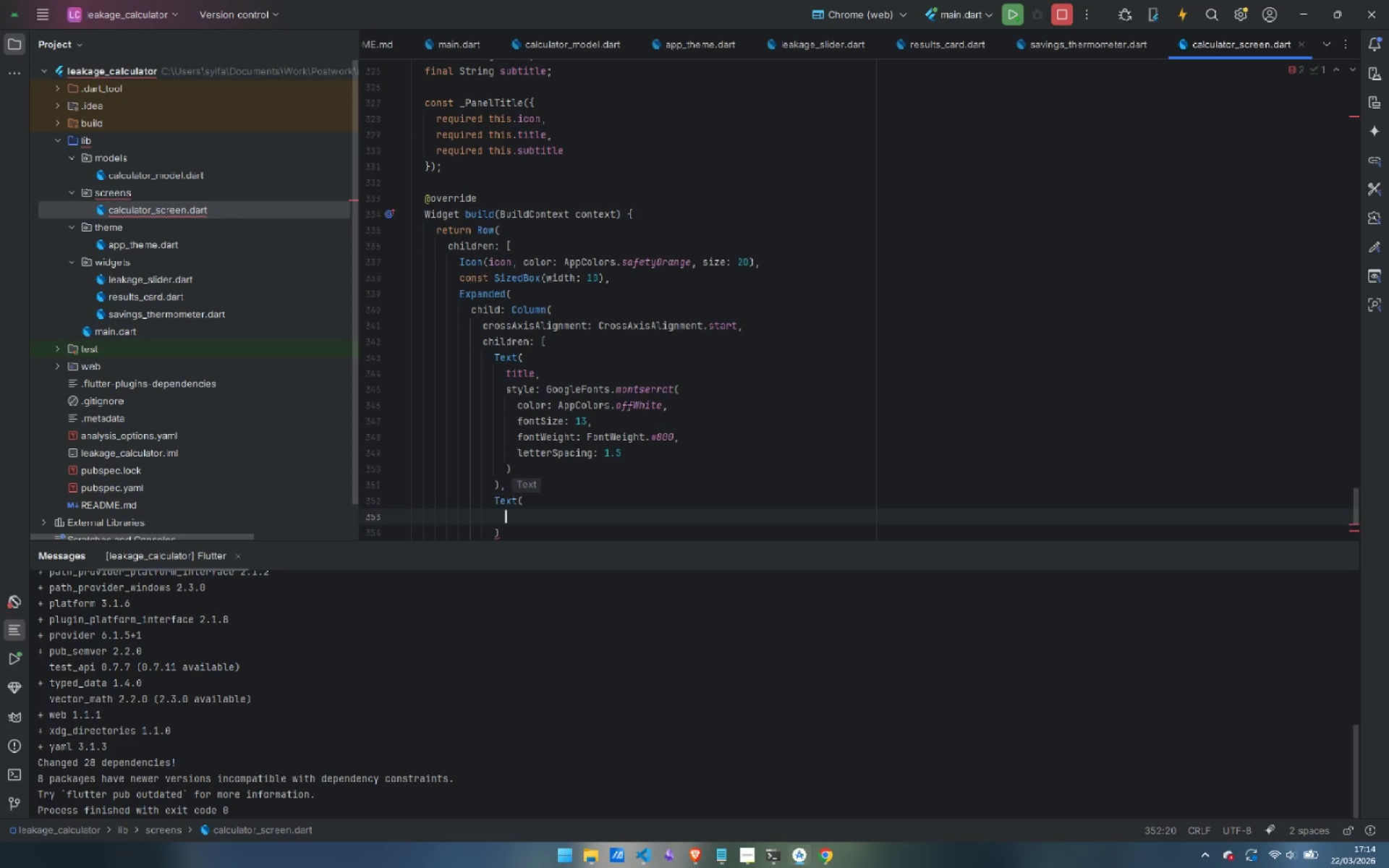 
key(Enter)
 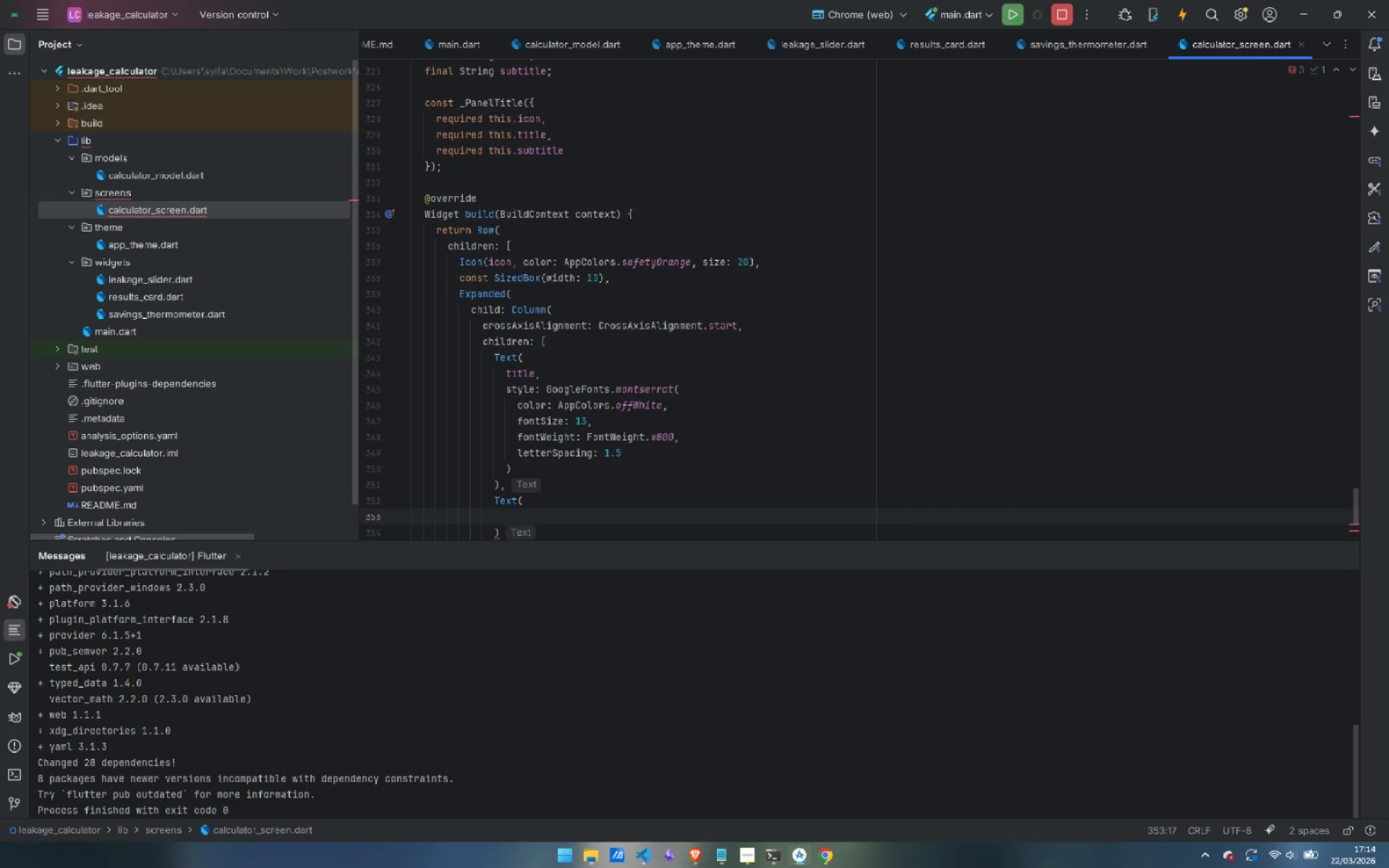 
type(subtitle)
key(Backspace)
type(e,)
 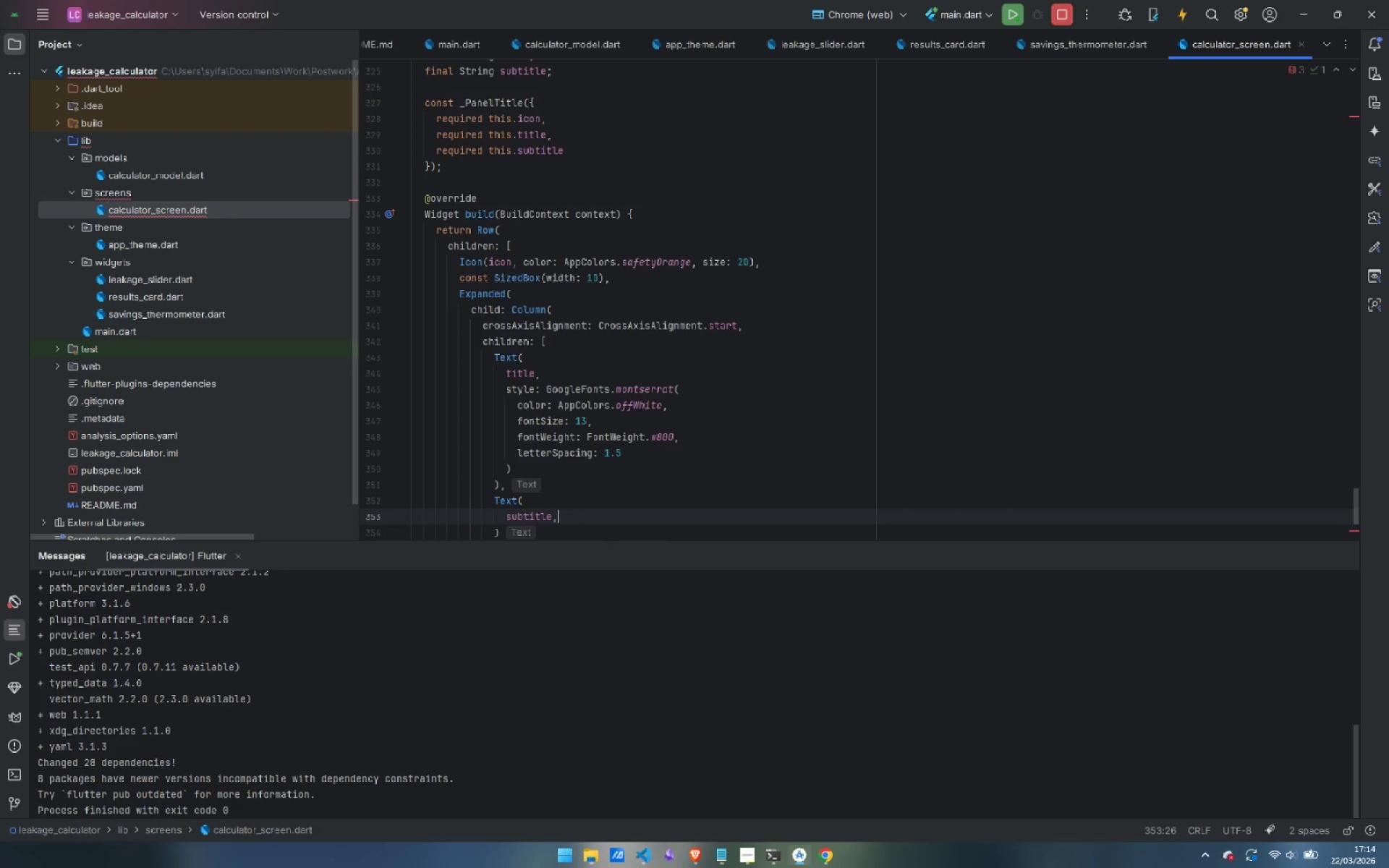 
key(Enter)
 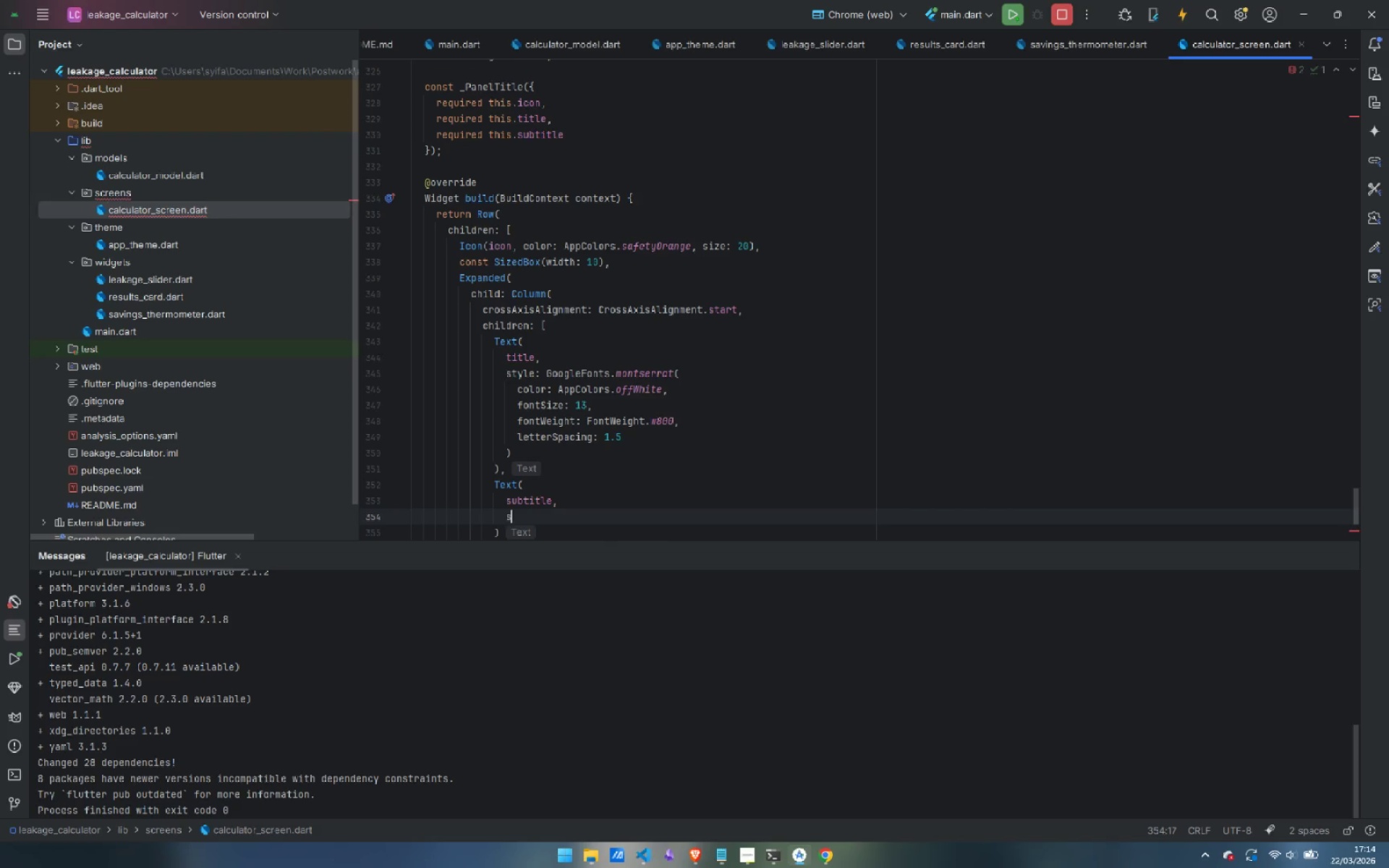 
type(style: Gogg)
key(Backspace)
key(Backspace)
type(p)
key(Backspace)
type(ogleFonts.montserrat()
 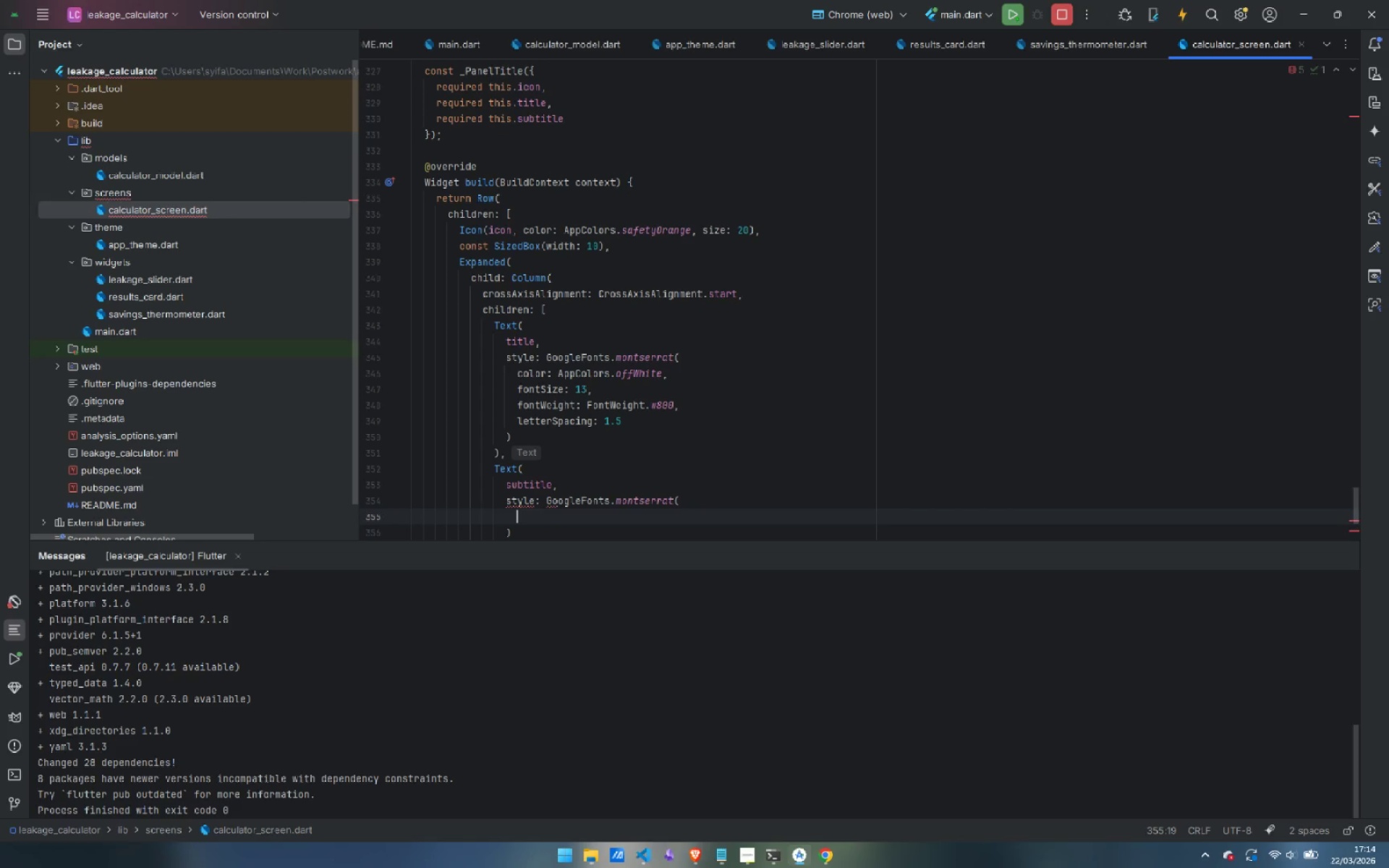 
 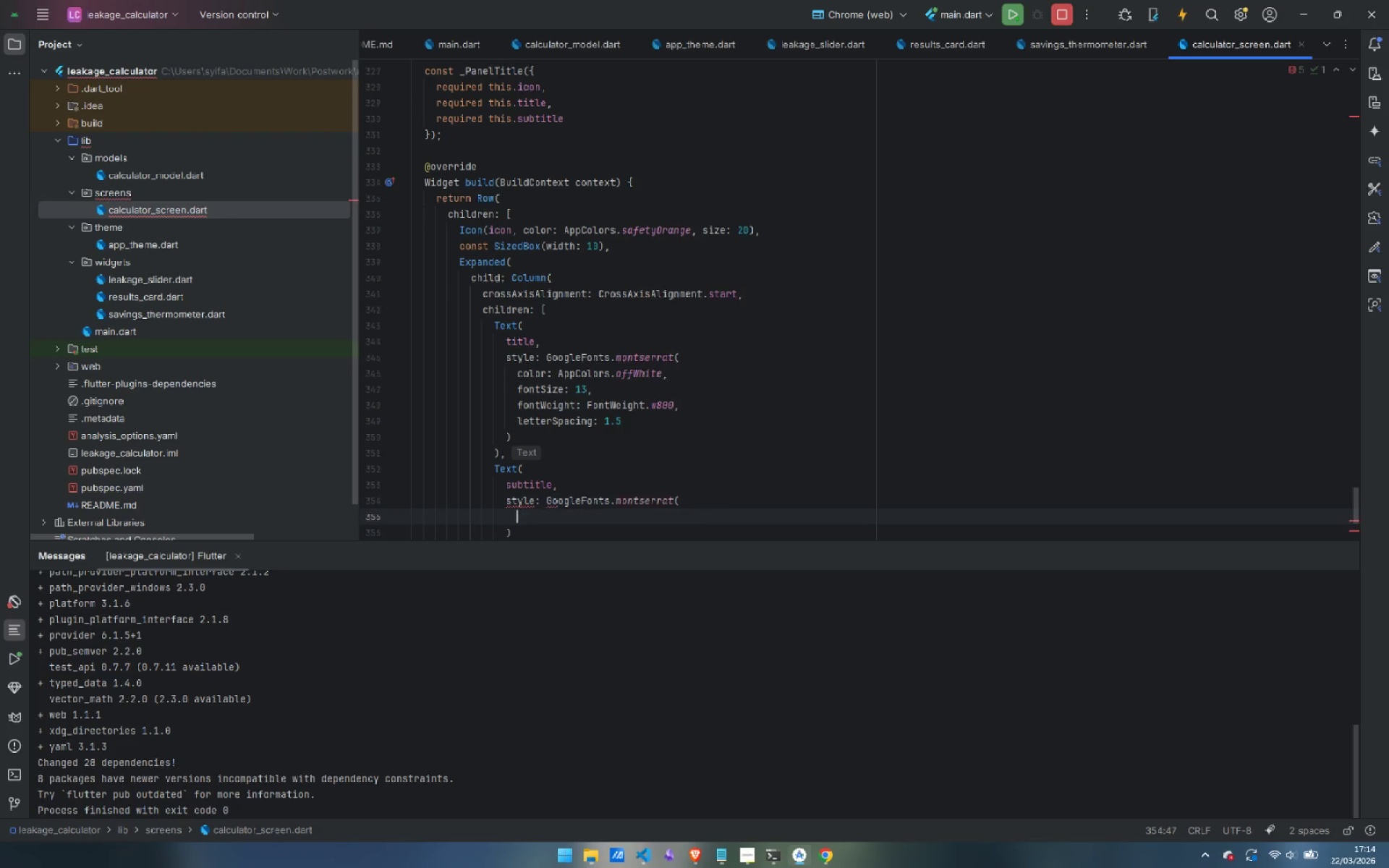 
key(Enter)
 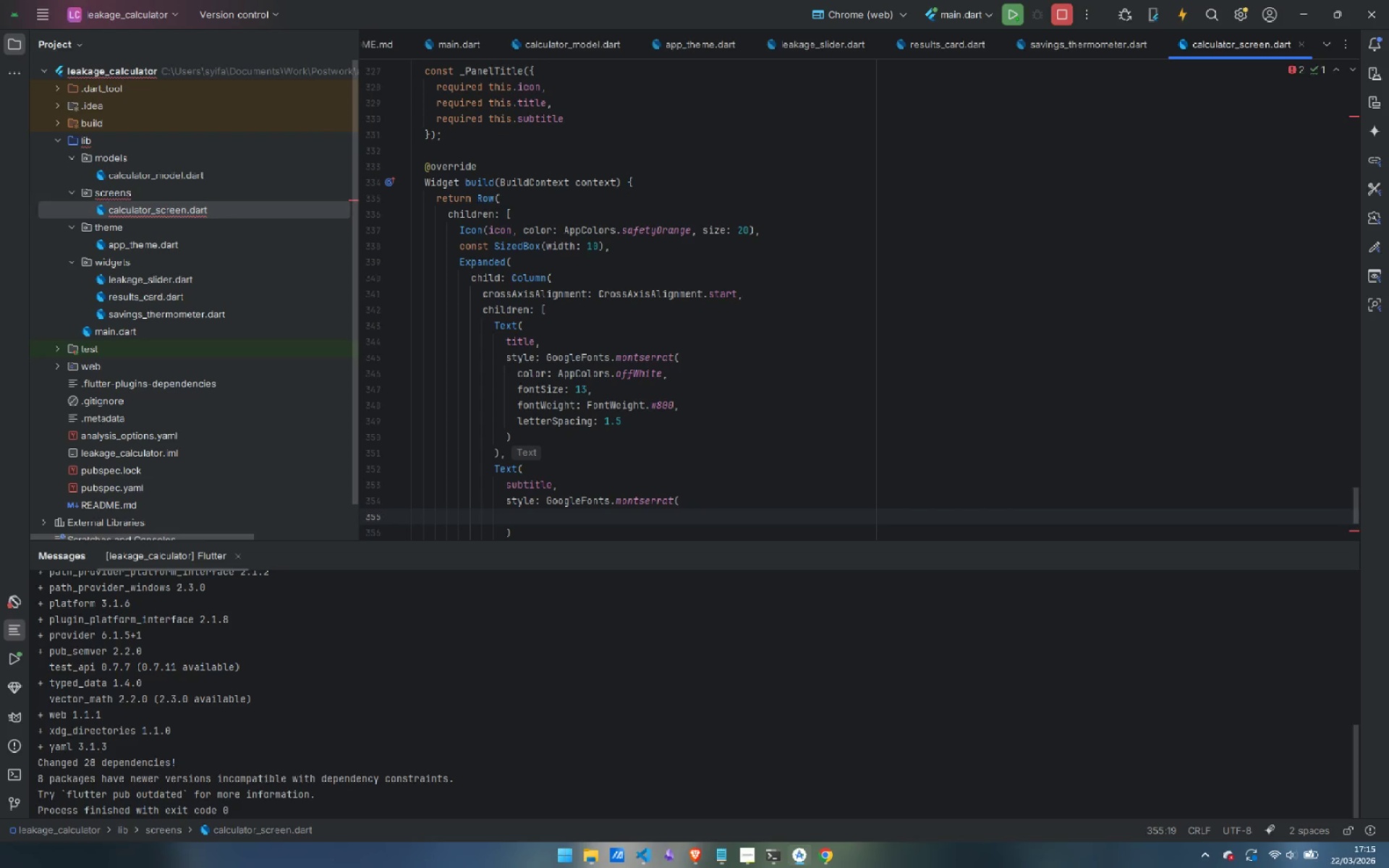 
type(color: AppColors.slategrey,)
 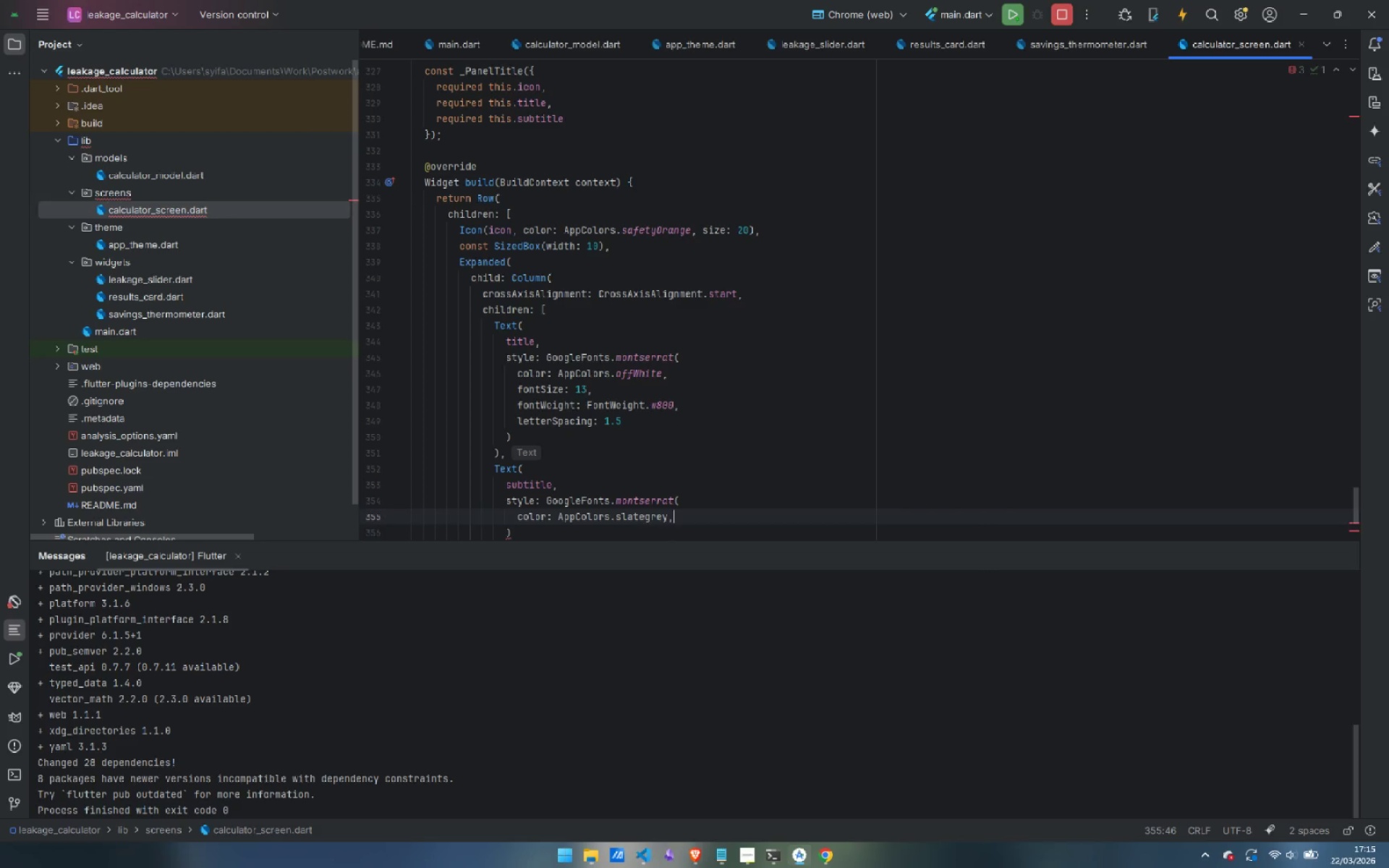 
key(Enter)
 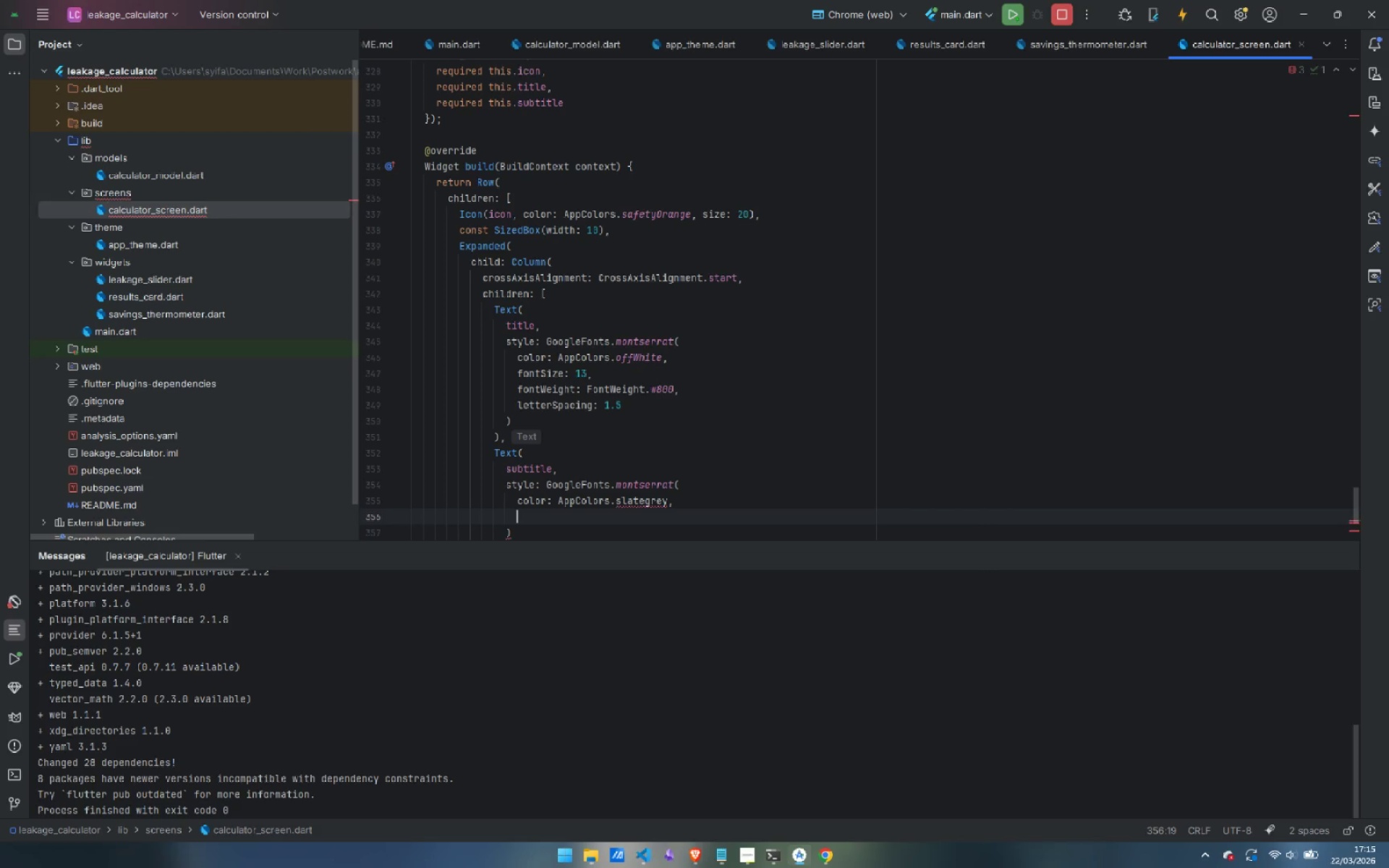 
type(fontSize: 11,)
 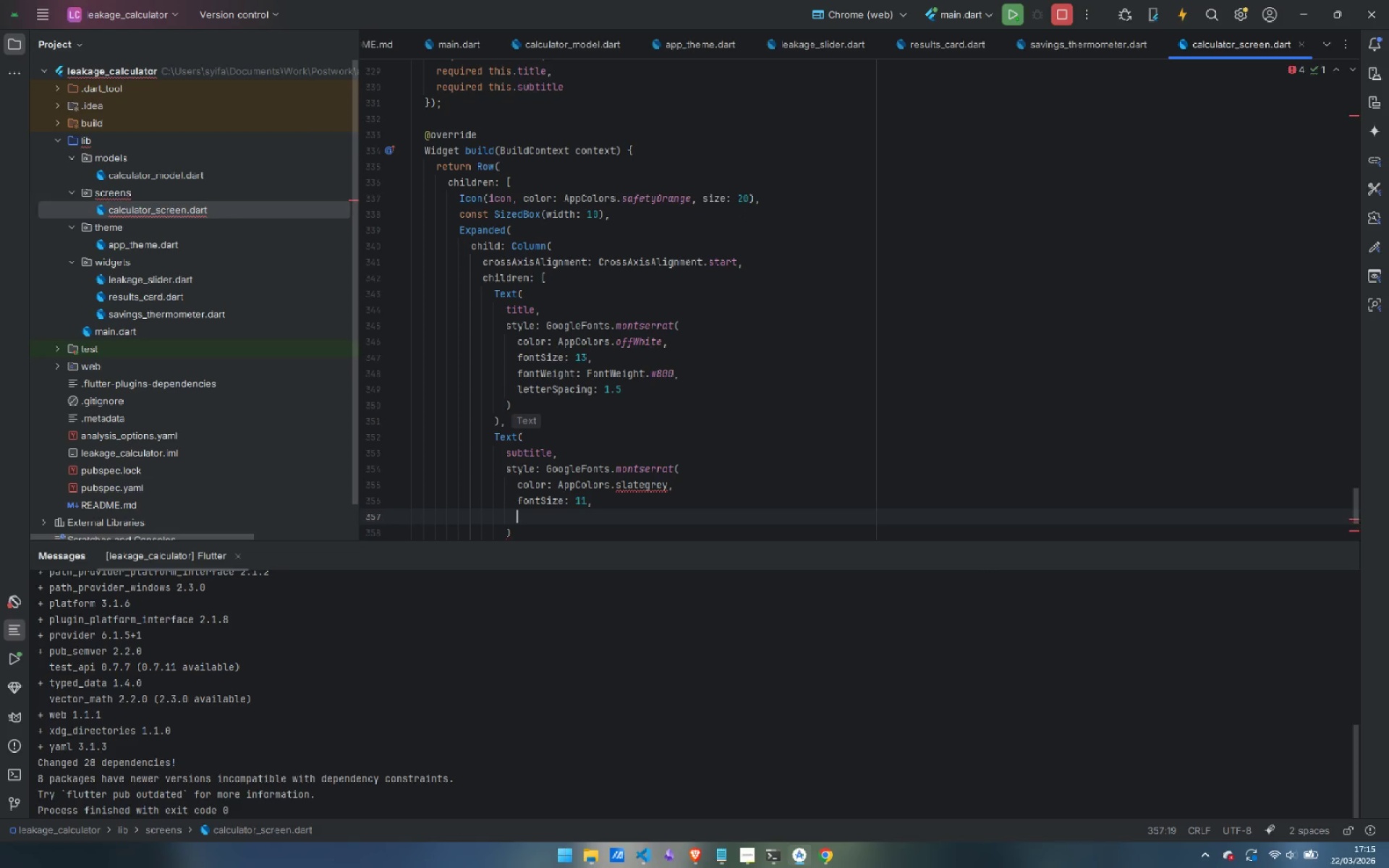 
 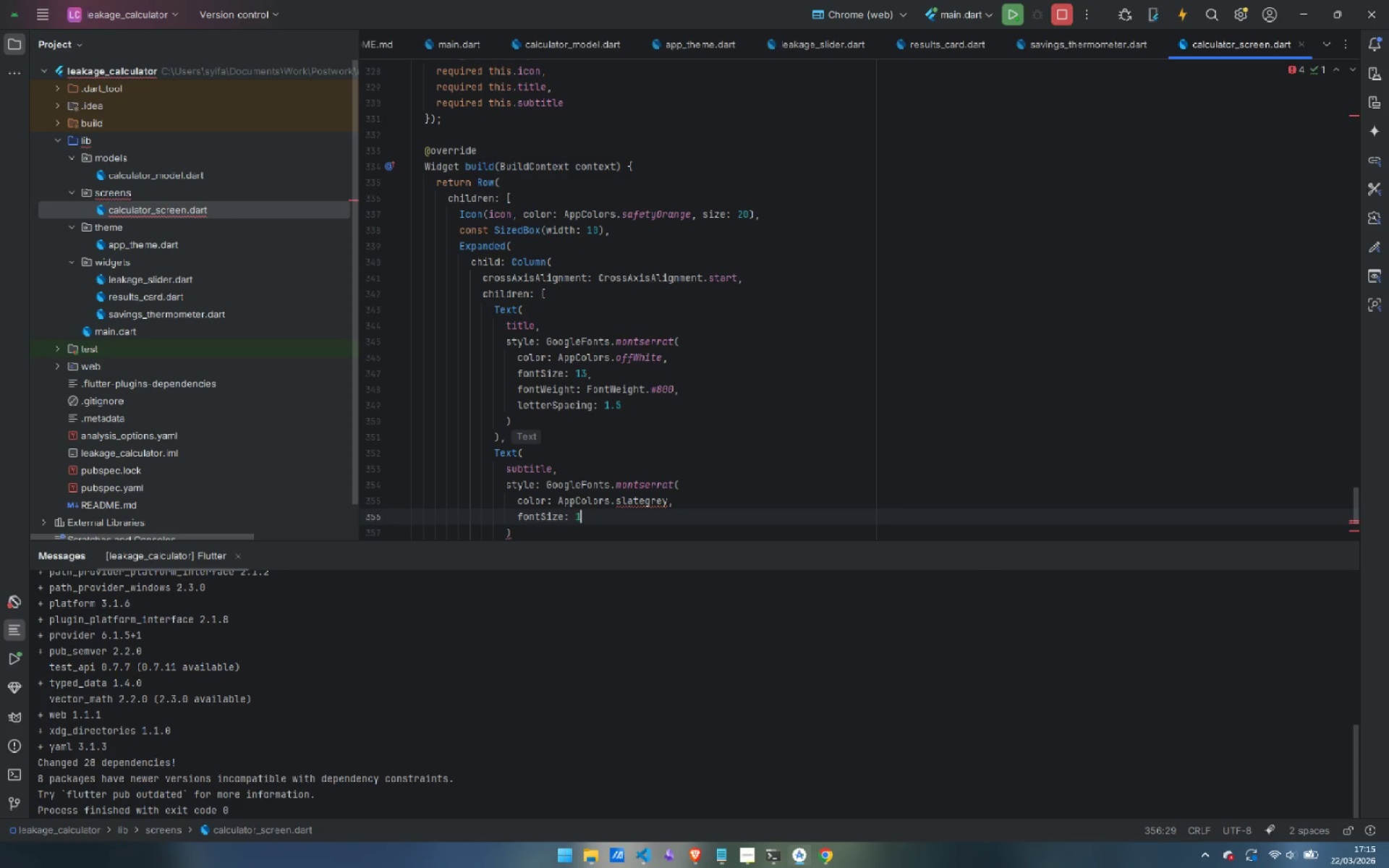 
key(Enter)
 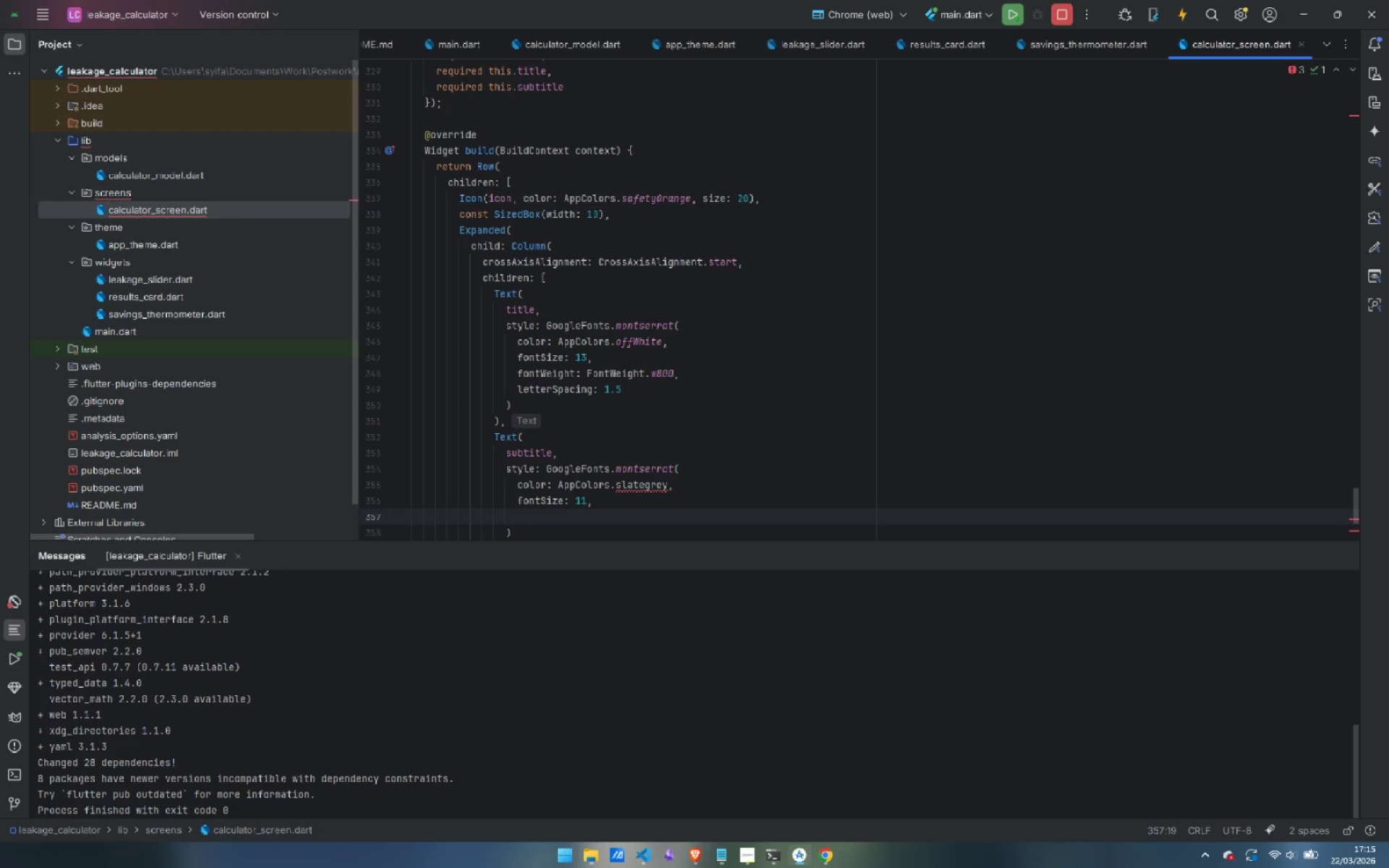 
key(ArrowUp)
 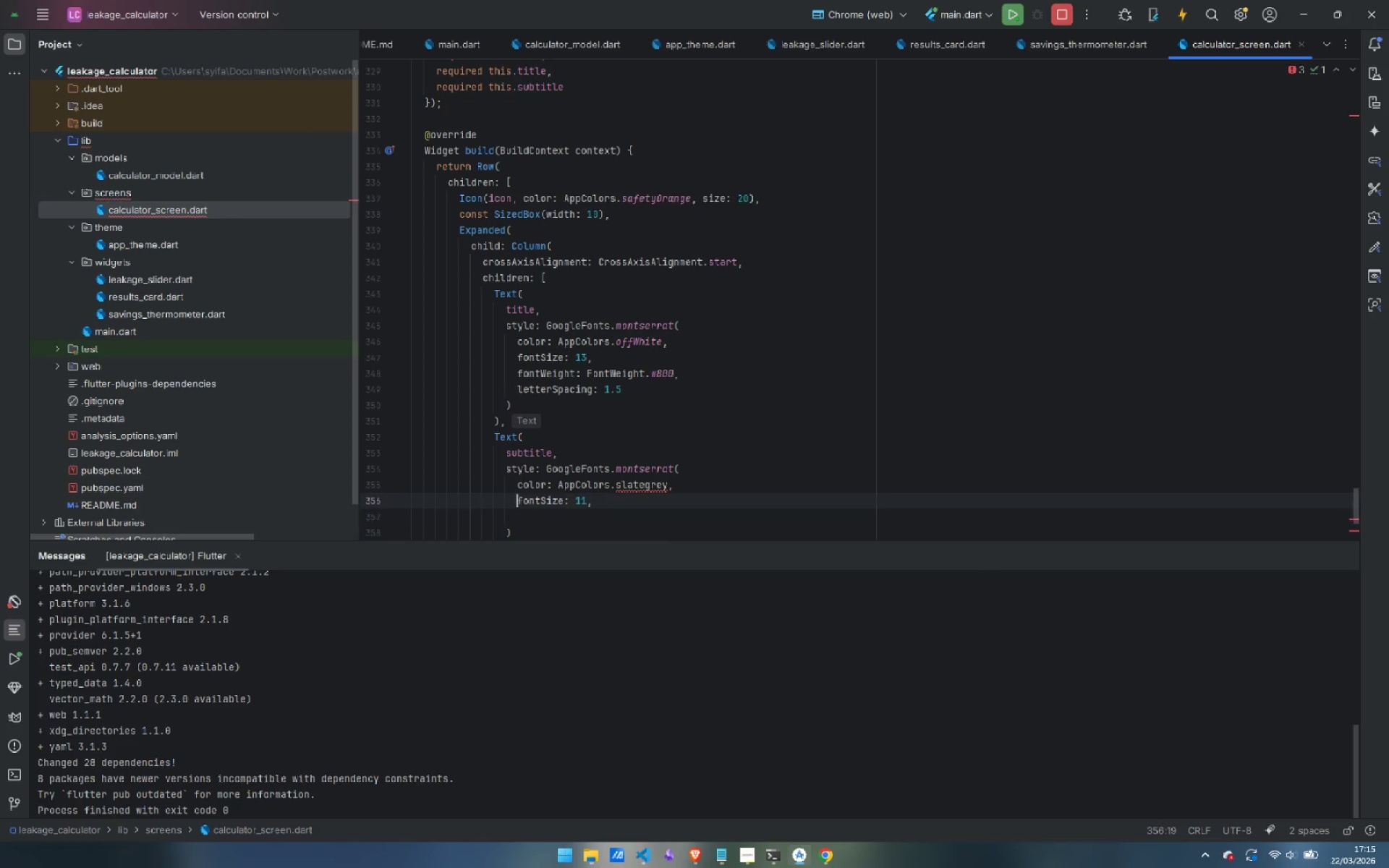 
key(ArrowUp)
 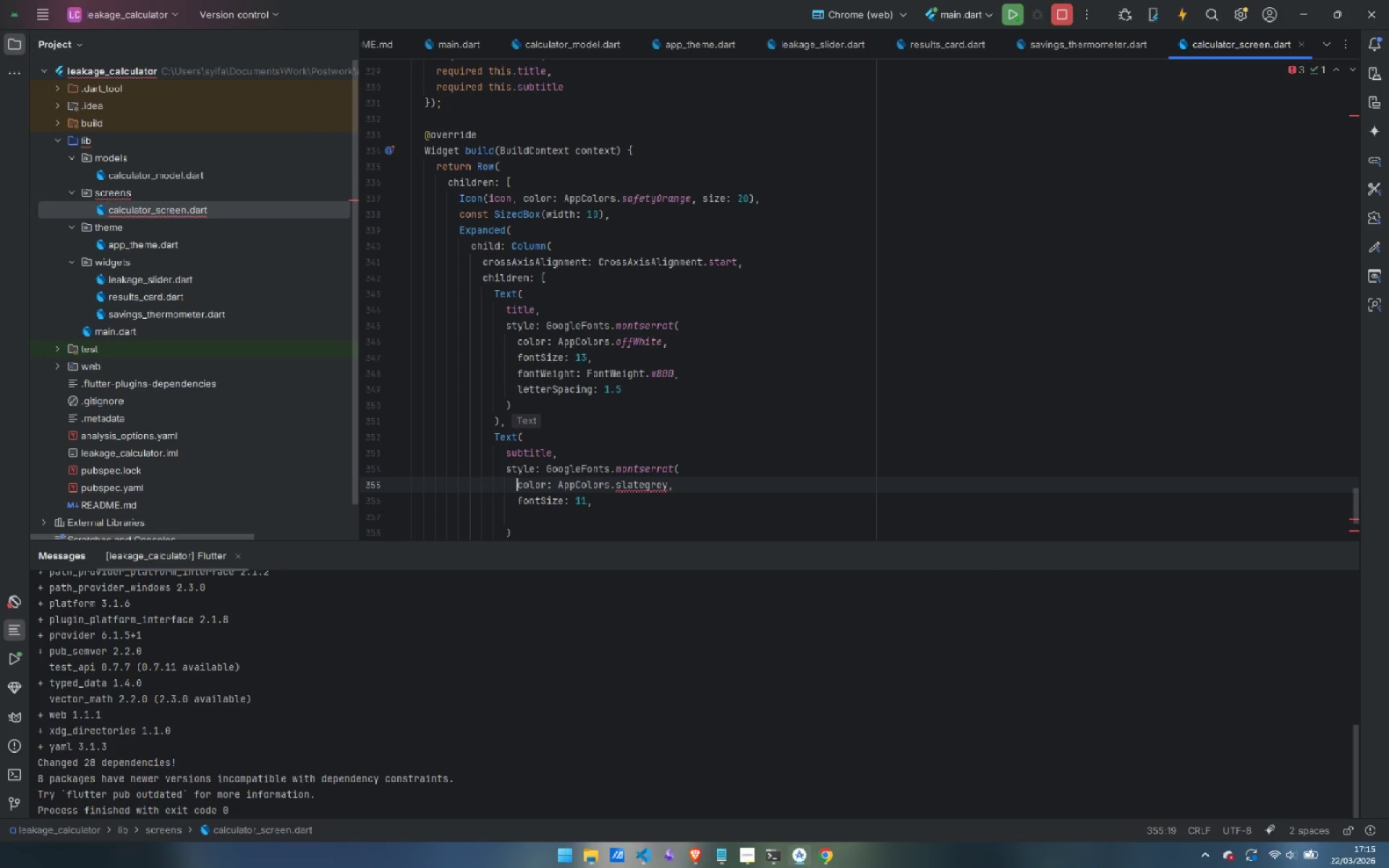 
key(Control+ArrowRight)
 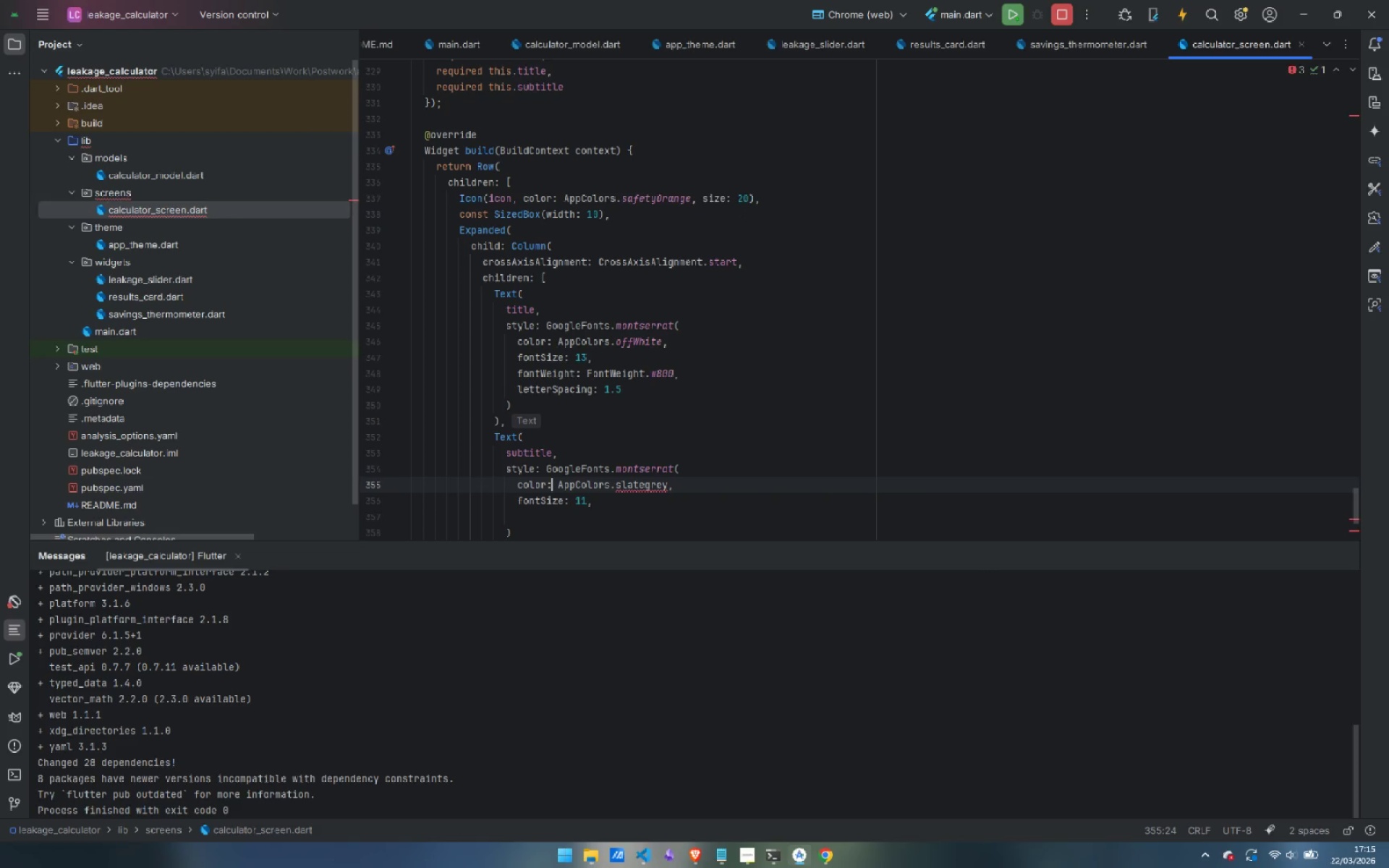 
key(Control+ArrowRight)
 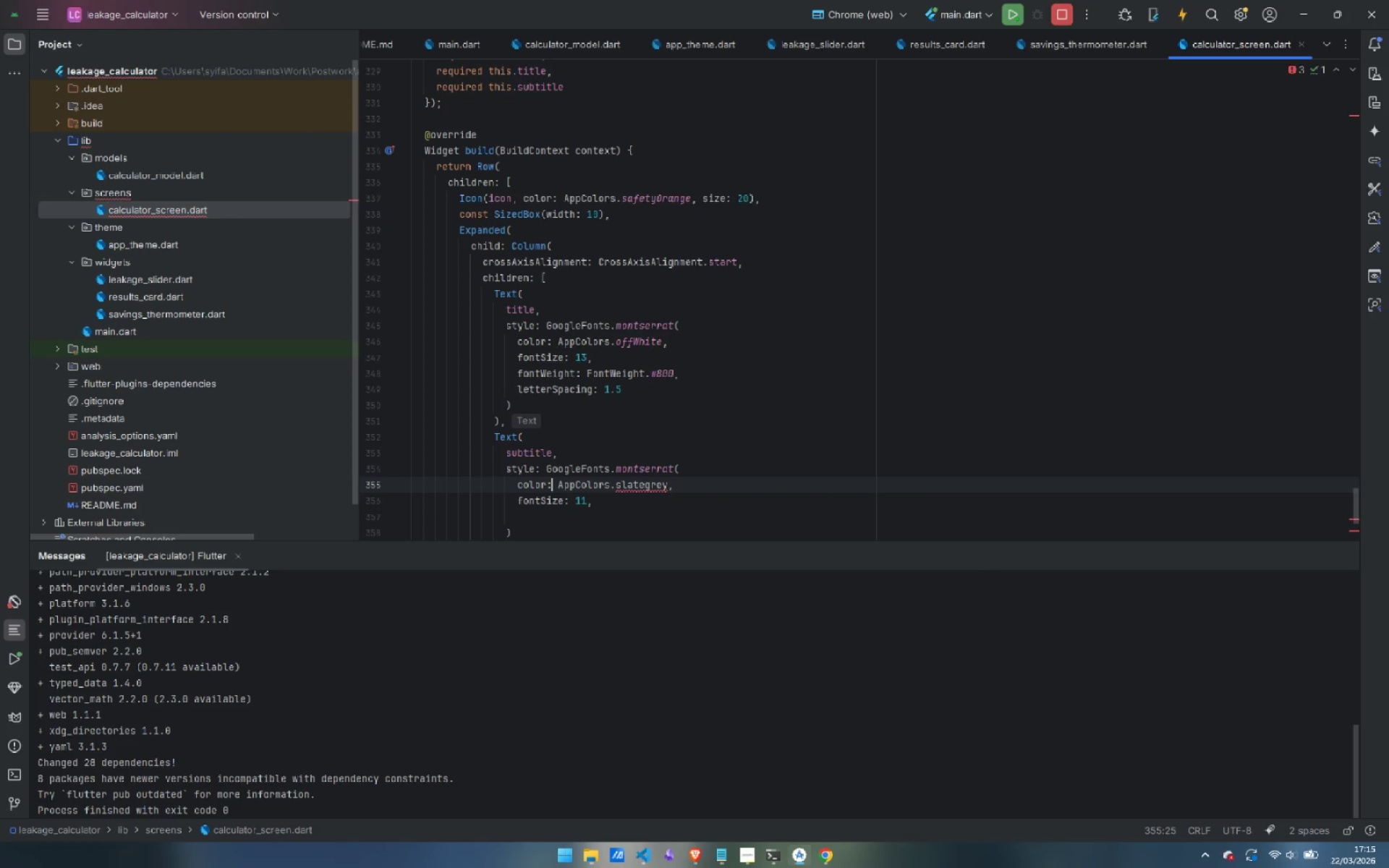 
key(Control+ArrowRight)
 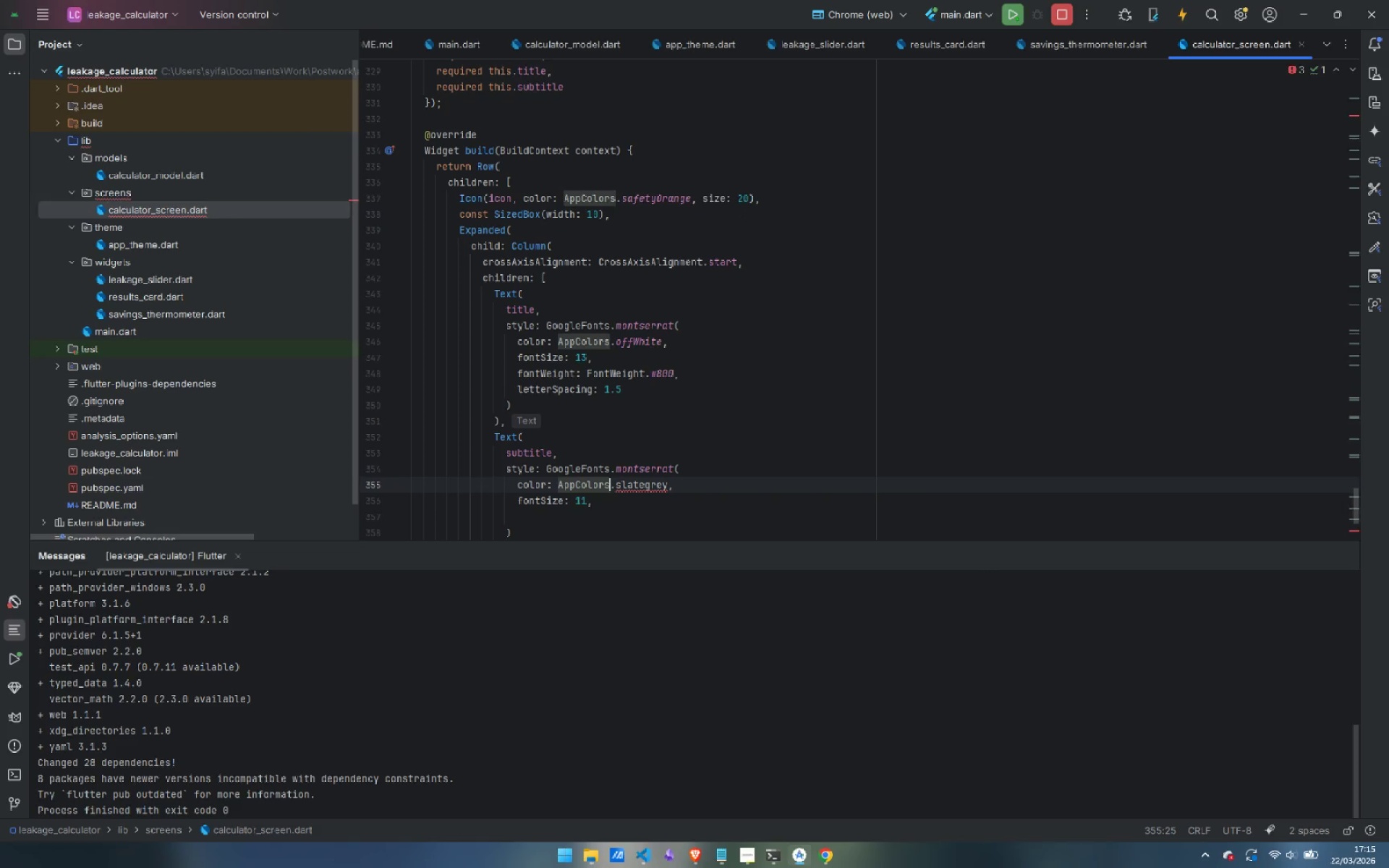 
key(Control+ArrowRight)
 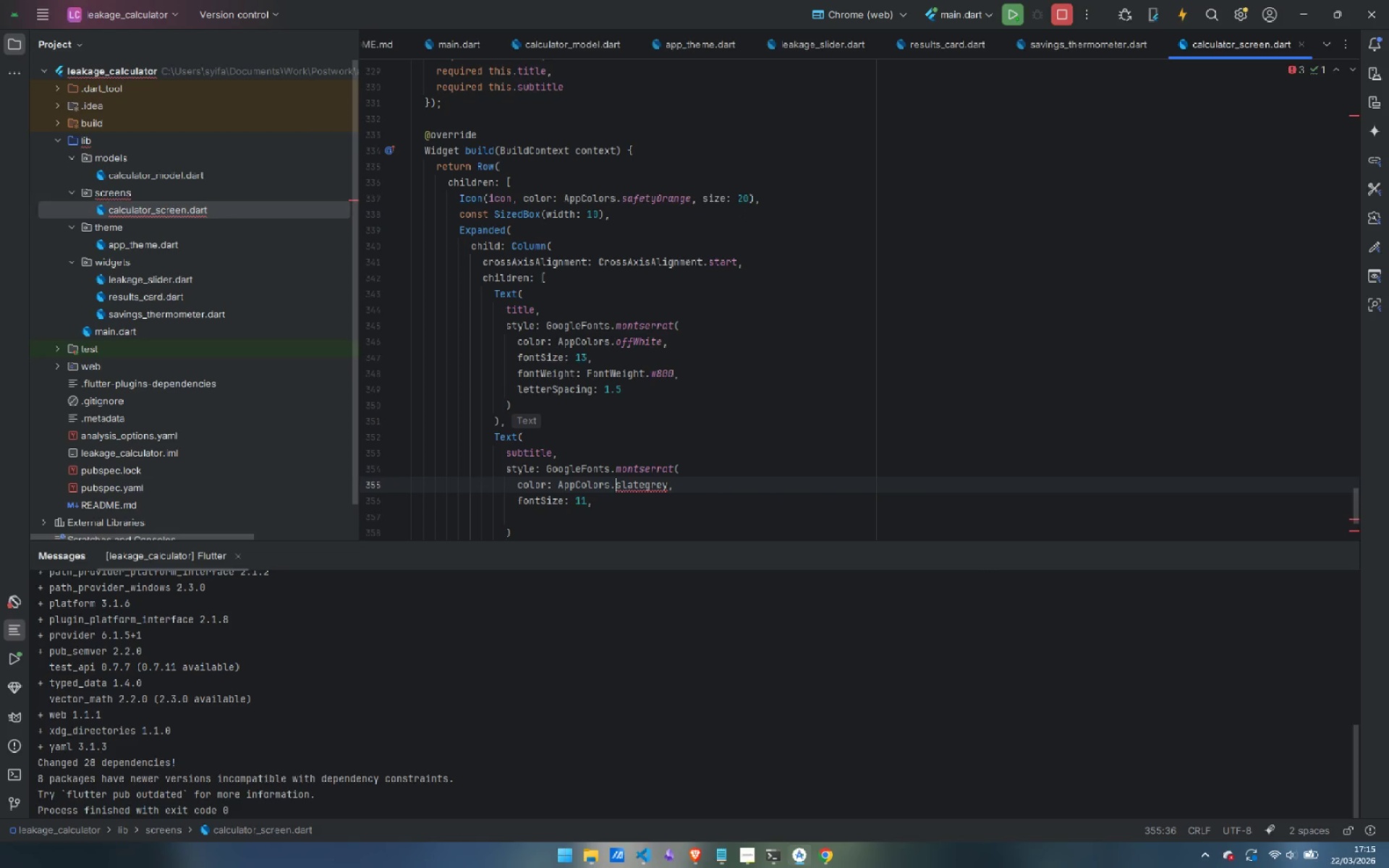 
key(Control+ArrowRight)
 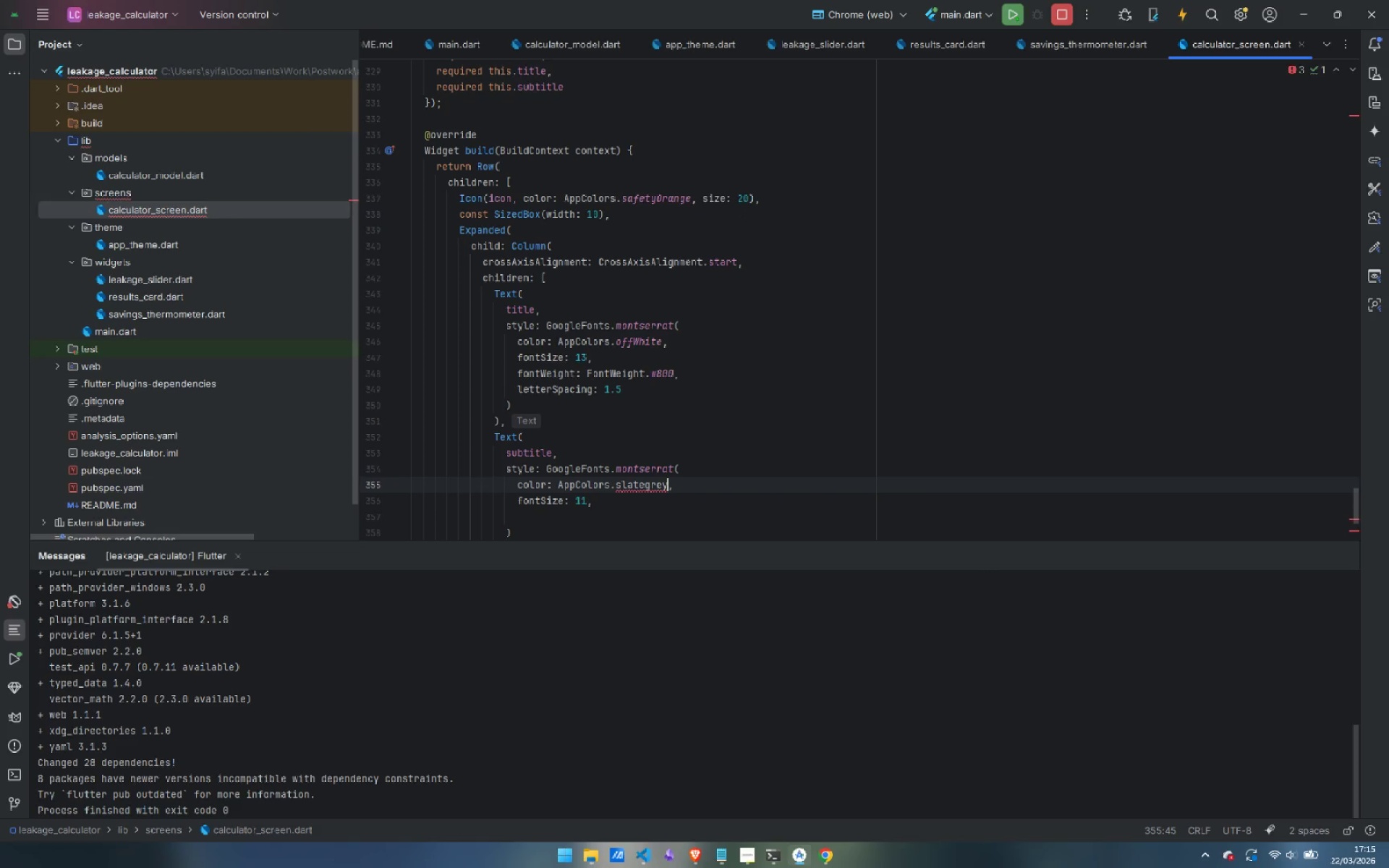 
key(ArrowLeft)
 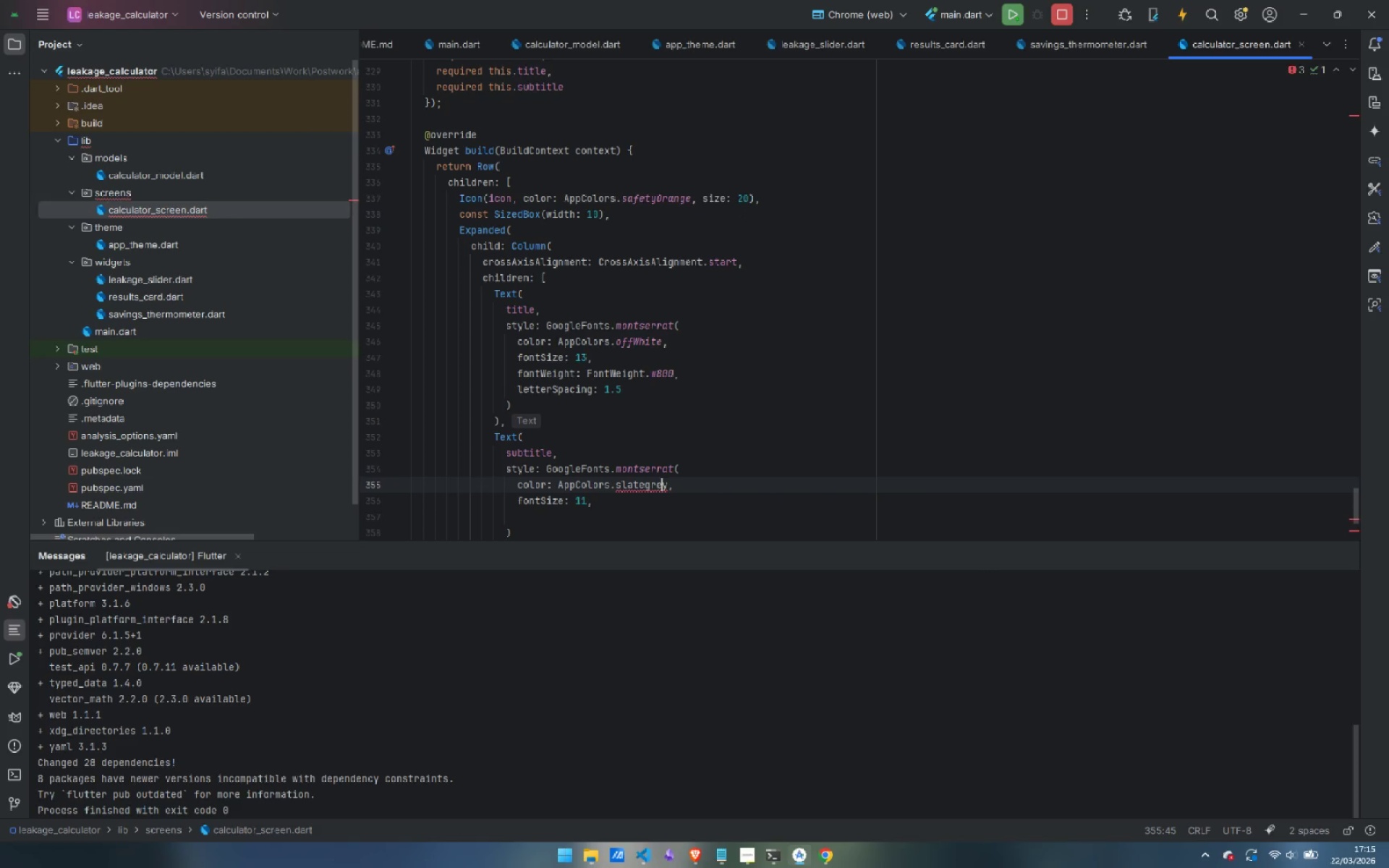 
key(ArrowLeft)
 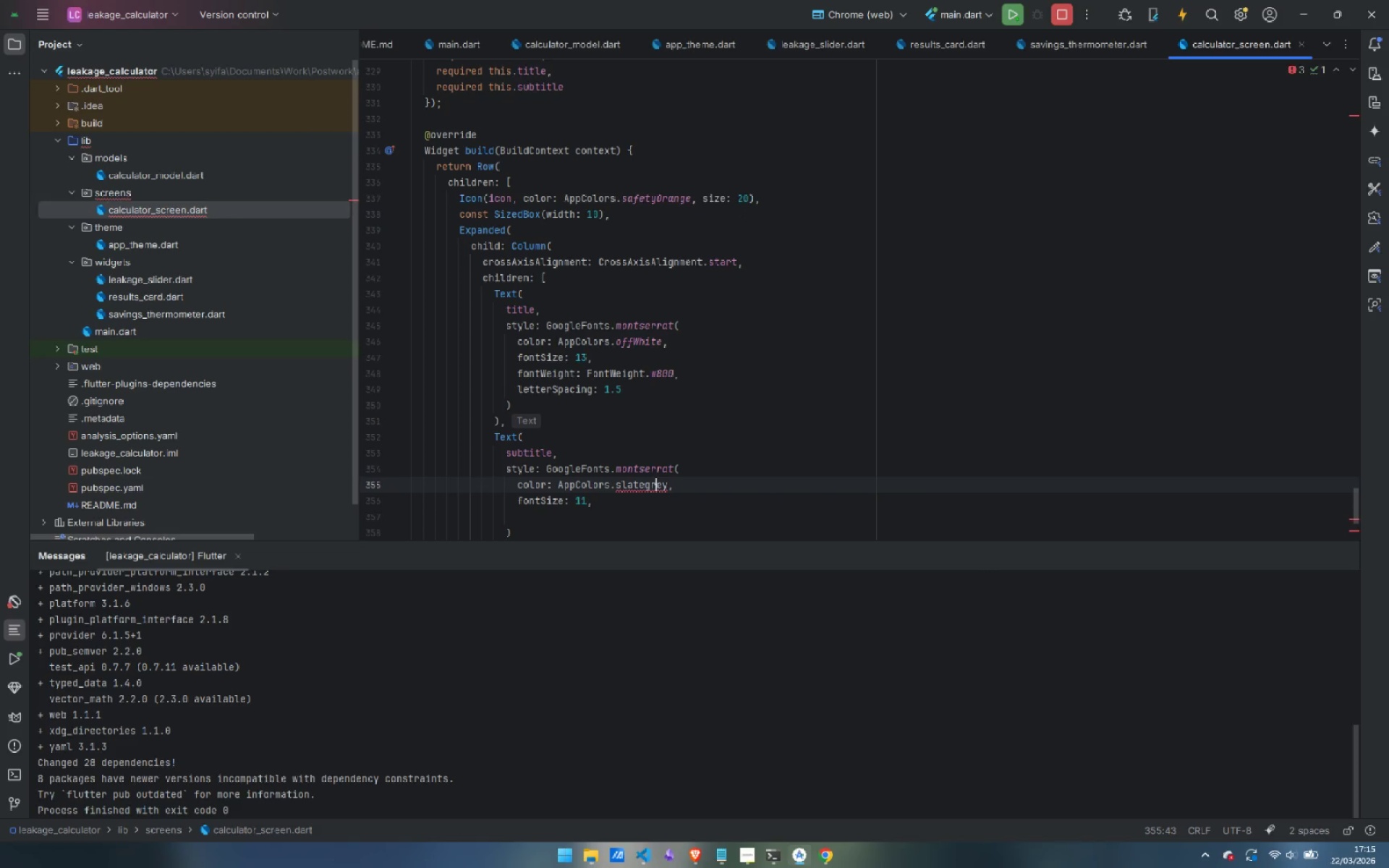 
key(ArrowLeft)
 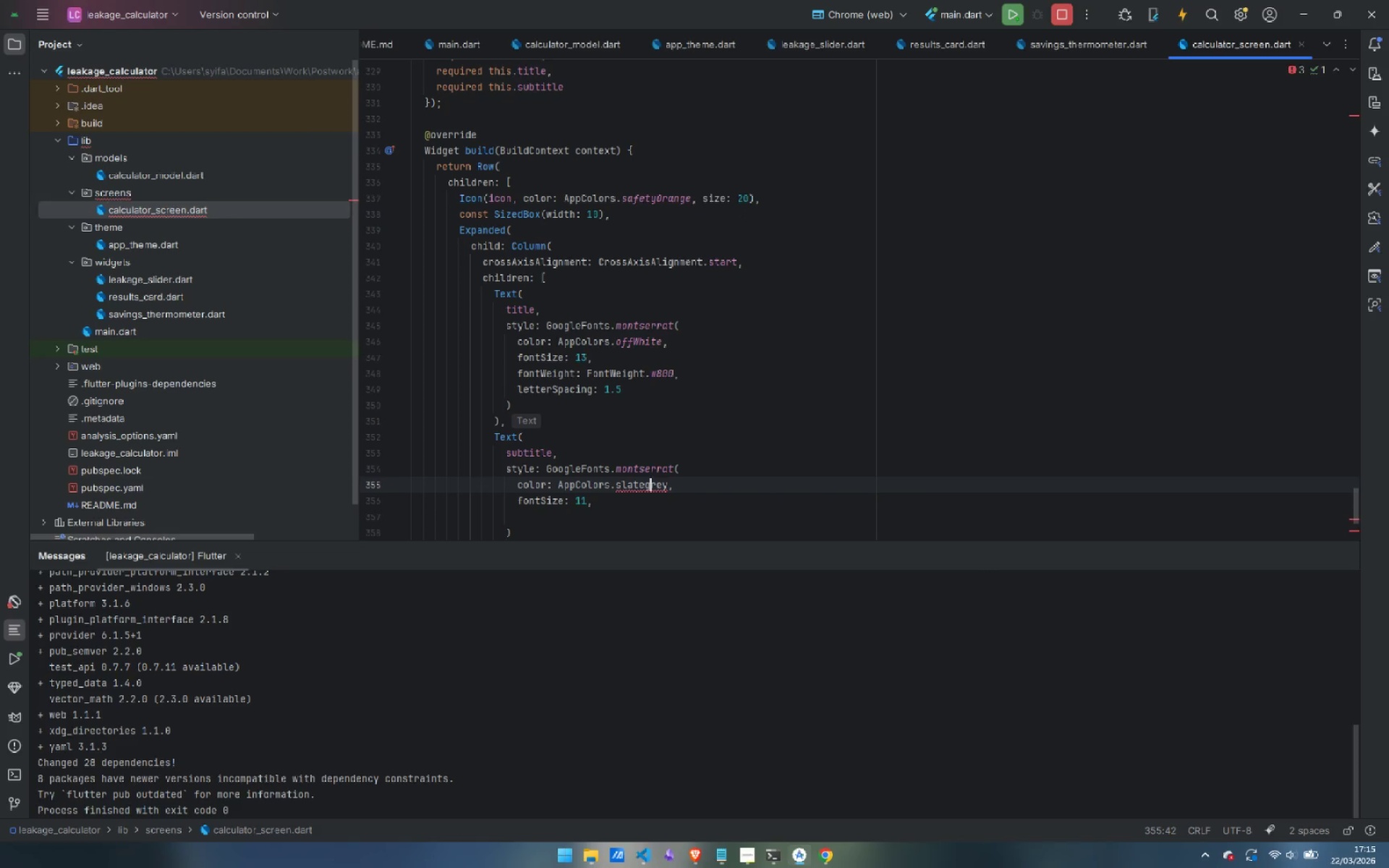 
key(Backspace)
 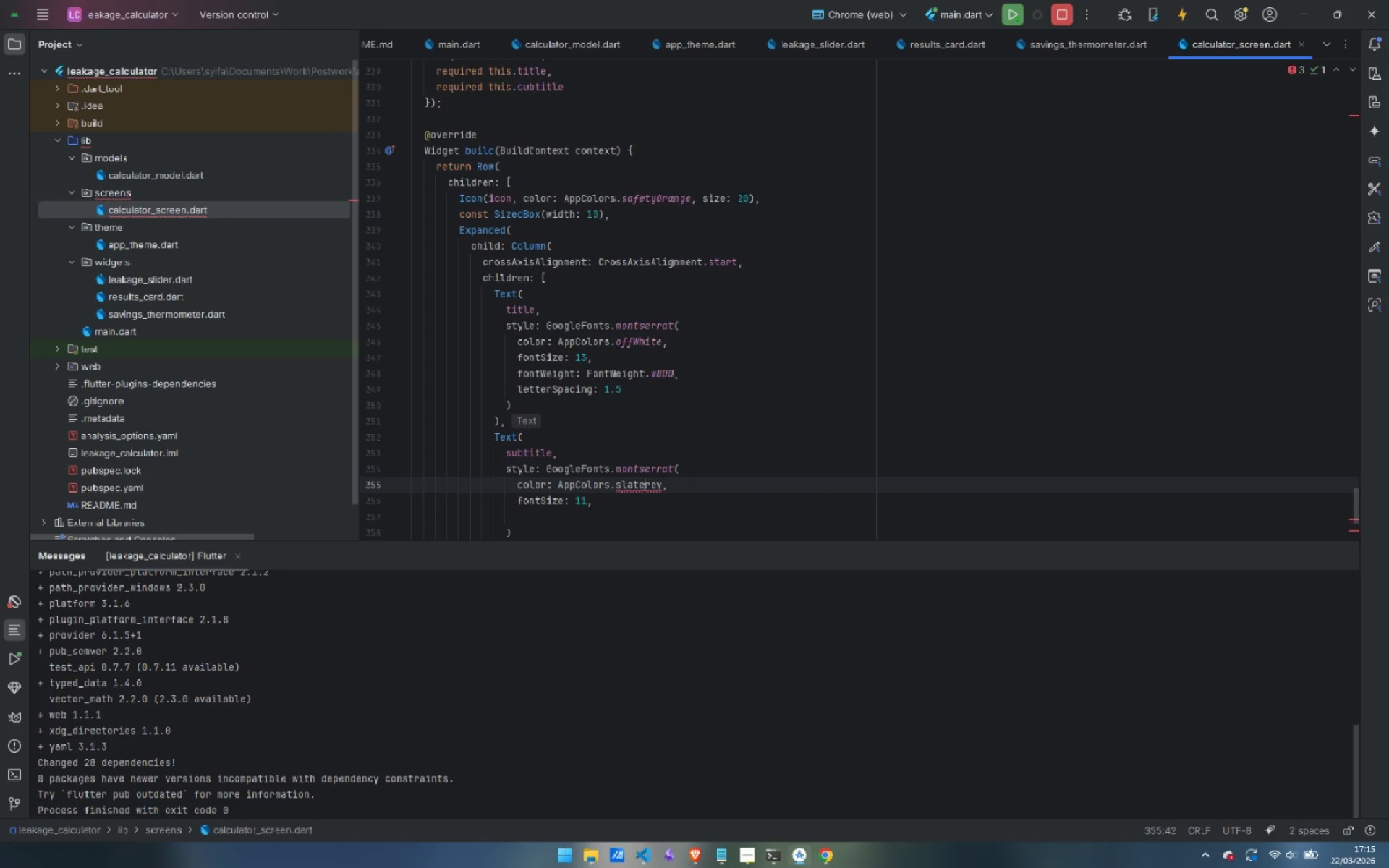 
key(Shift+ShiftLeft)
 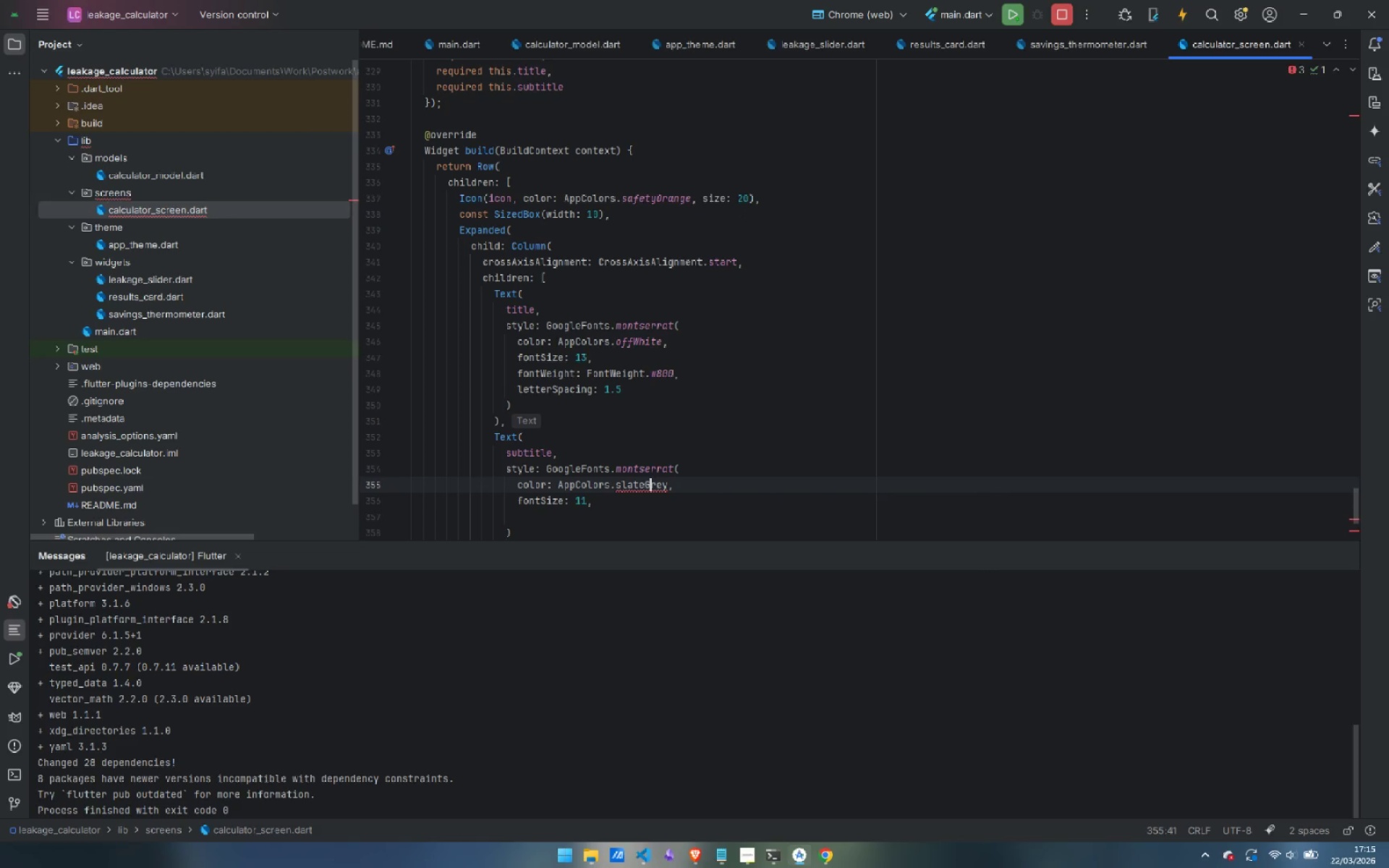 
key(Shift+G)
 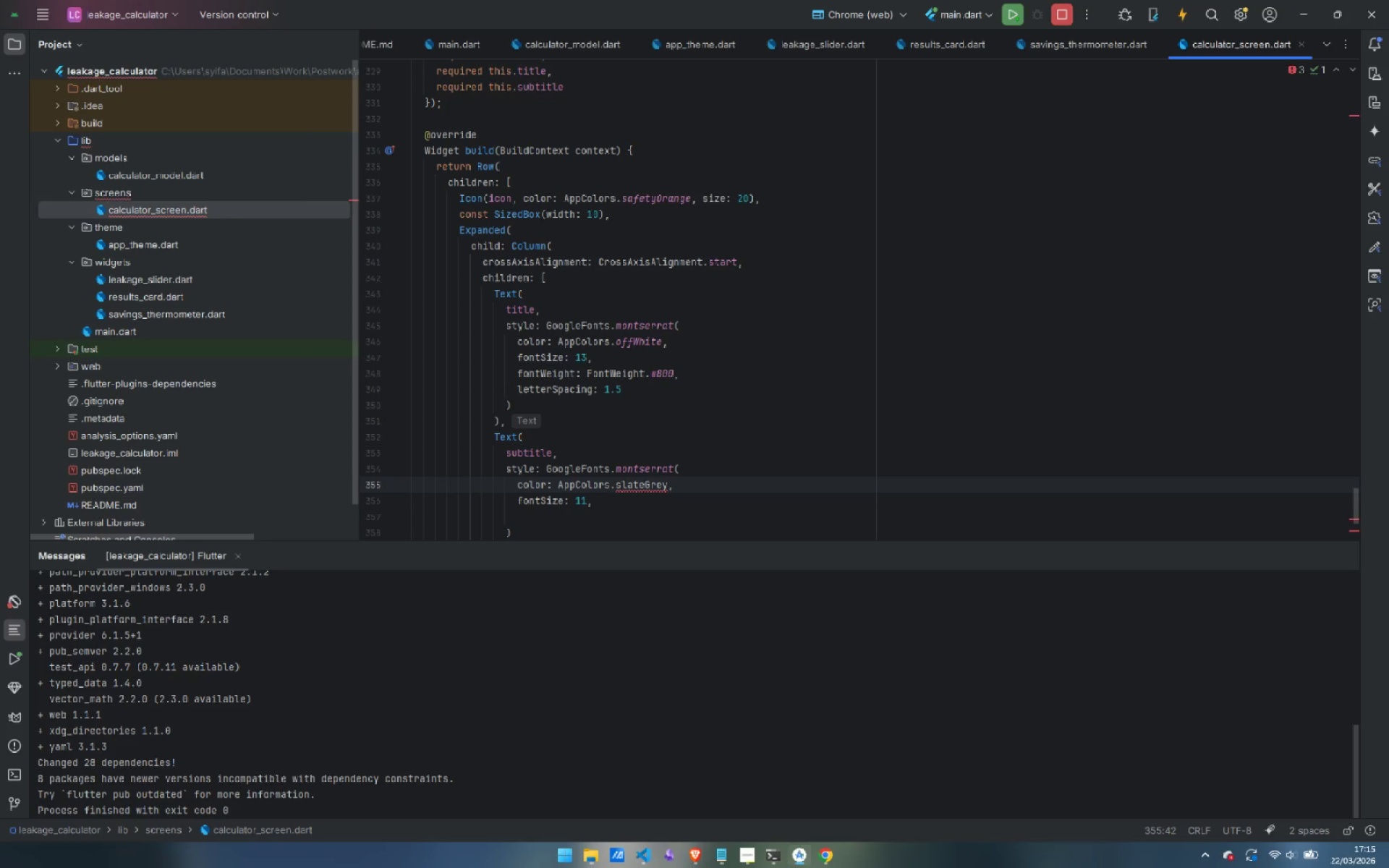 
key(ArrowDown)
 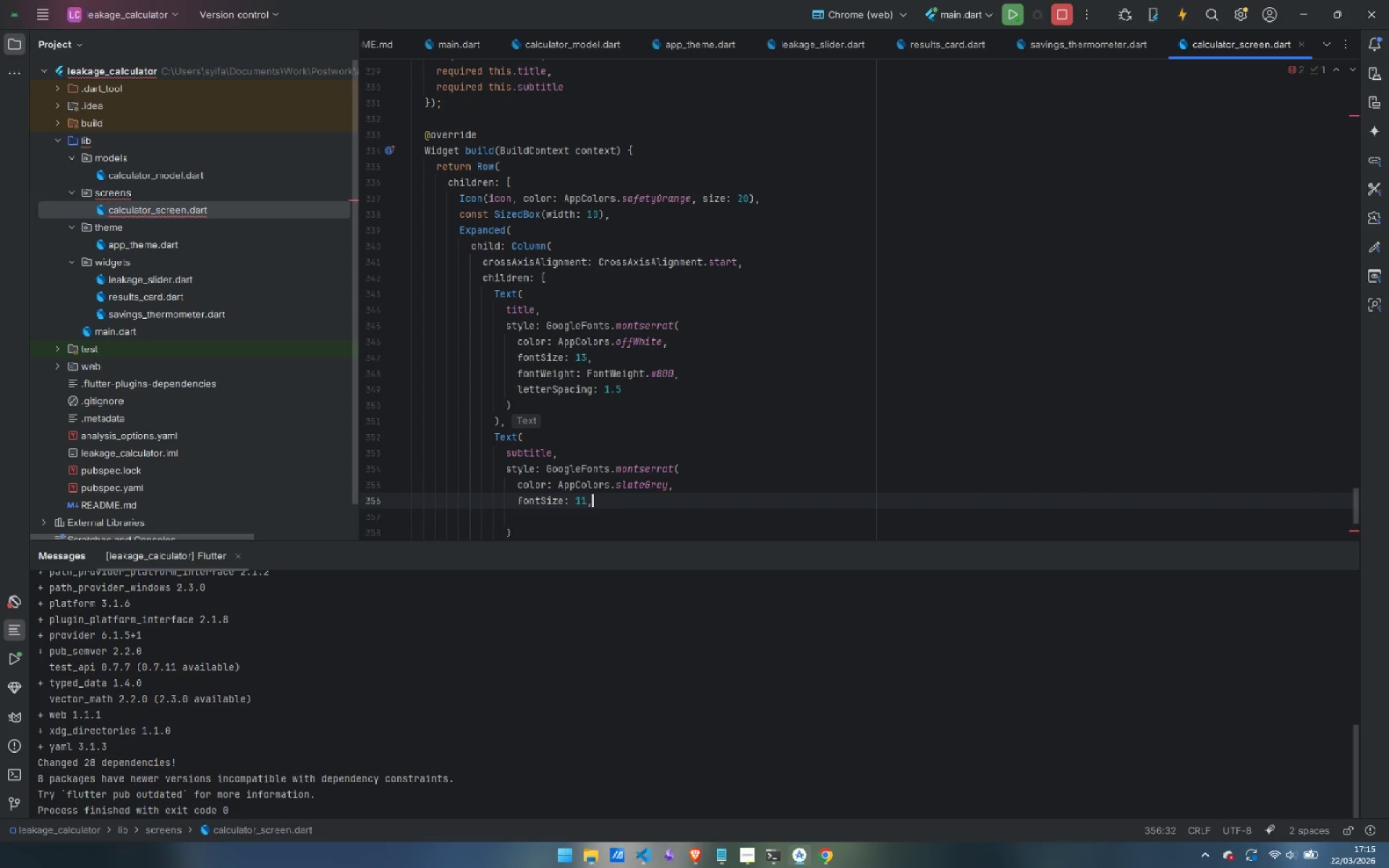 
key(ArrowDown)
 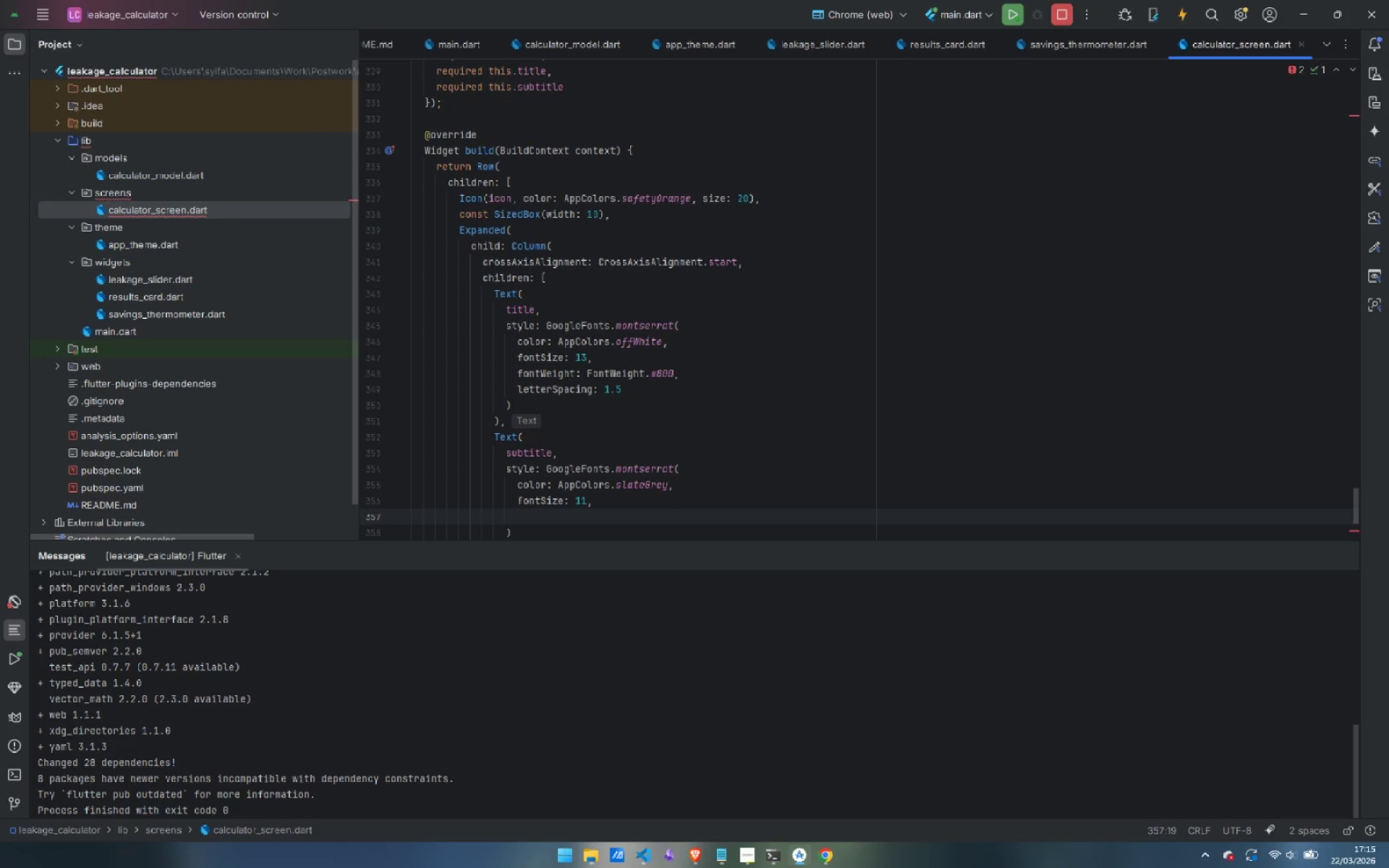 
type(fontWeight: FontWeight.2)
key(Backspace)
type(w500)
 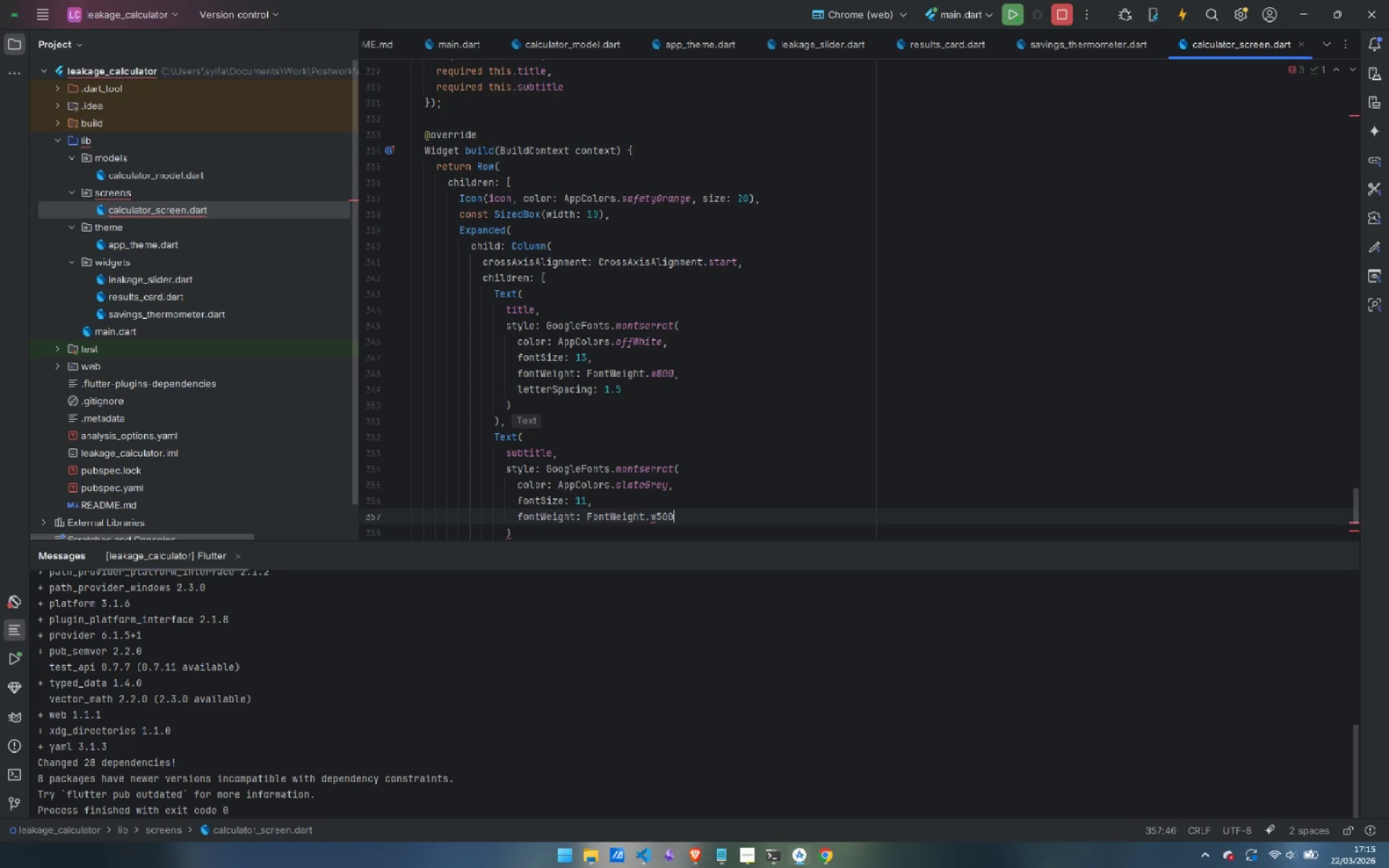 
scroll: coordinate [638, 428], scroll_direction: down, amount: 6.0
 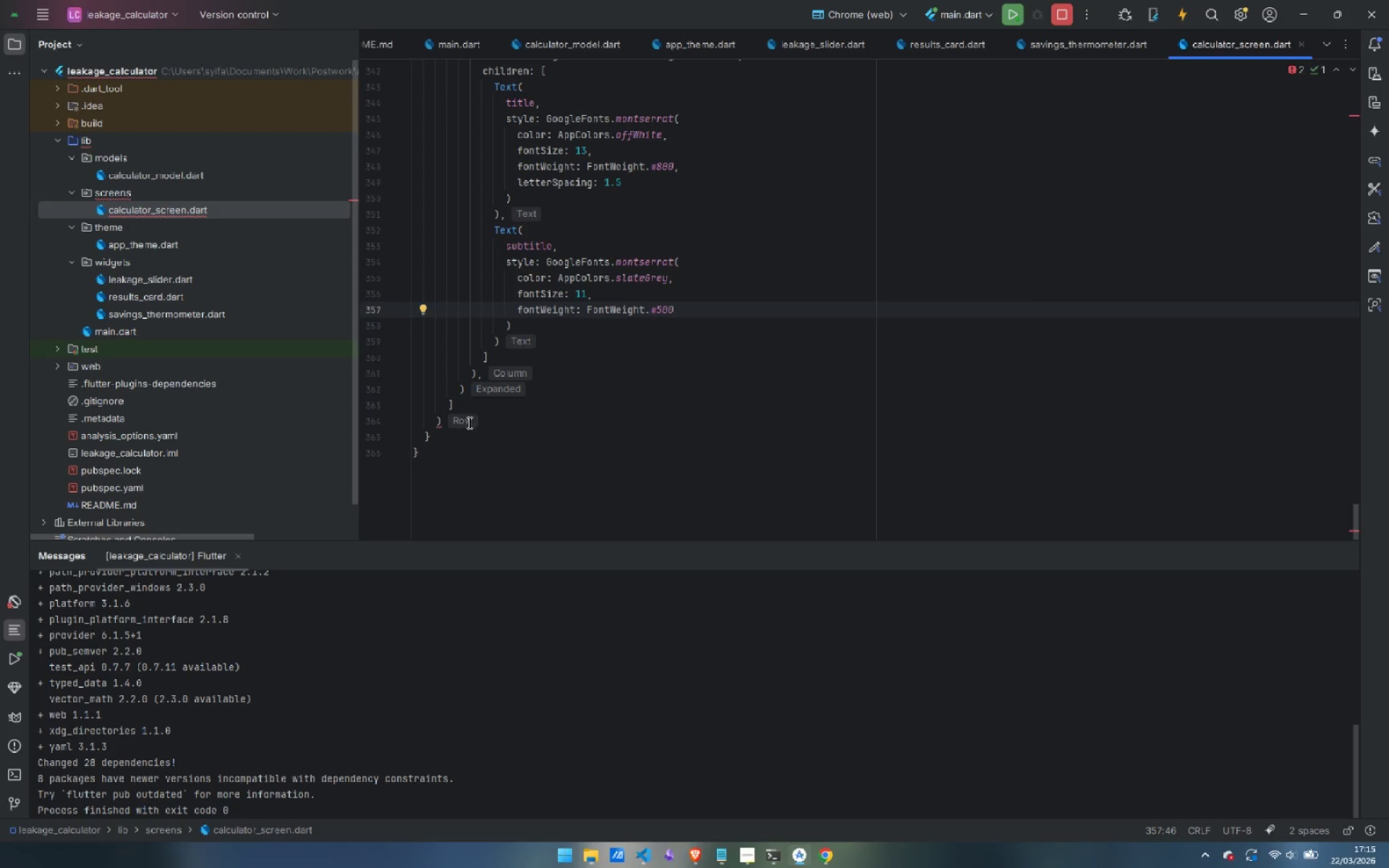 
left_click([468, 422])
 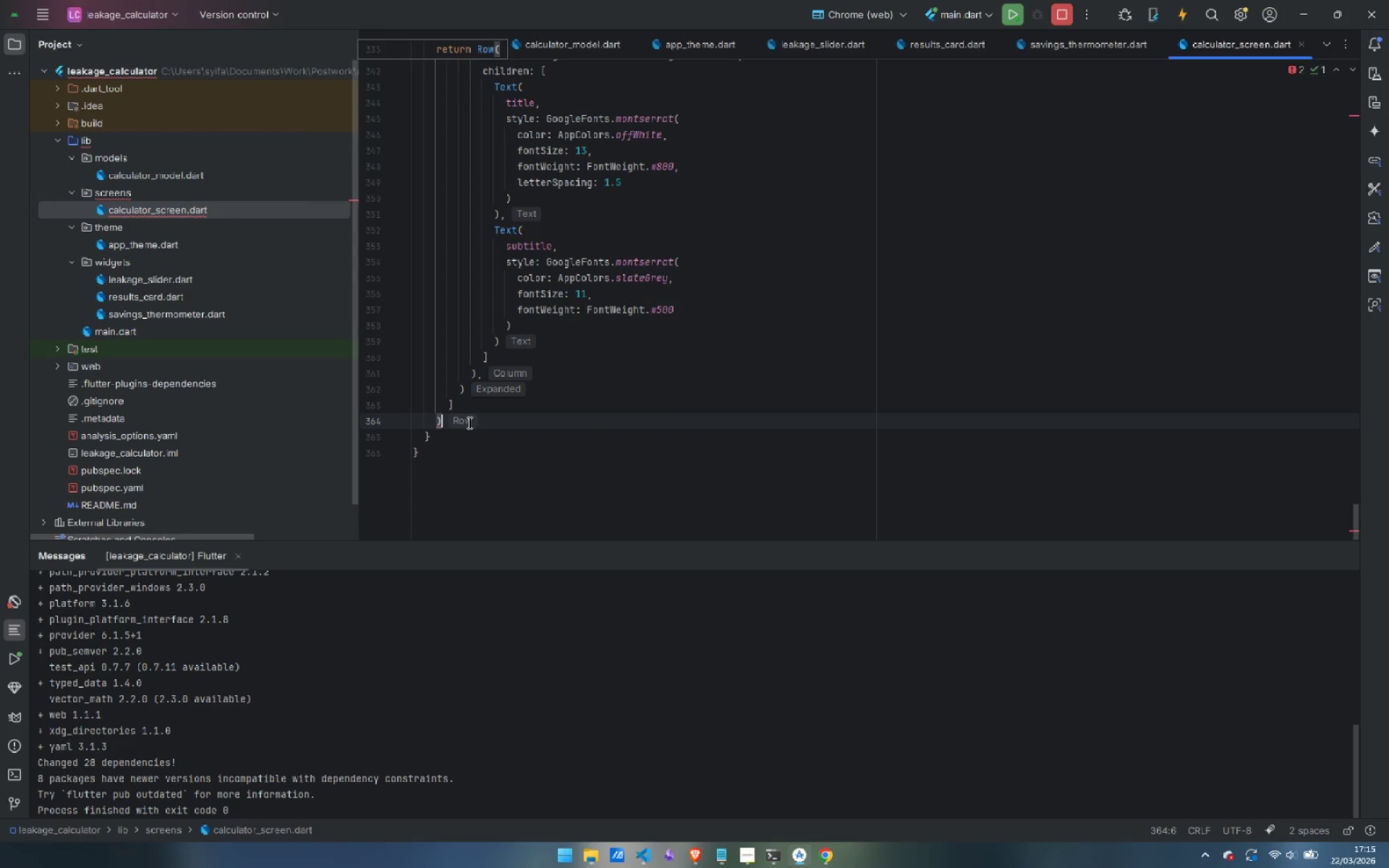 
key(Semicolon)
 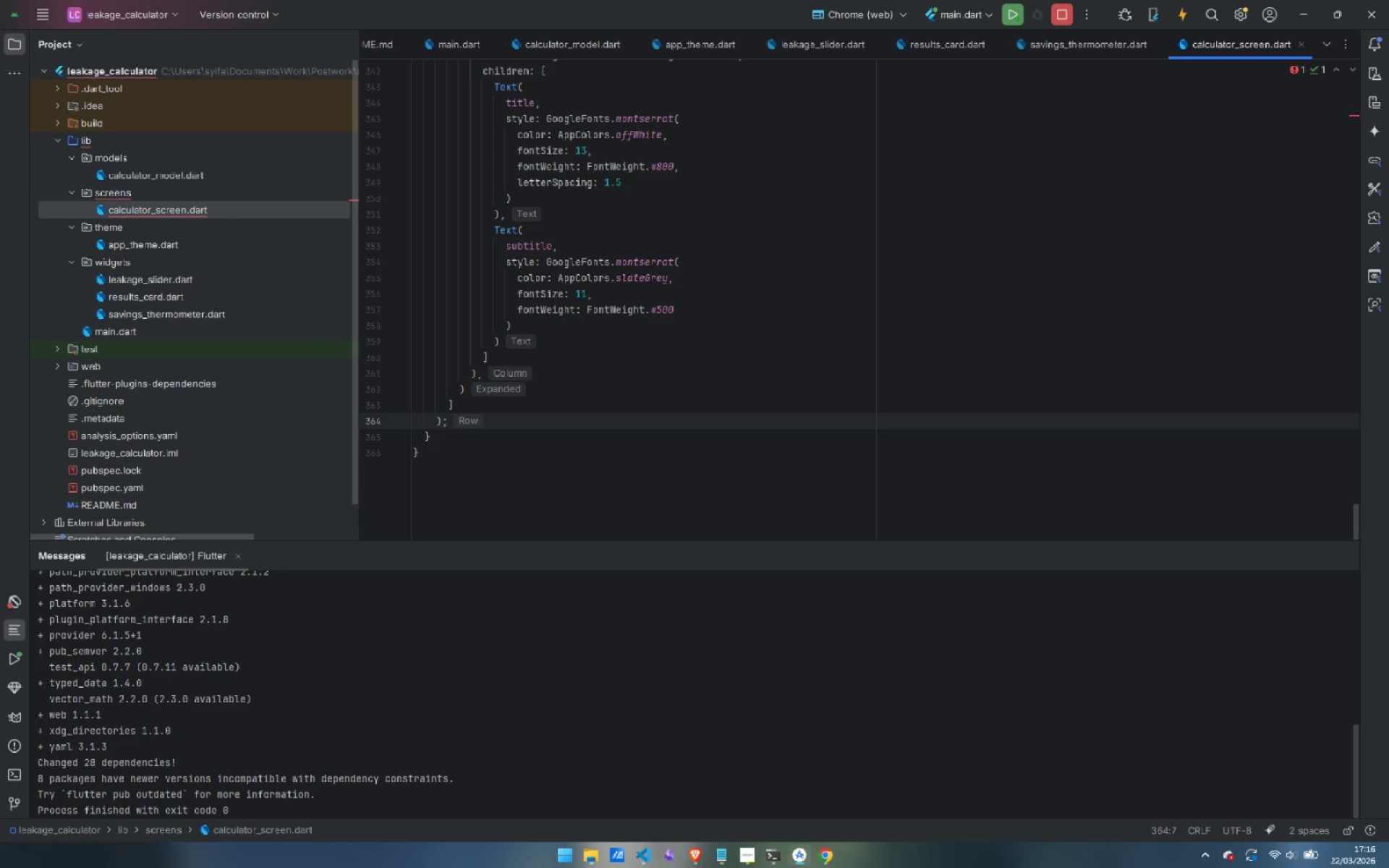 
wait(26.22)
 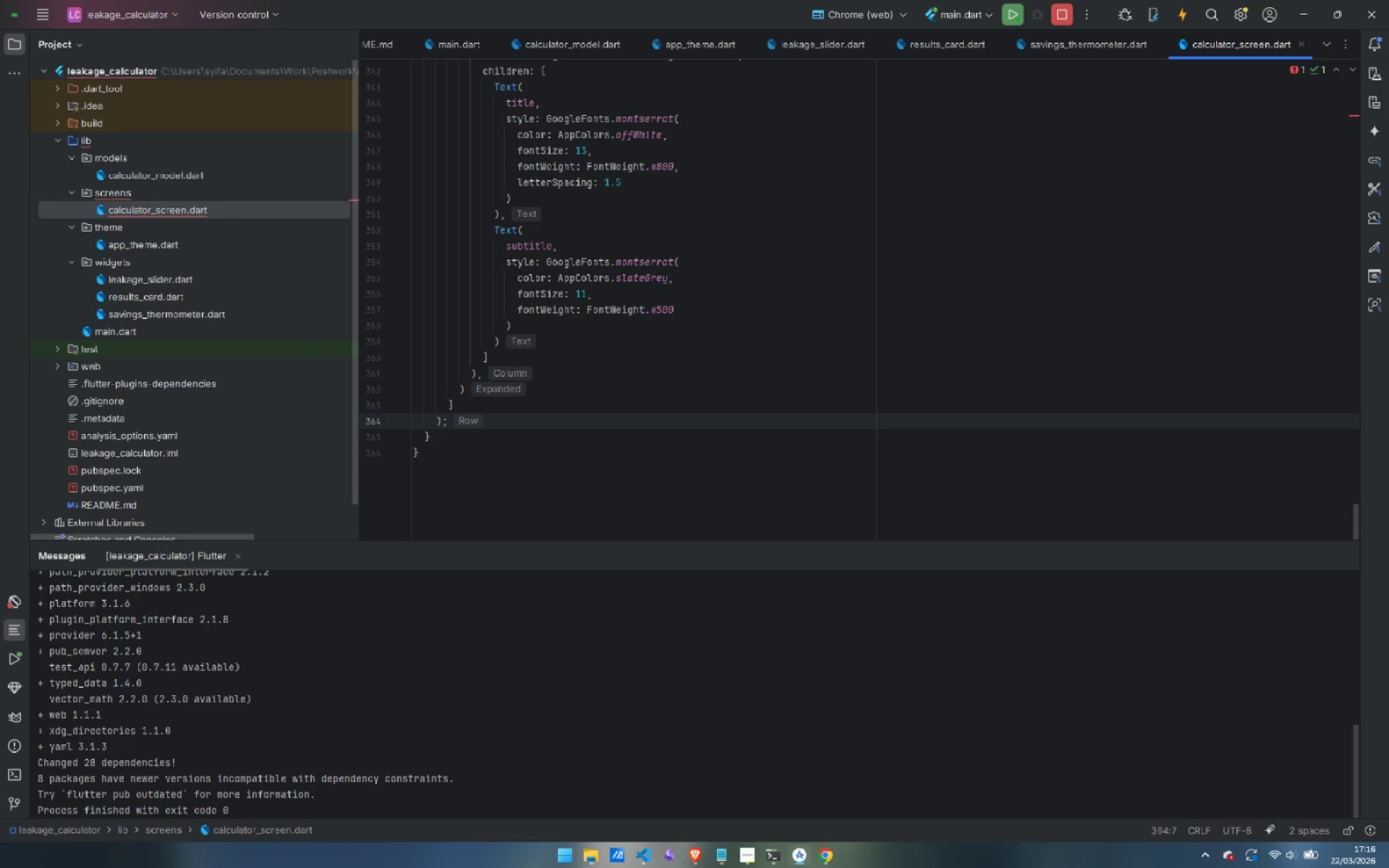 
scroll: coordinate [705, 377], scroll_direction: down, amount: 10.0
 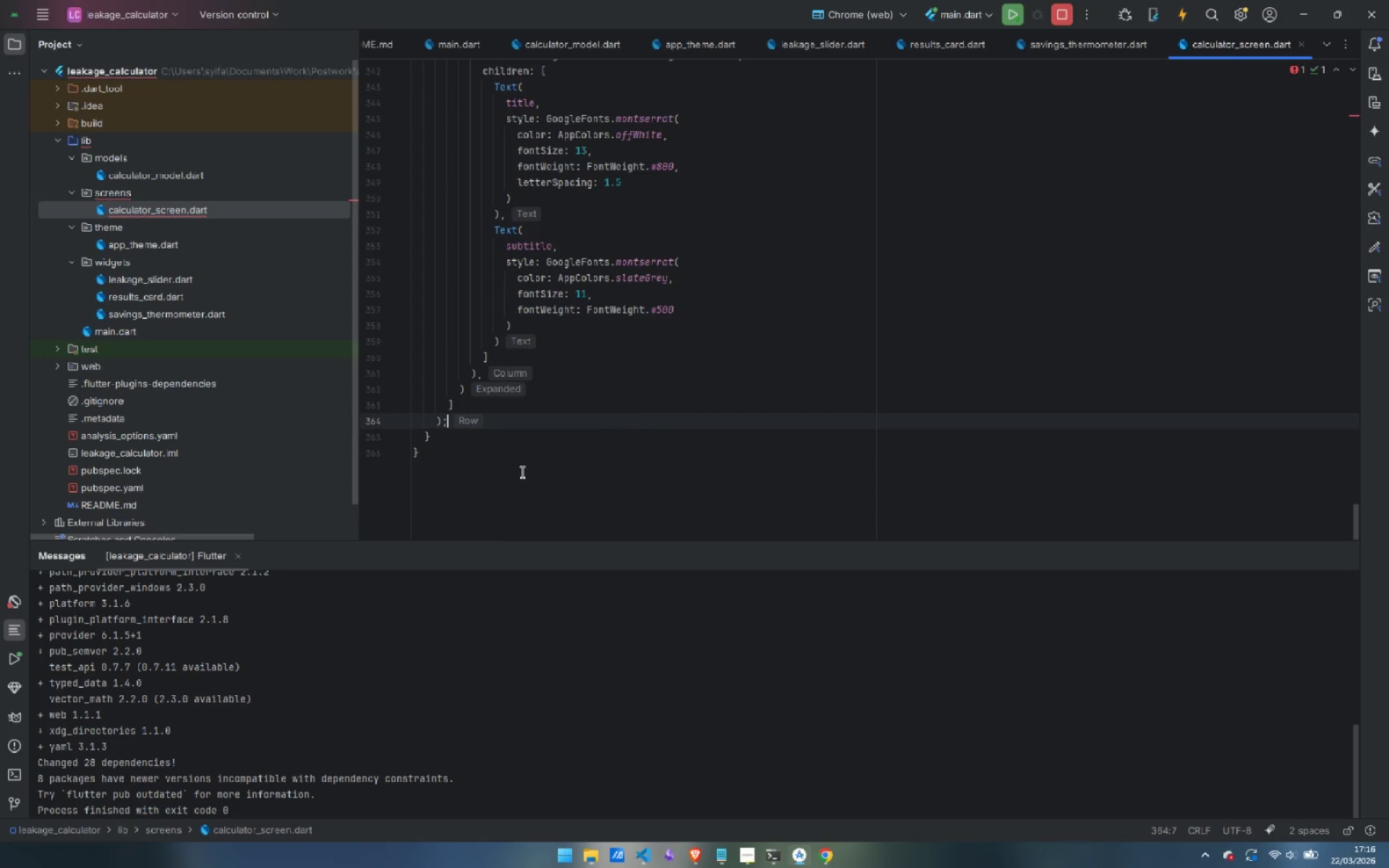 
left_click([528, 479])
 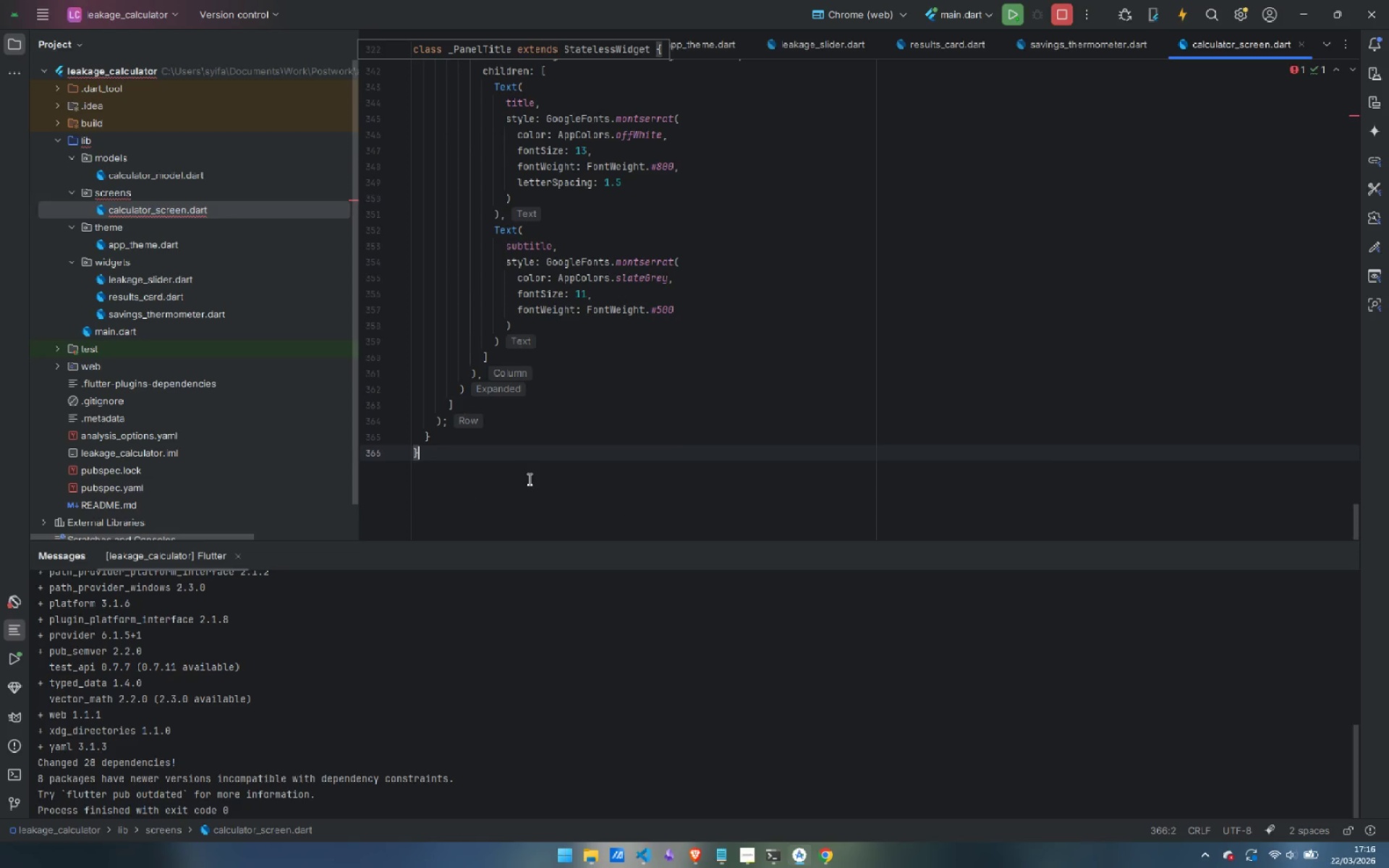 
key(Enter)
 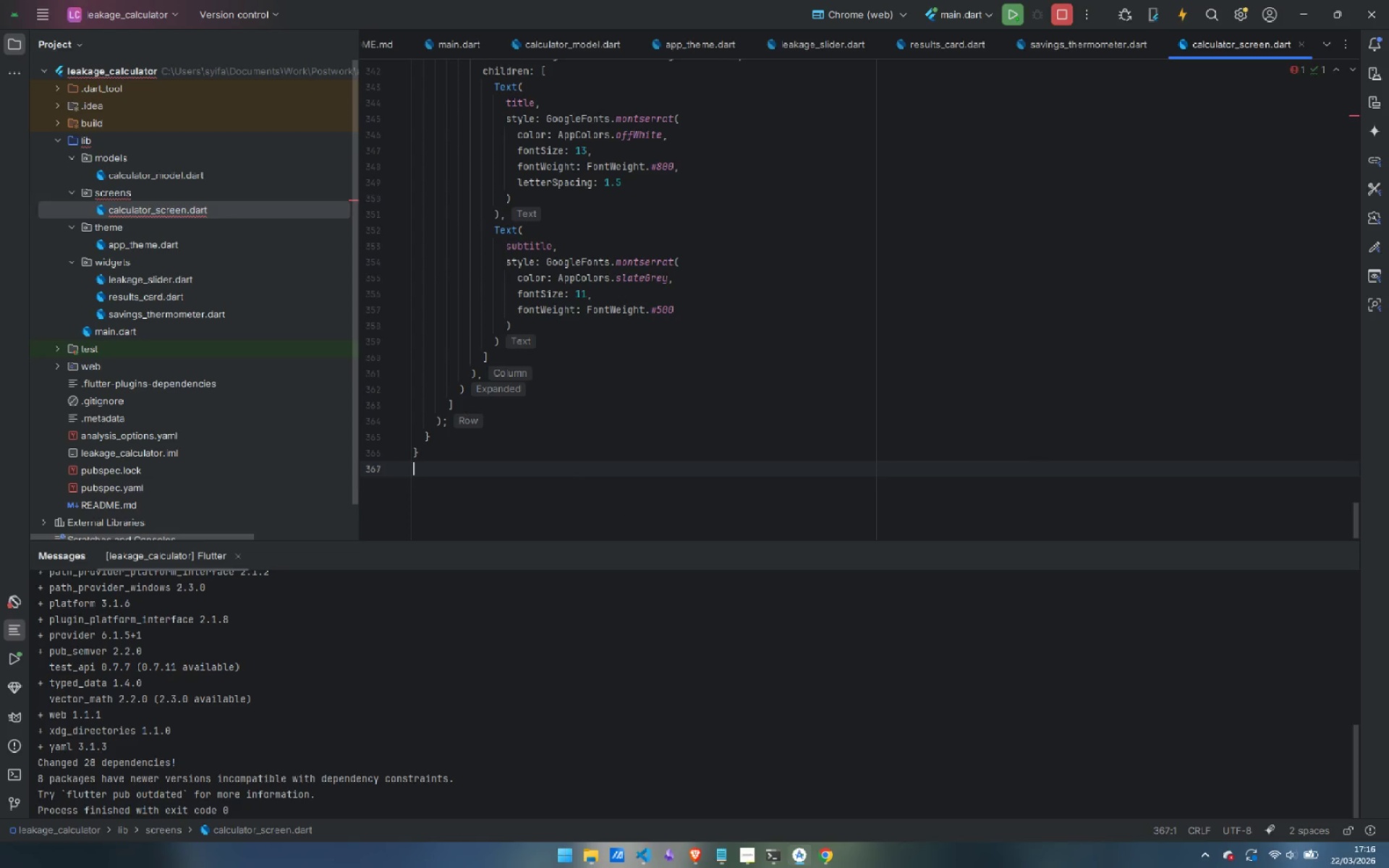 
key(Enter)
 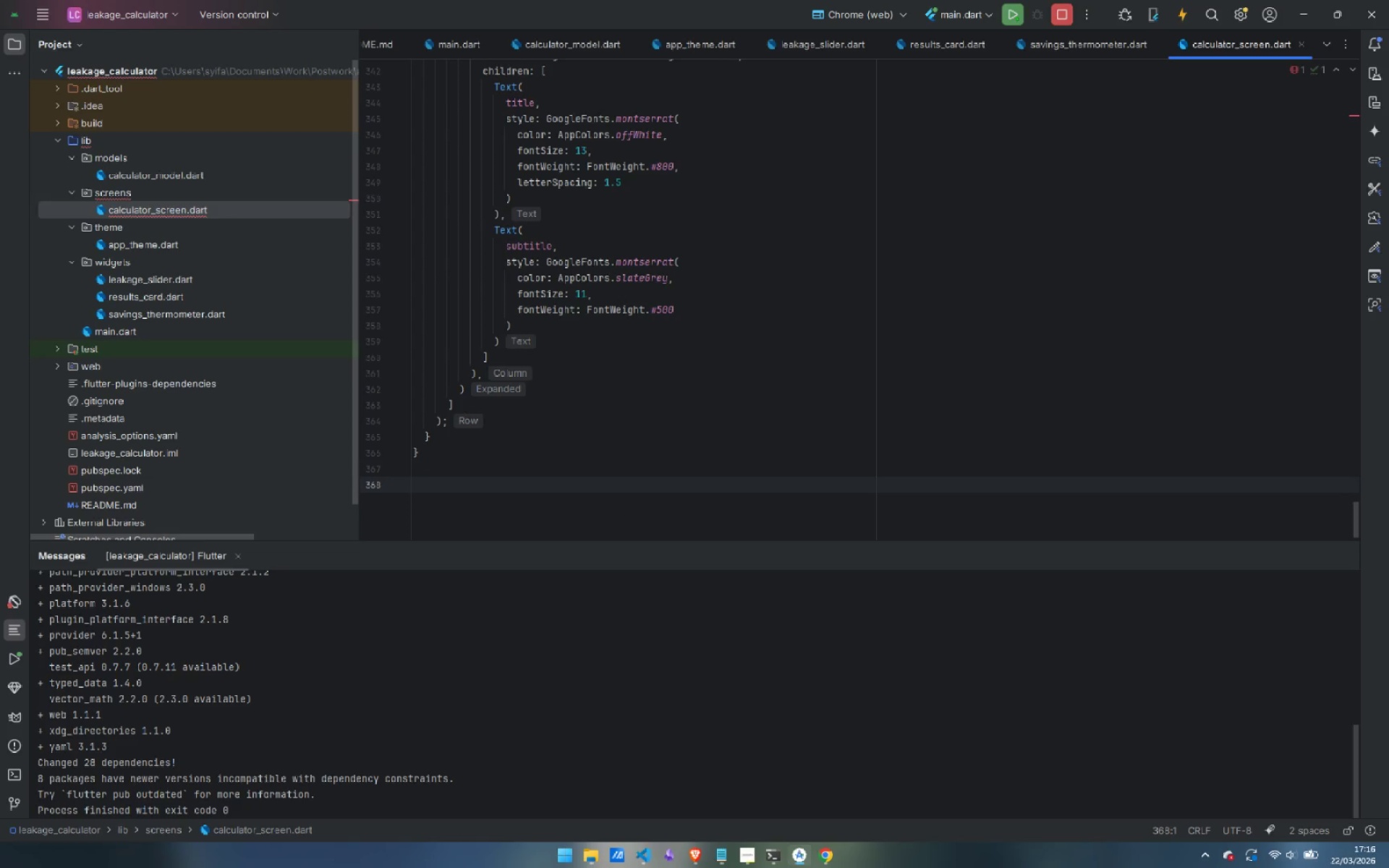 
type(co)
key(Backspace)
type(las)
key(Backspace)
key(Backspace)
key(Backspace)
key(Backspace)
type(// footer)
 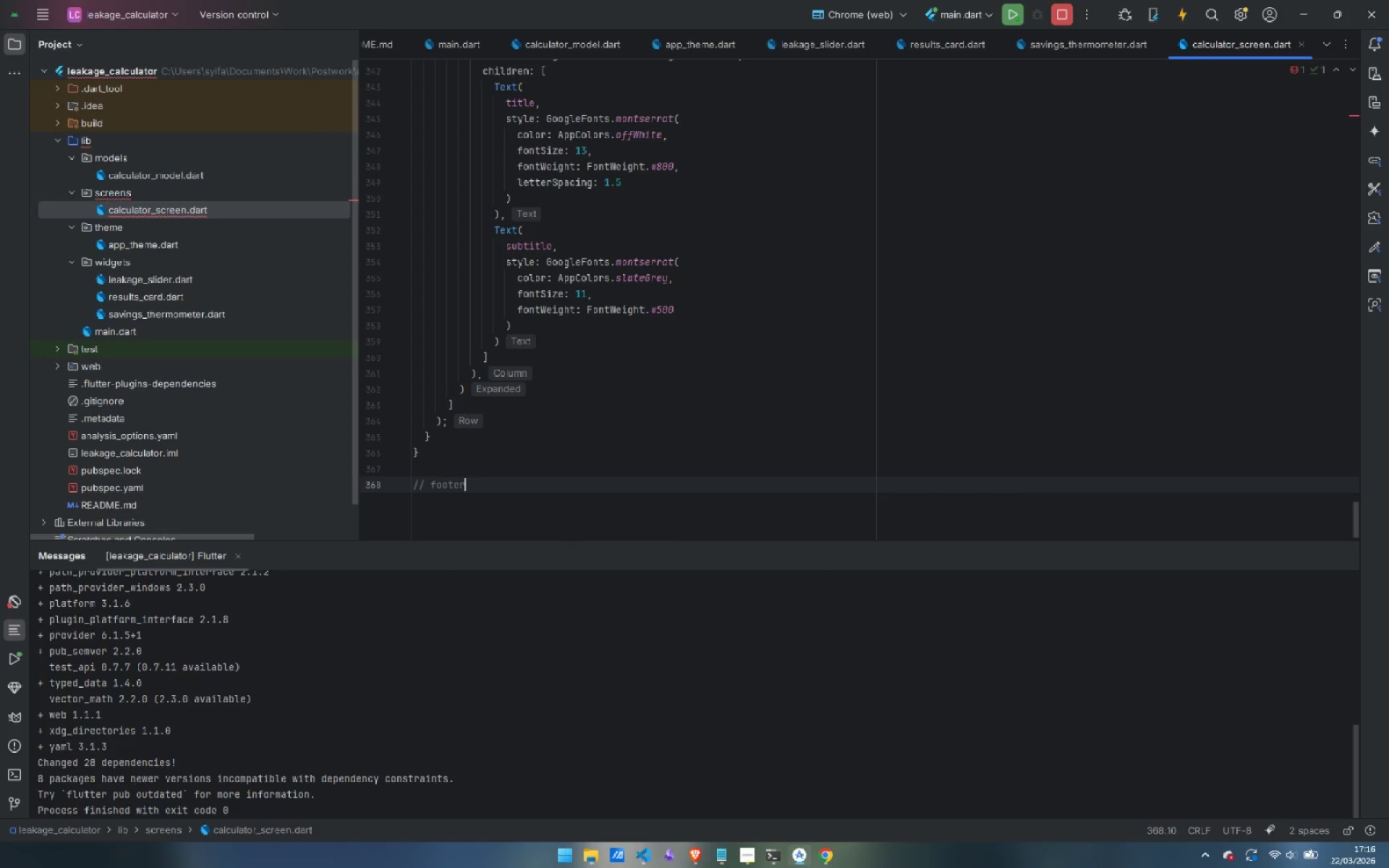 
key(Enter)
 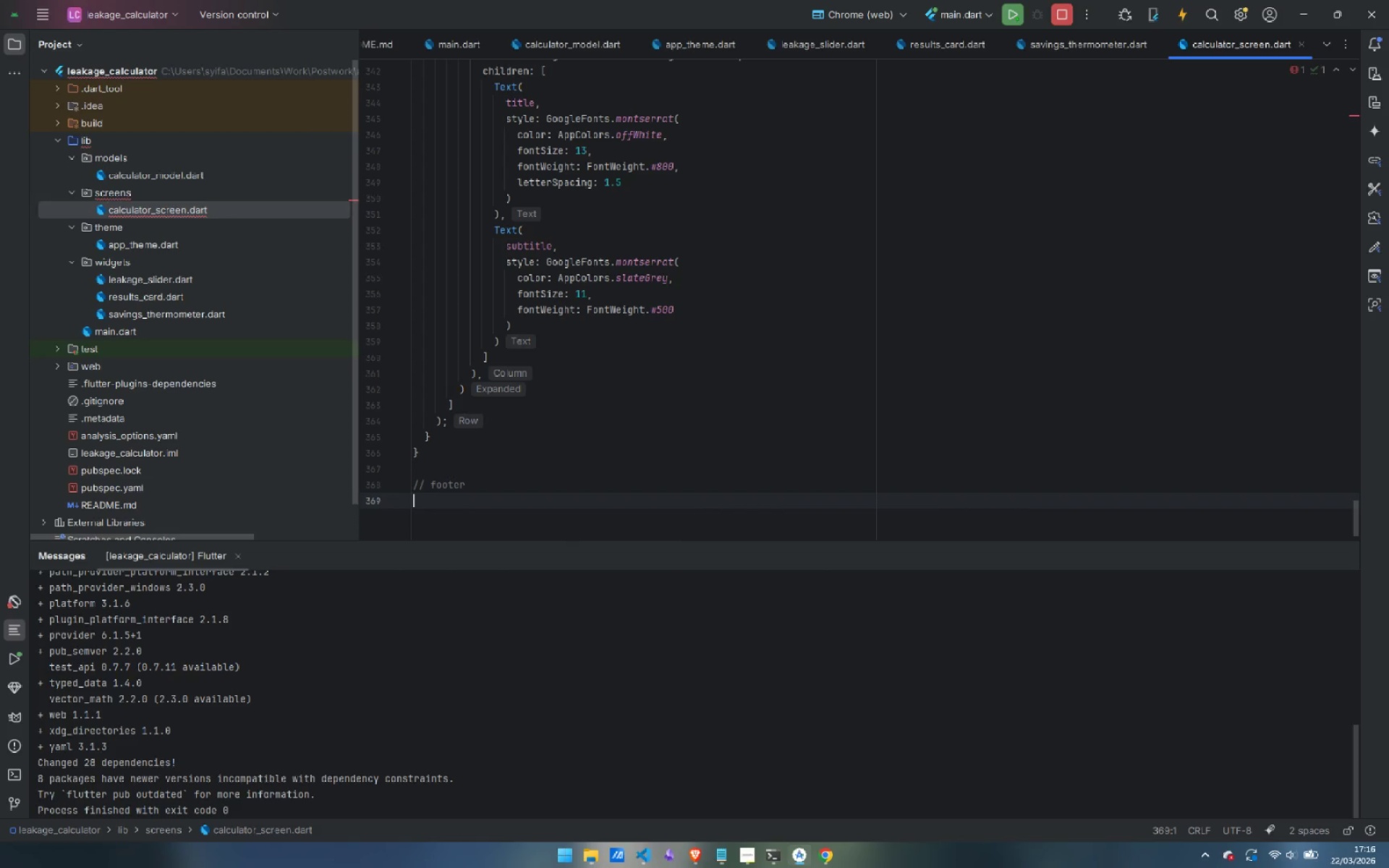 
type(class _Footer extends StatelessWidget {)
 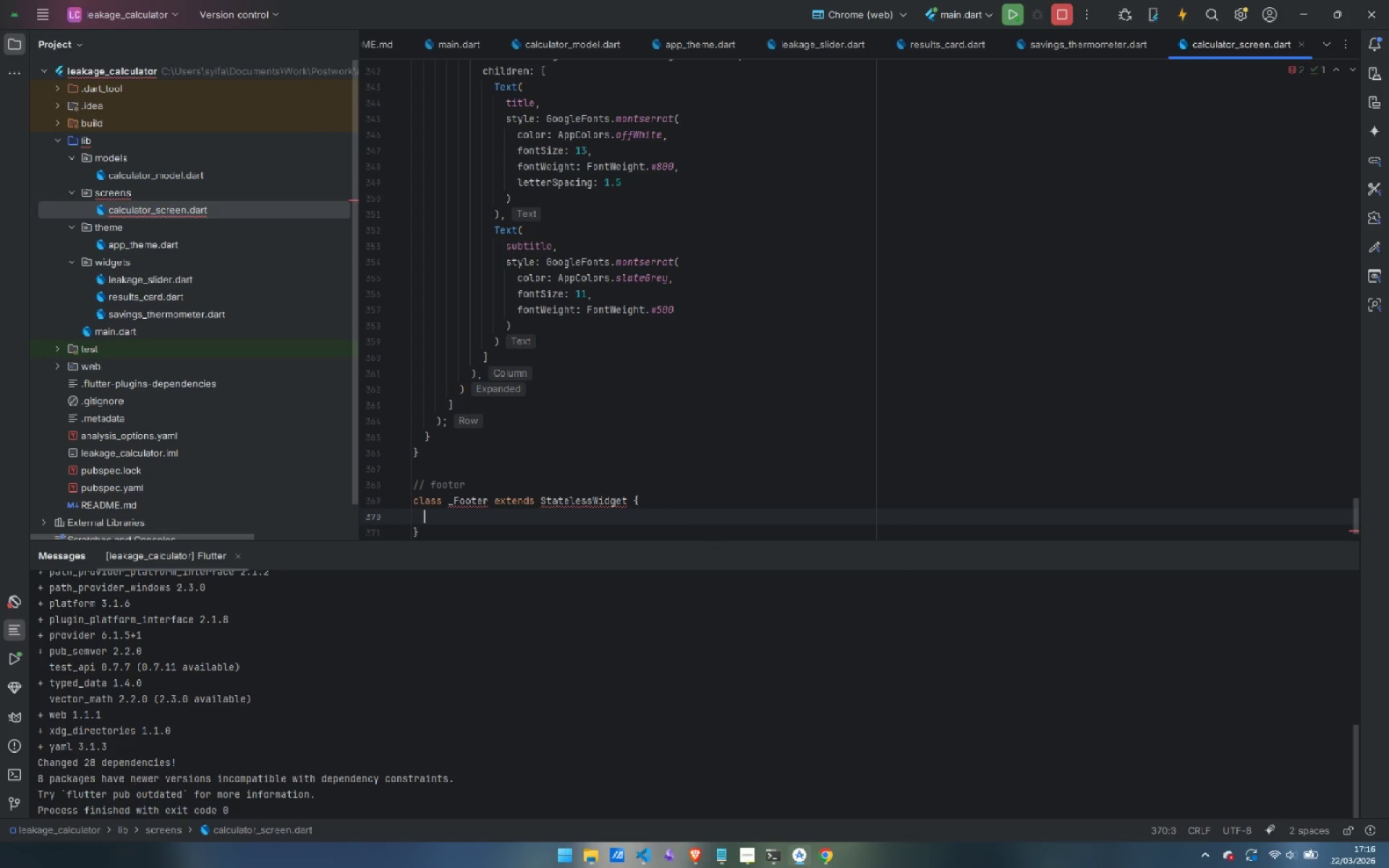 
 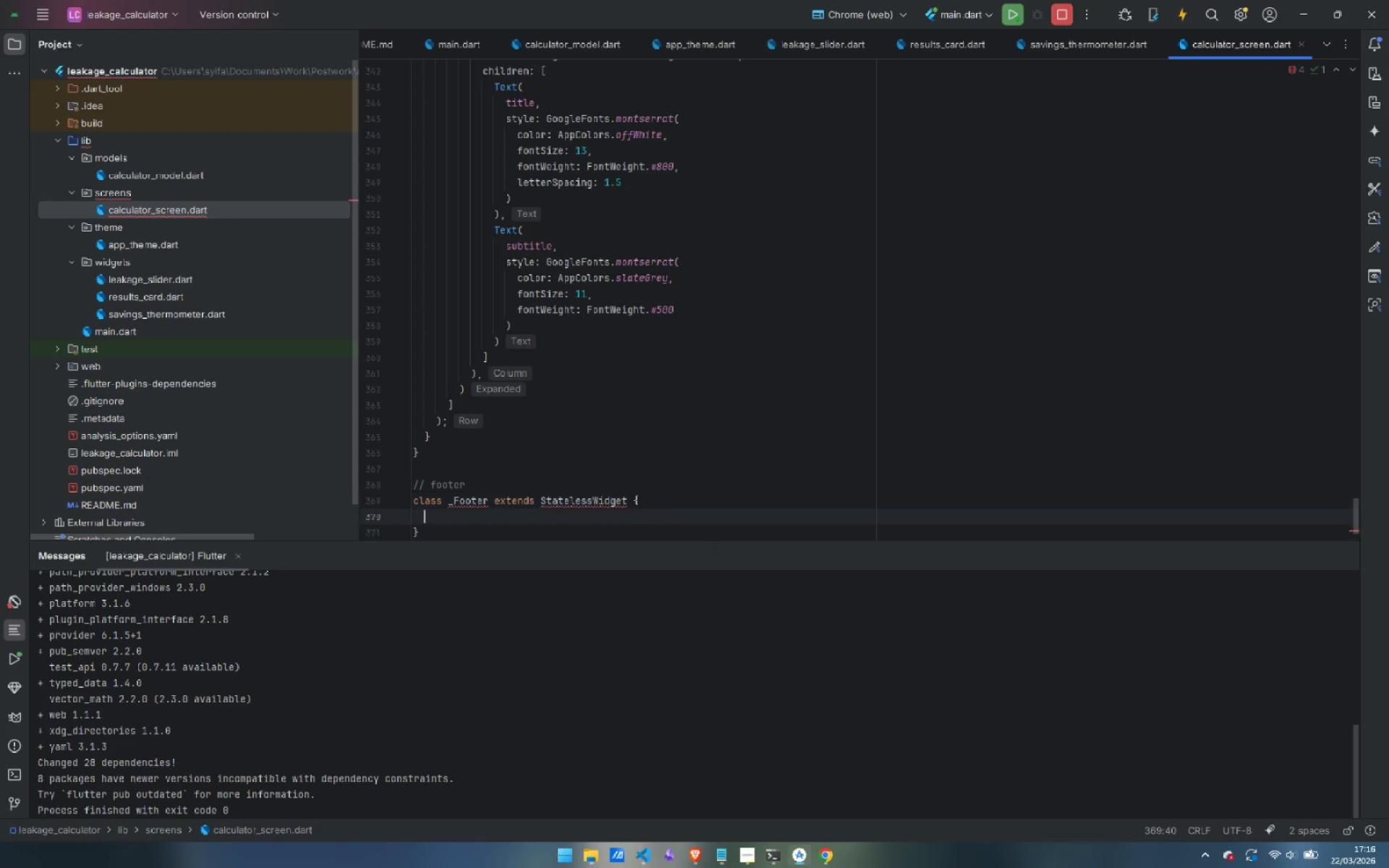 
key(Enter)
 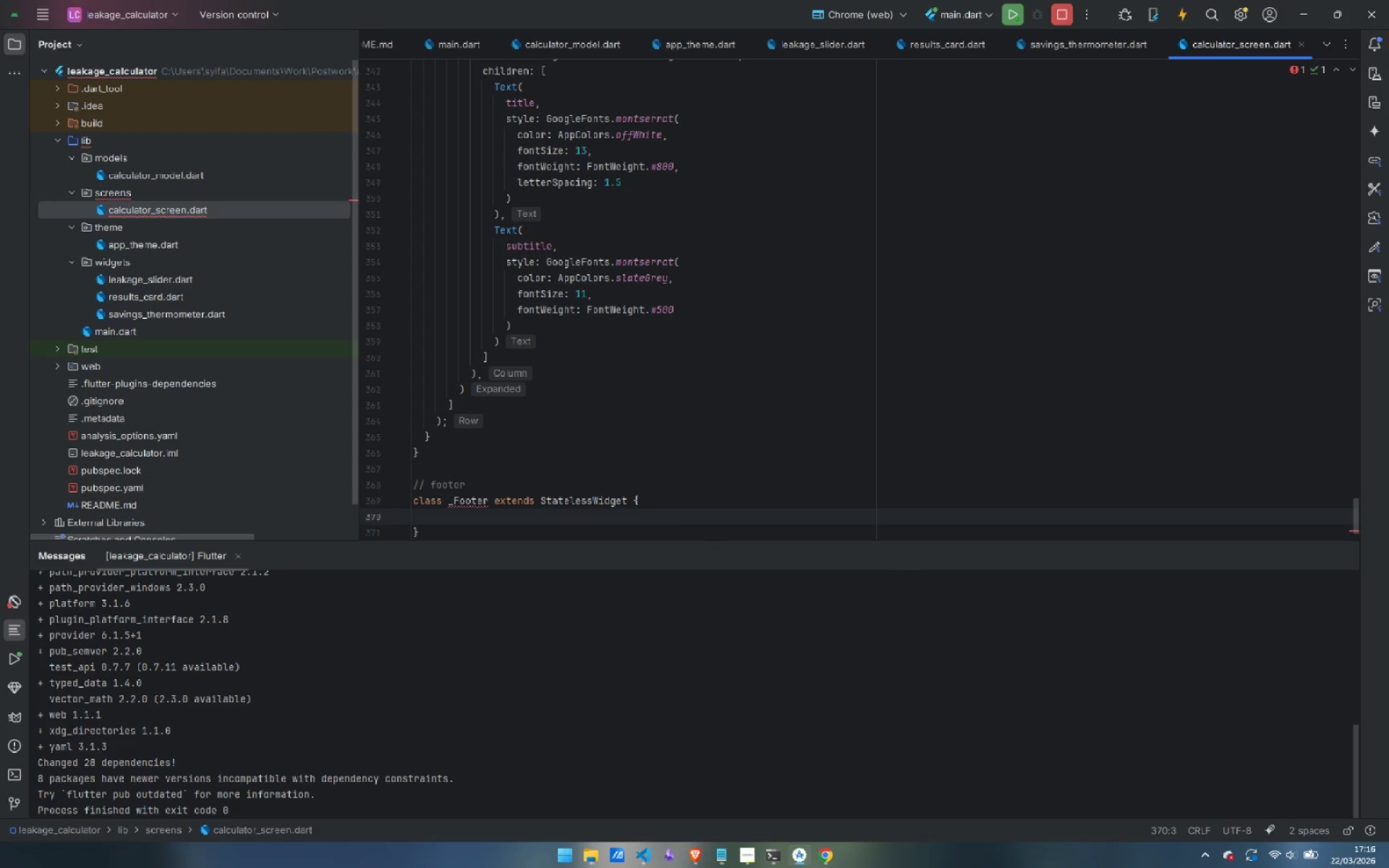 
type(bul)
key(Backspace)
 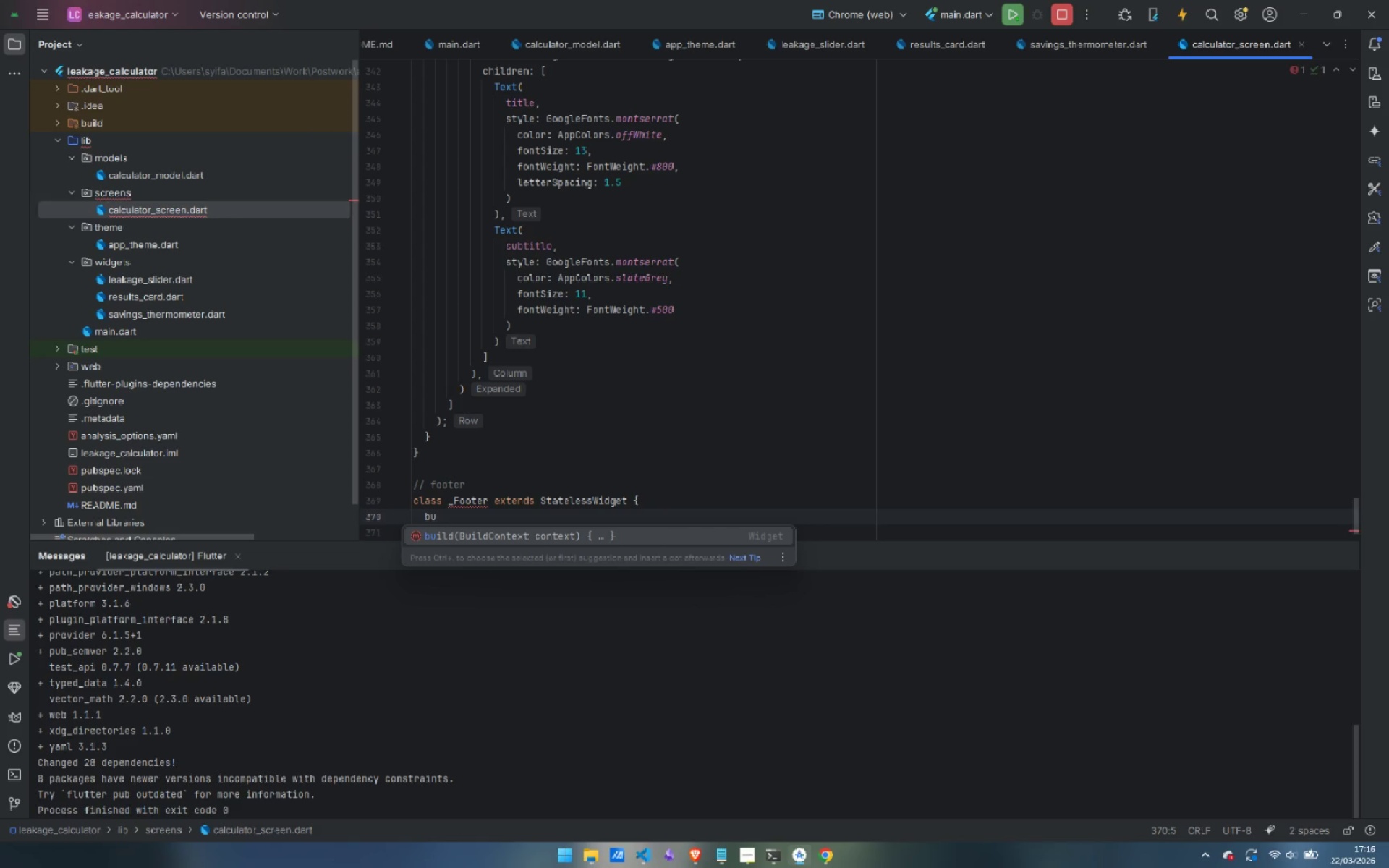 
key(Enter)
 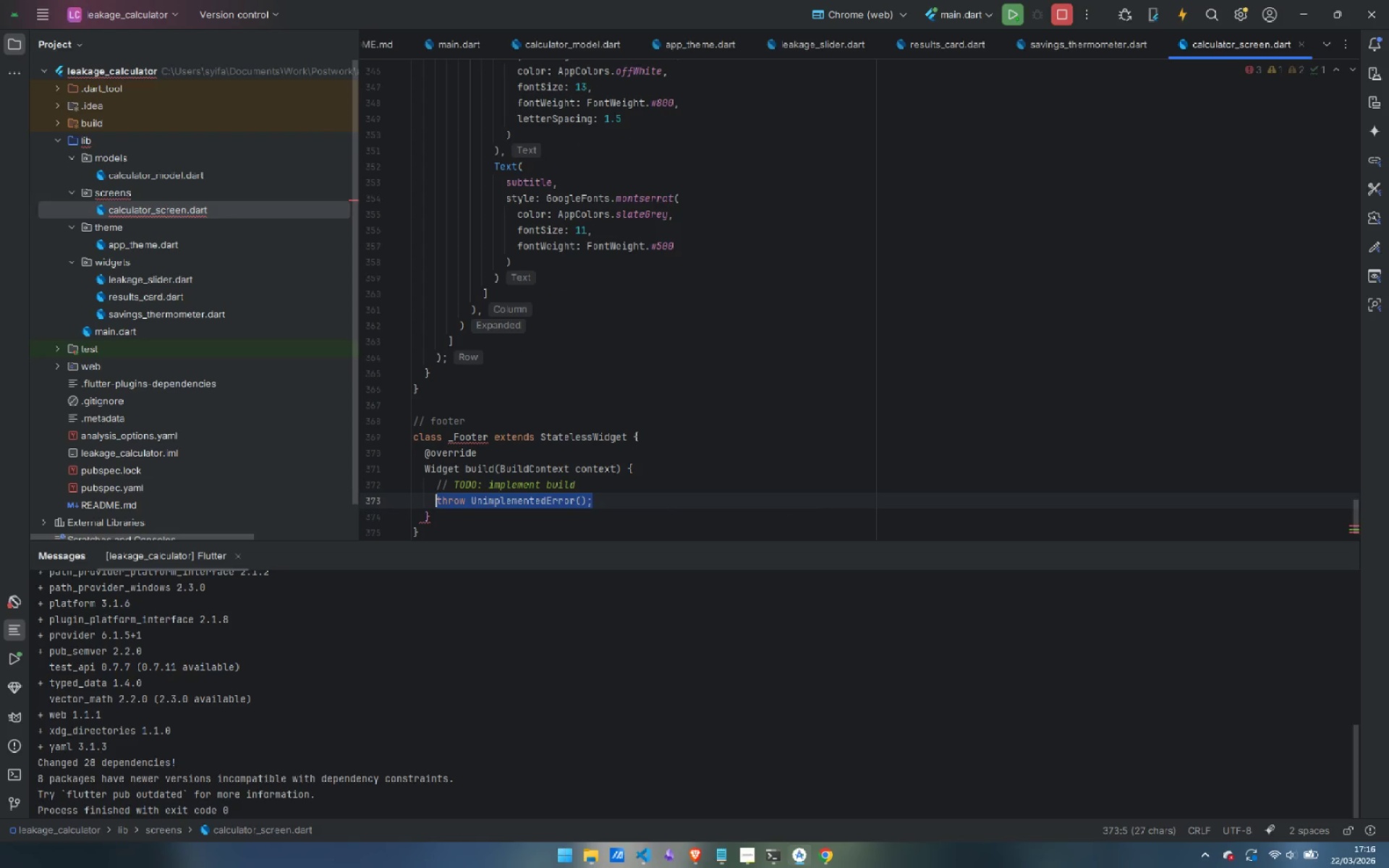 
key(Control+Backspace)
 